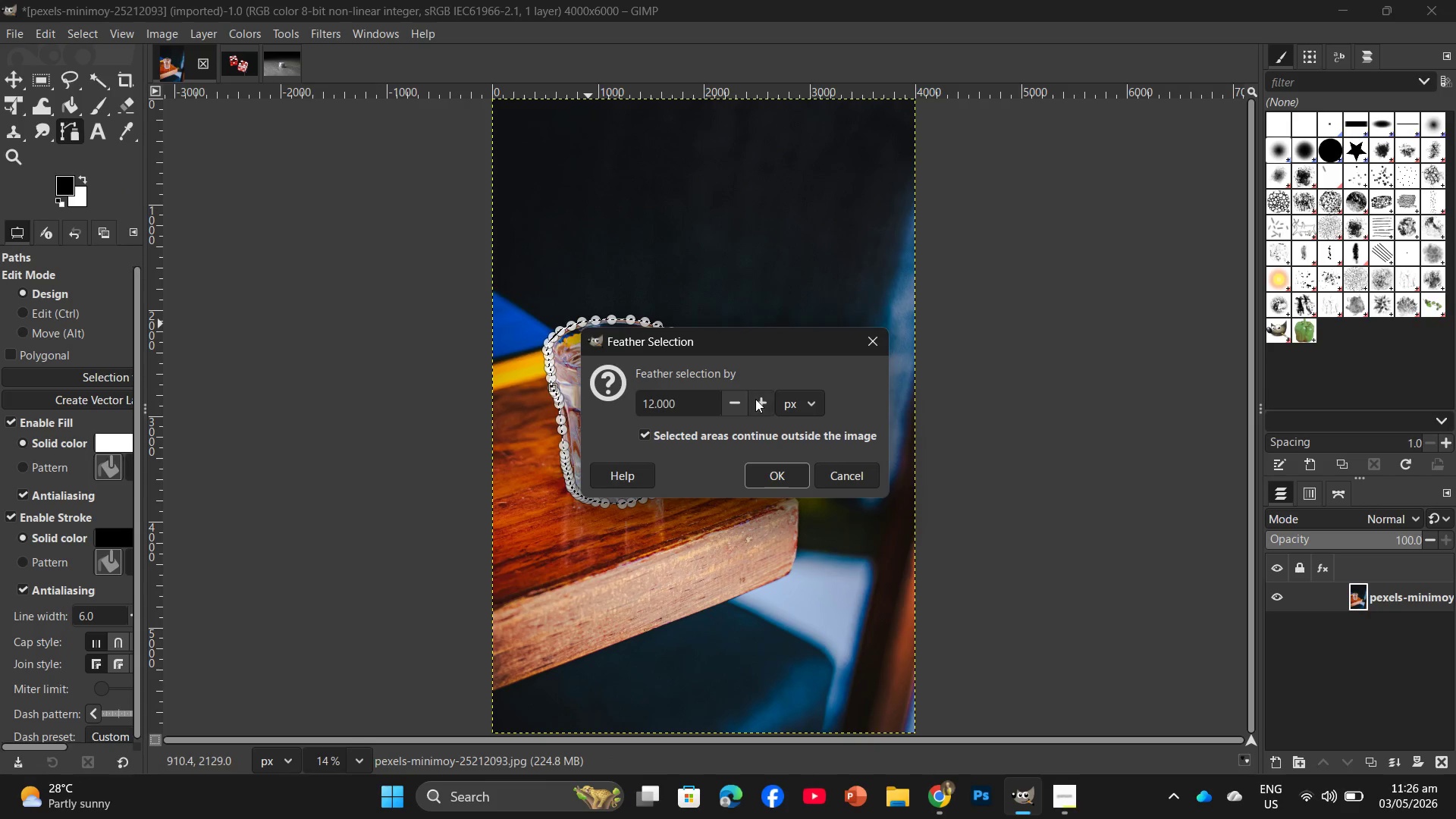 
triple_click([755, 399])
 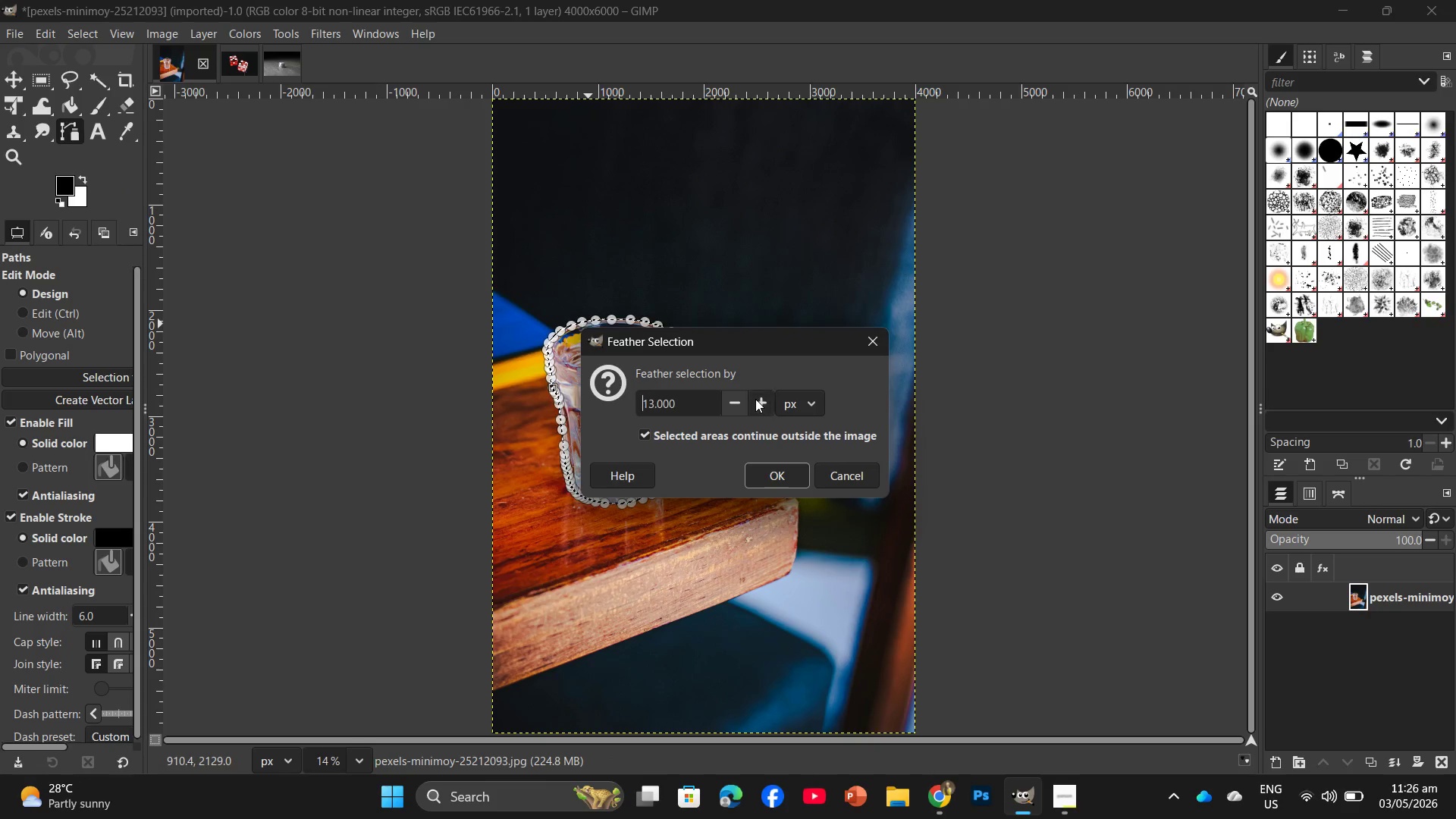 
triple_click([755, 399])
 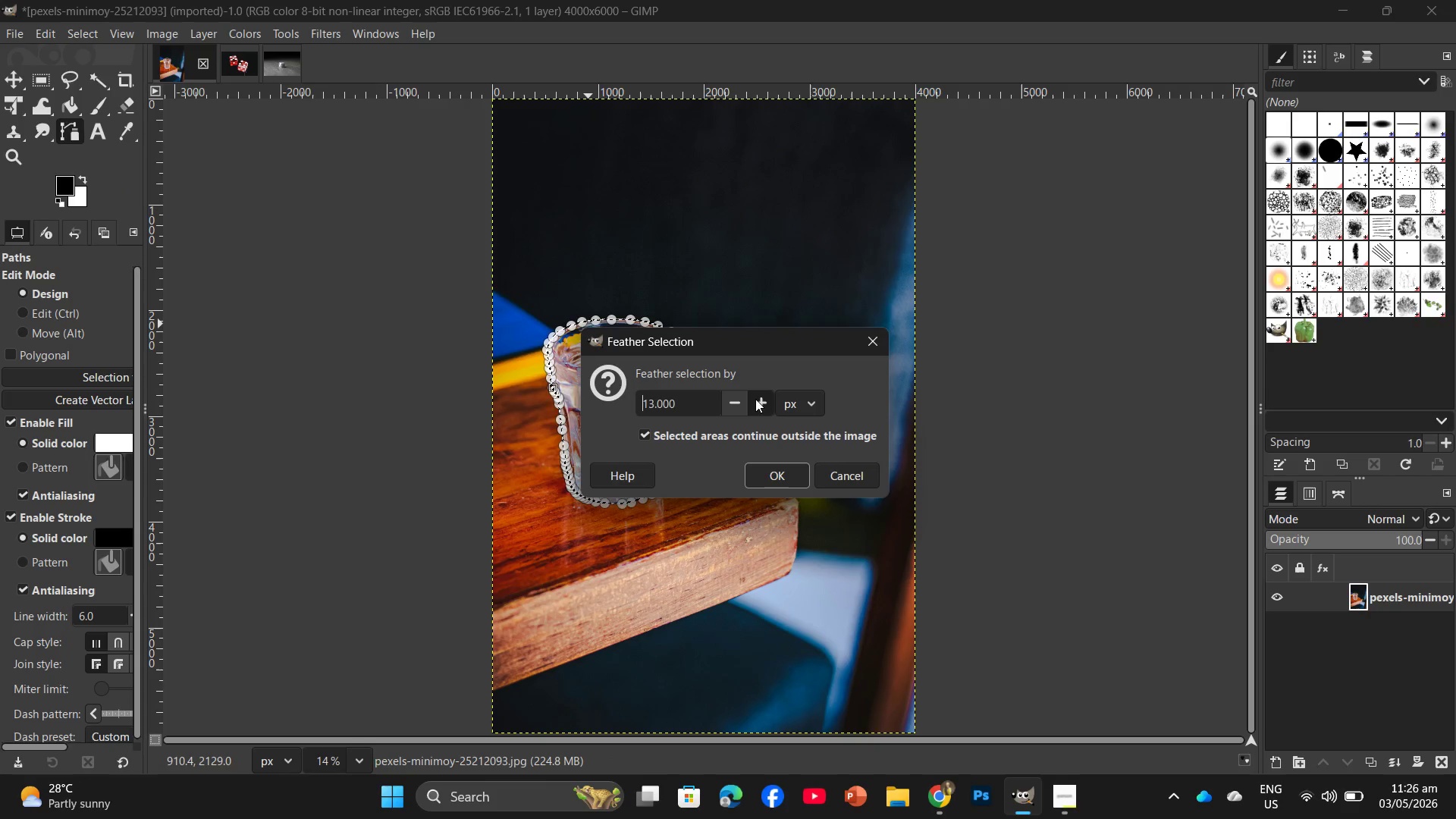 
triple_click([755, 399])
 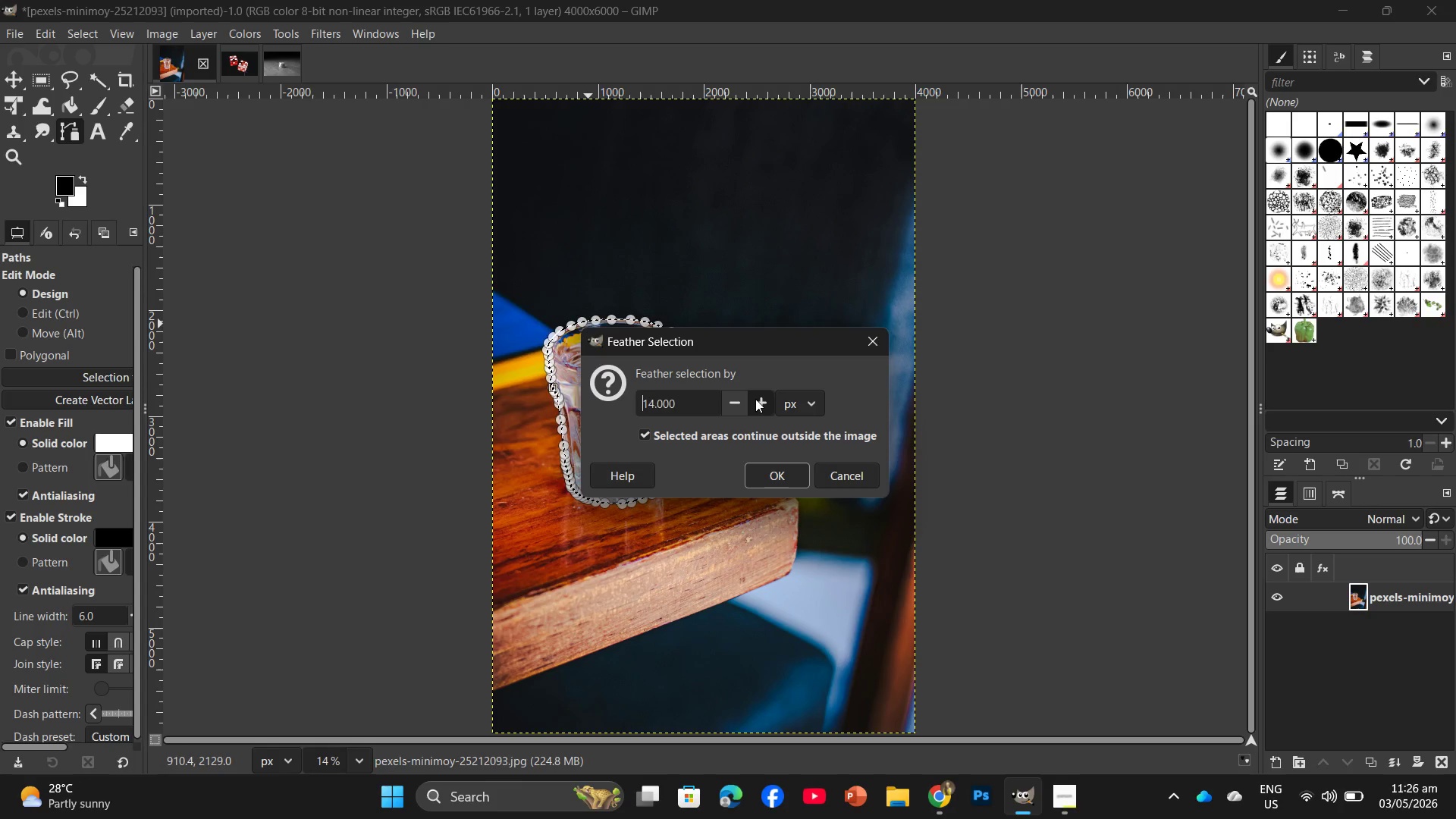 
triple_click([755, 399])
 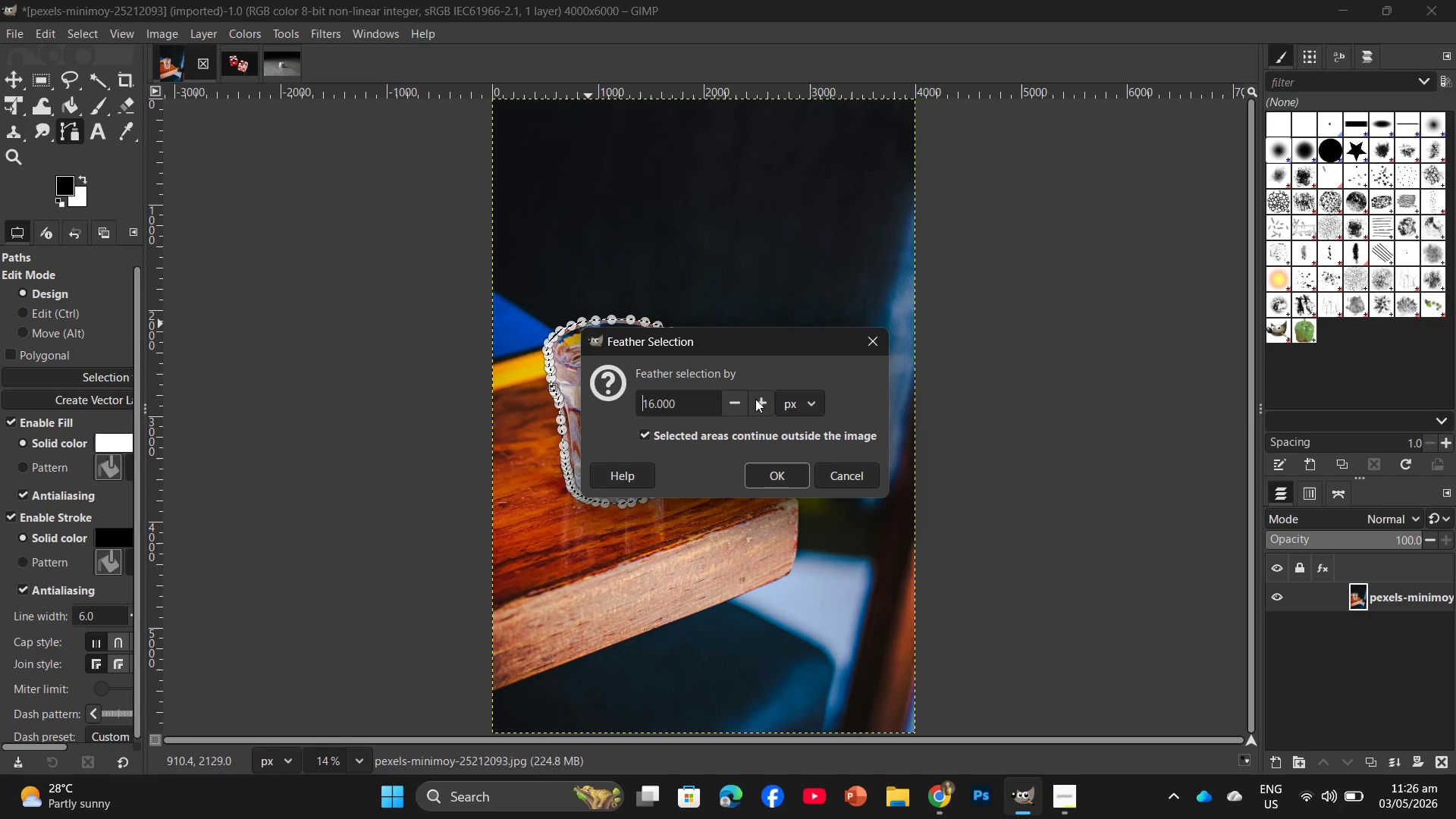 
double_click([755, 399])
 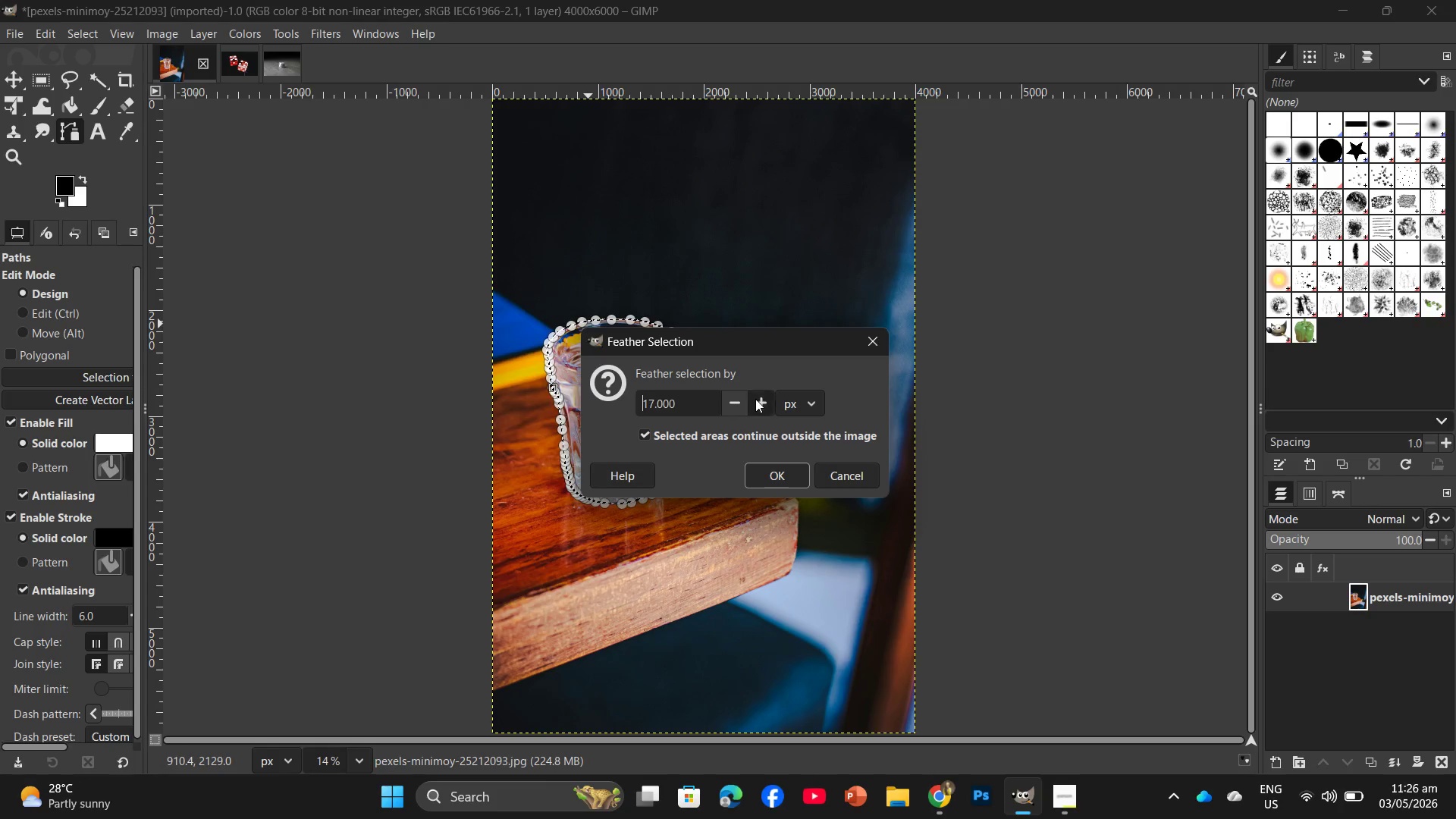 
triple_click([755, 399])
 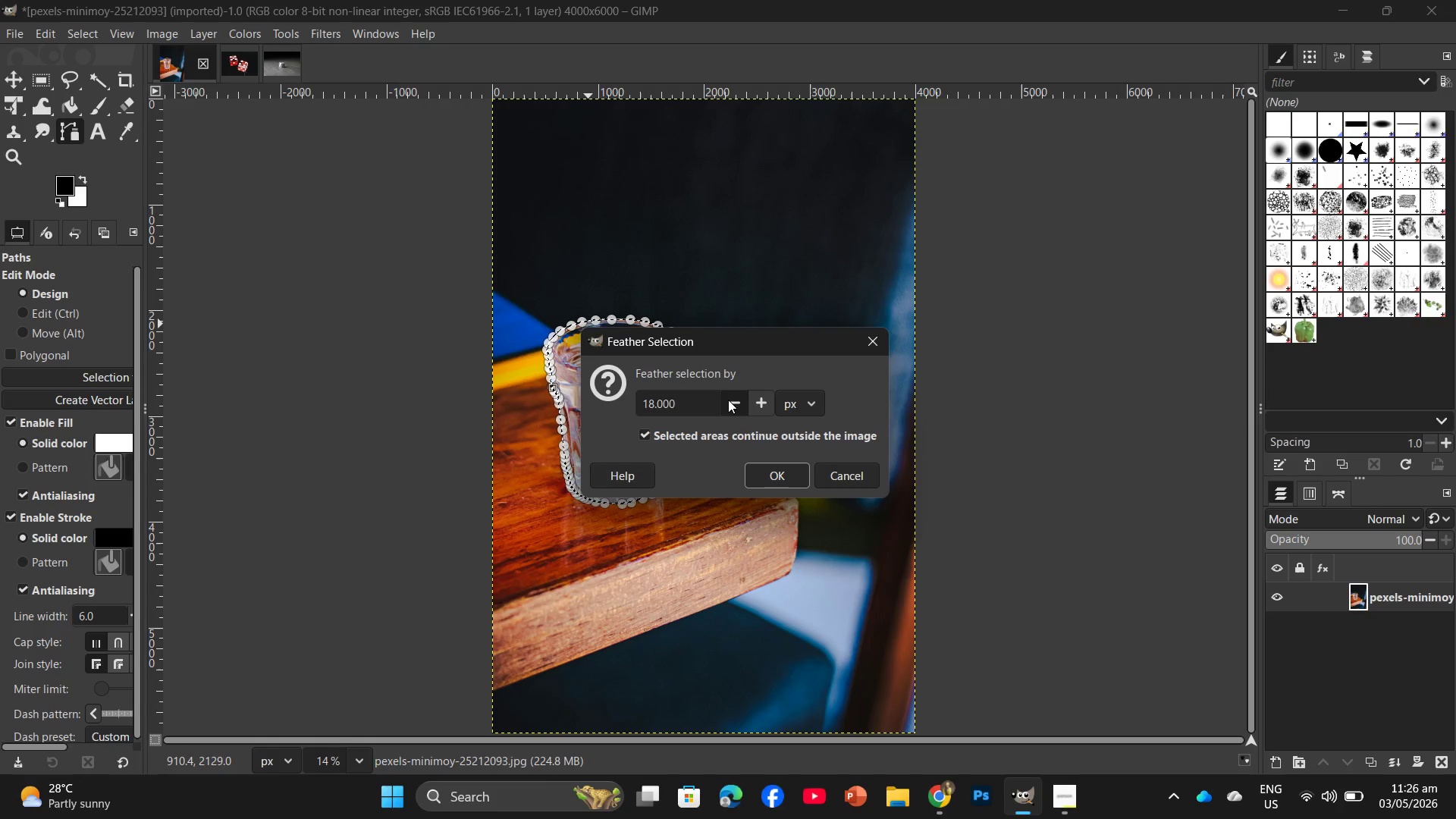 
double_click([728, 400])
 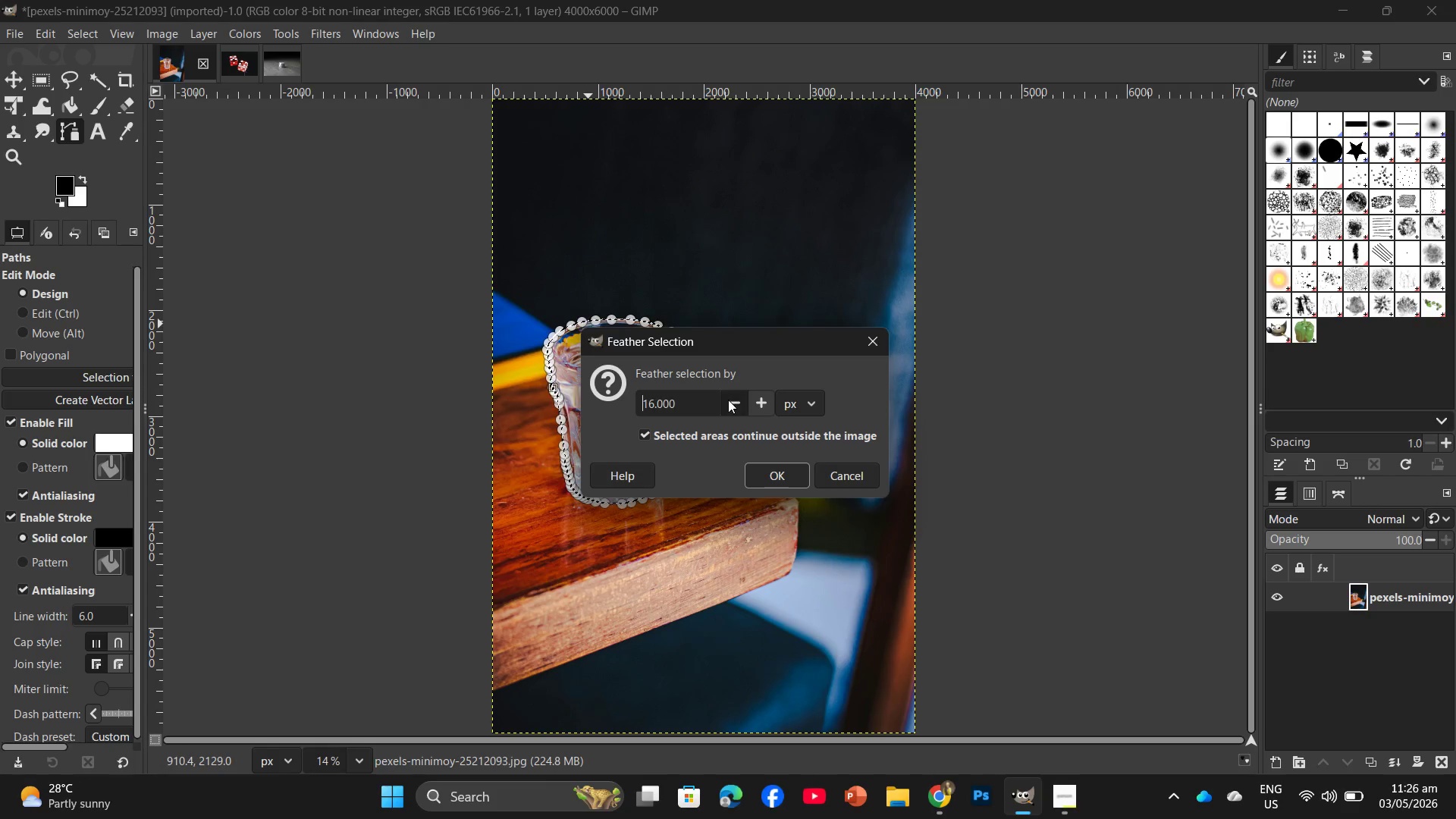 
triple_click([728, 400])
 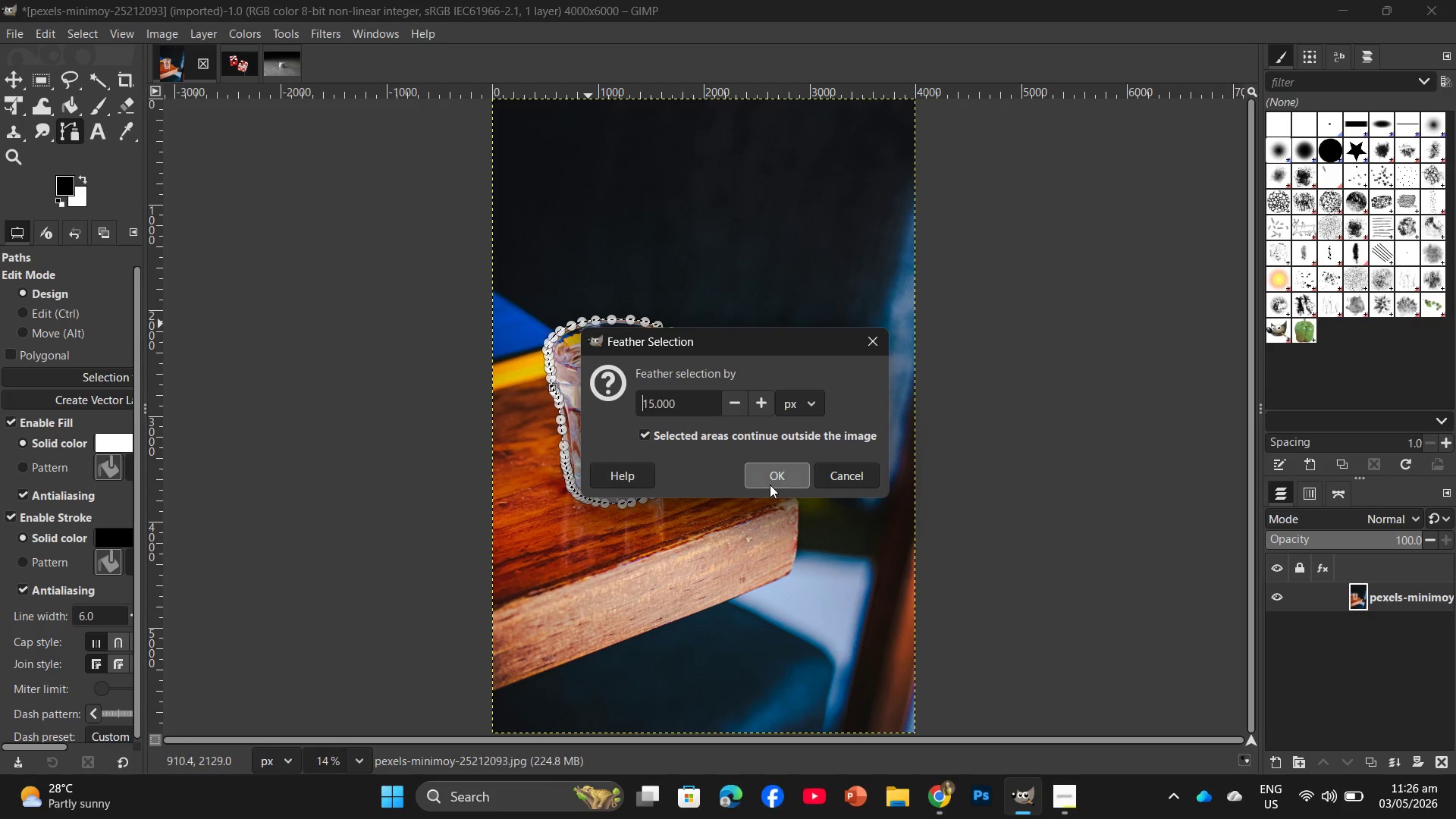 
left_click([770, 482])
 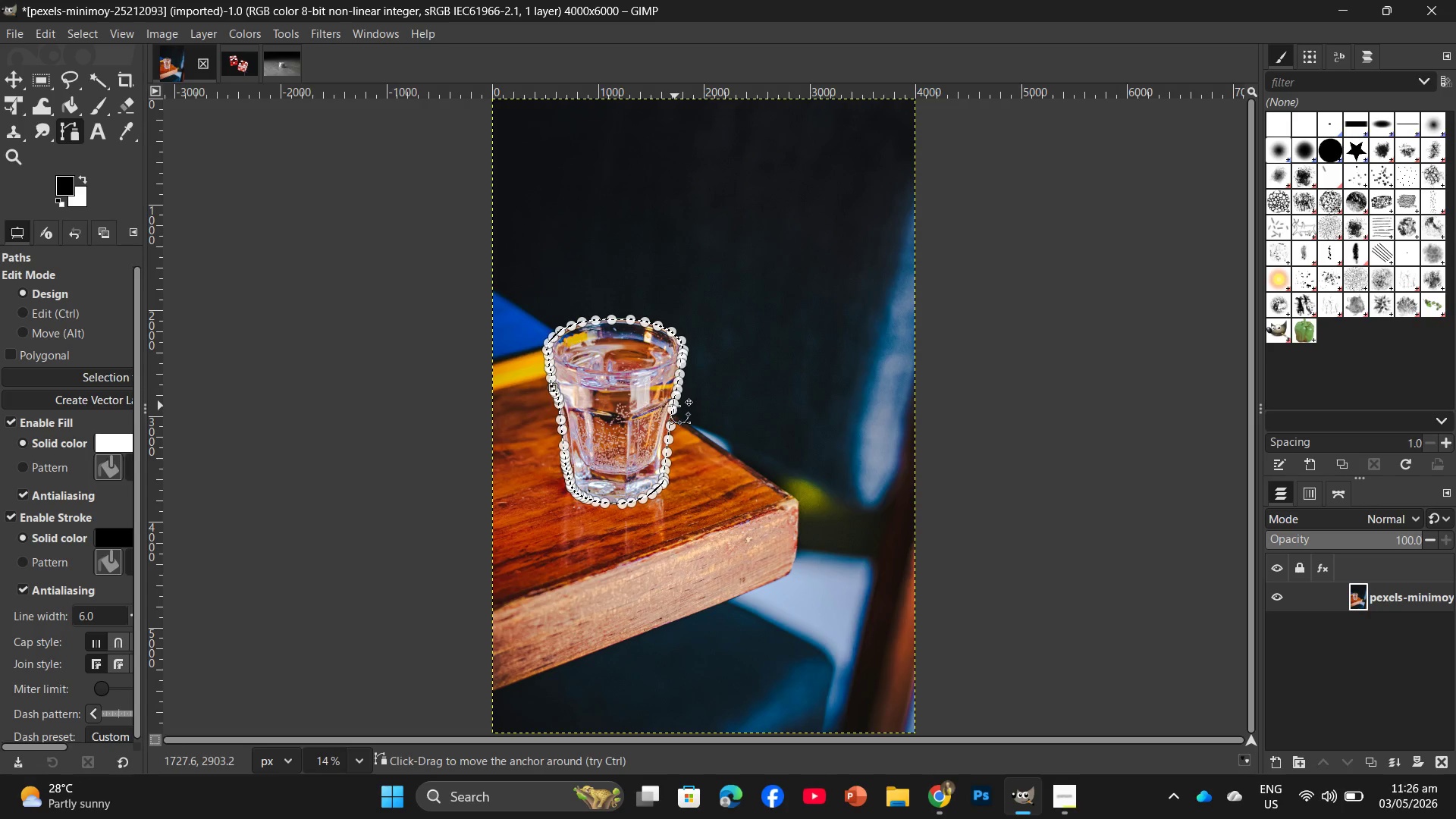 
wait(20.7)
 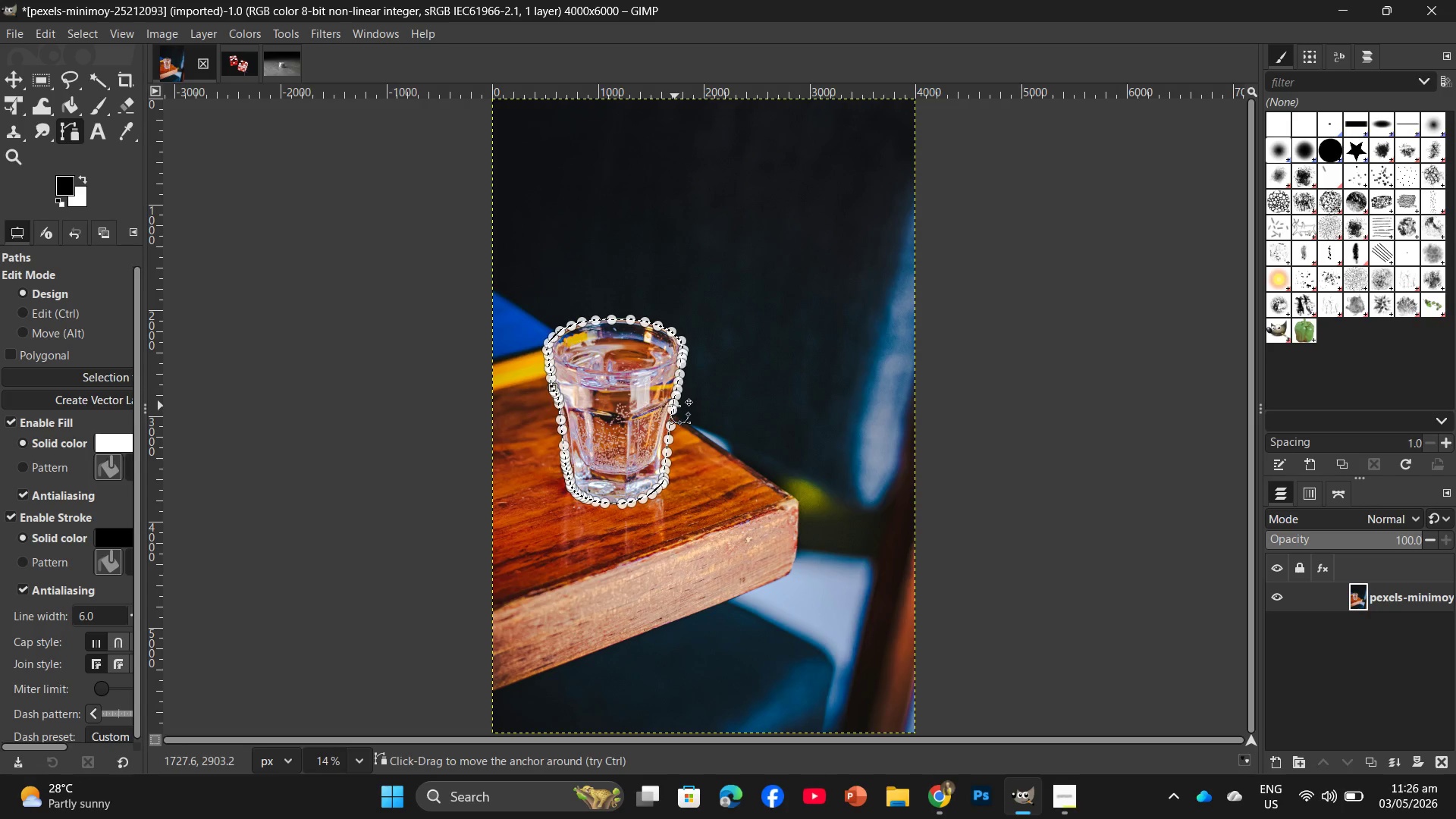 
left_click([87, 36])
 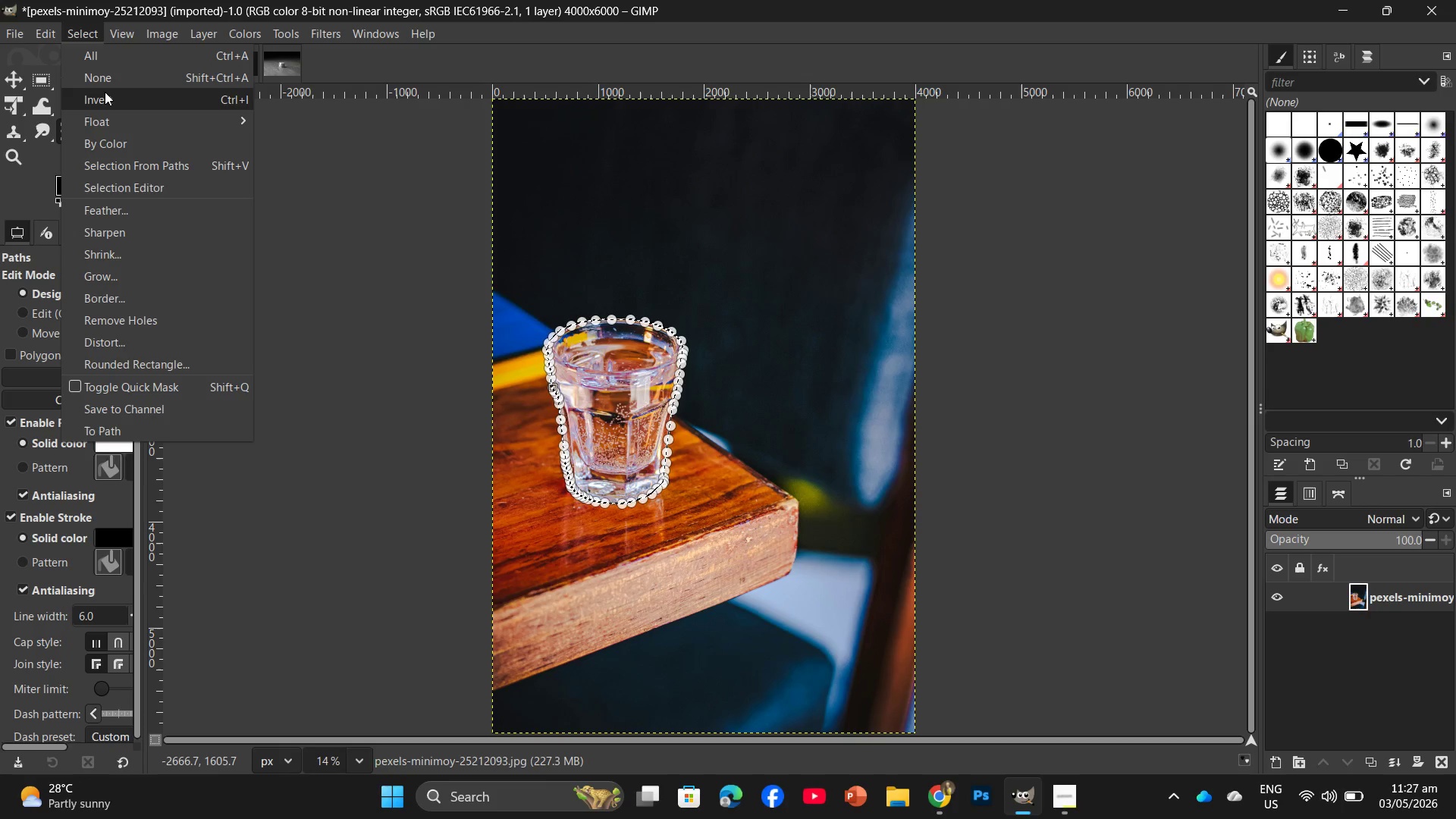 
left_click([105, 98])
 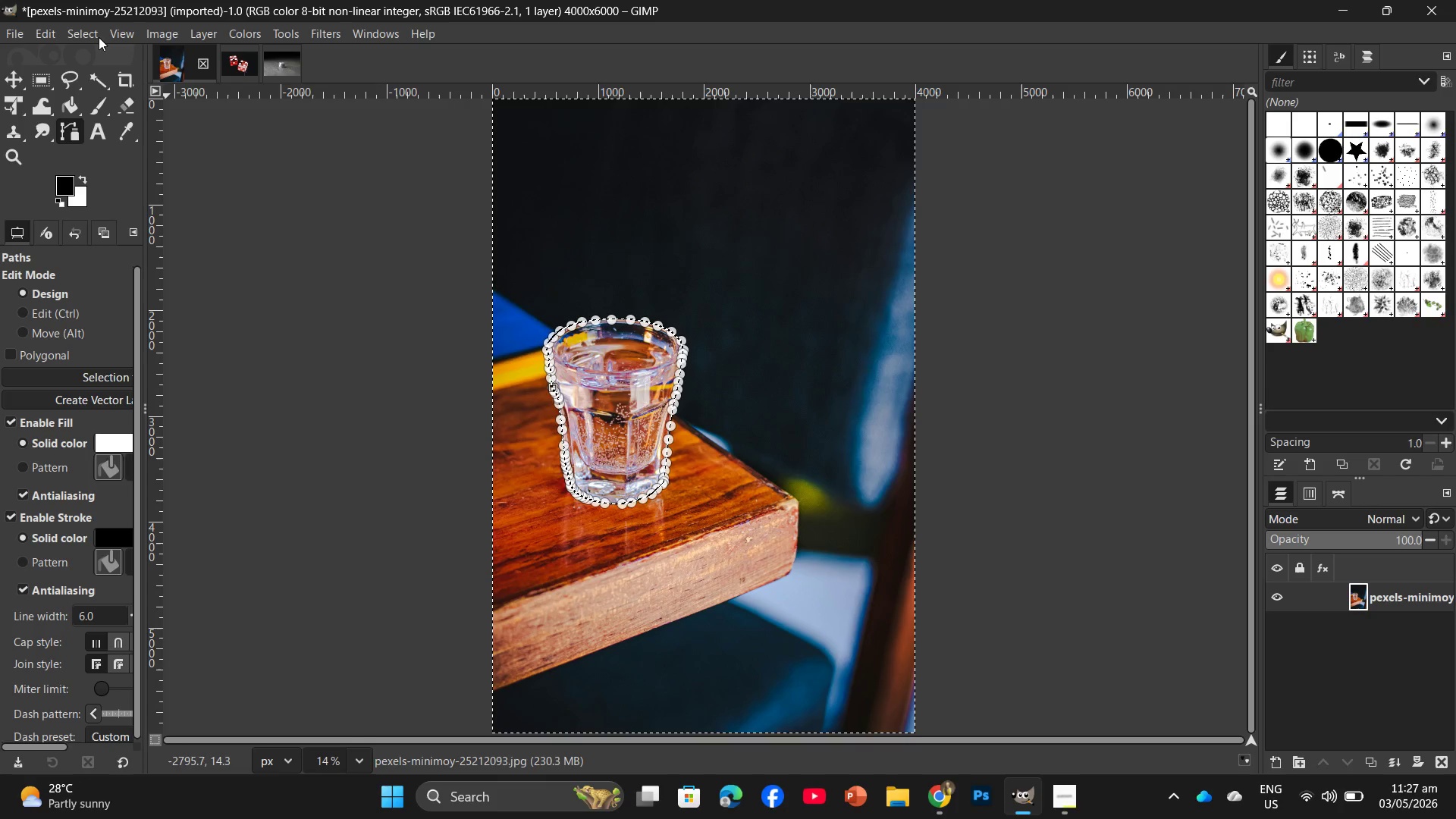 
wait(6.47)
 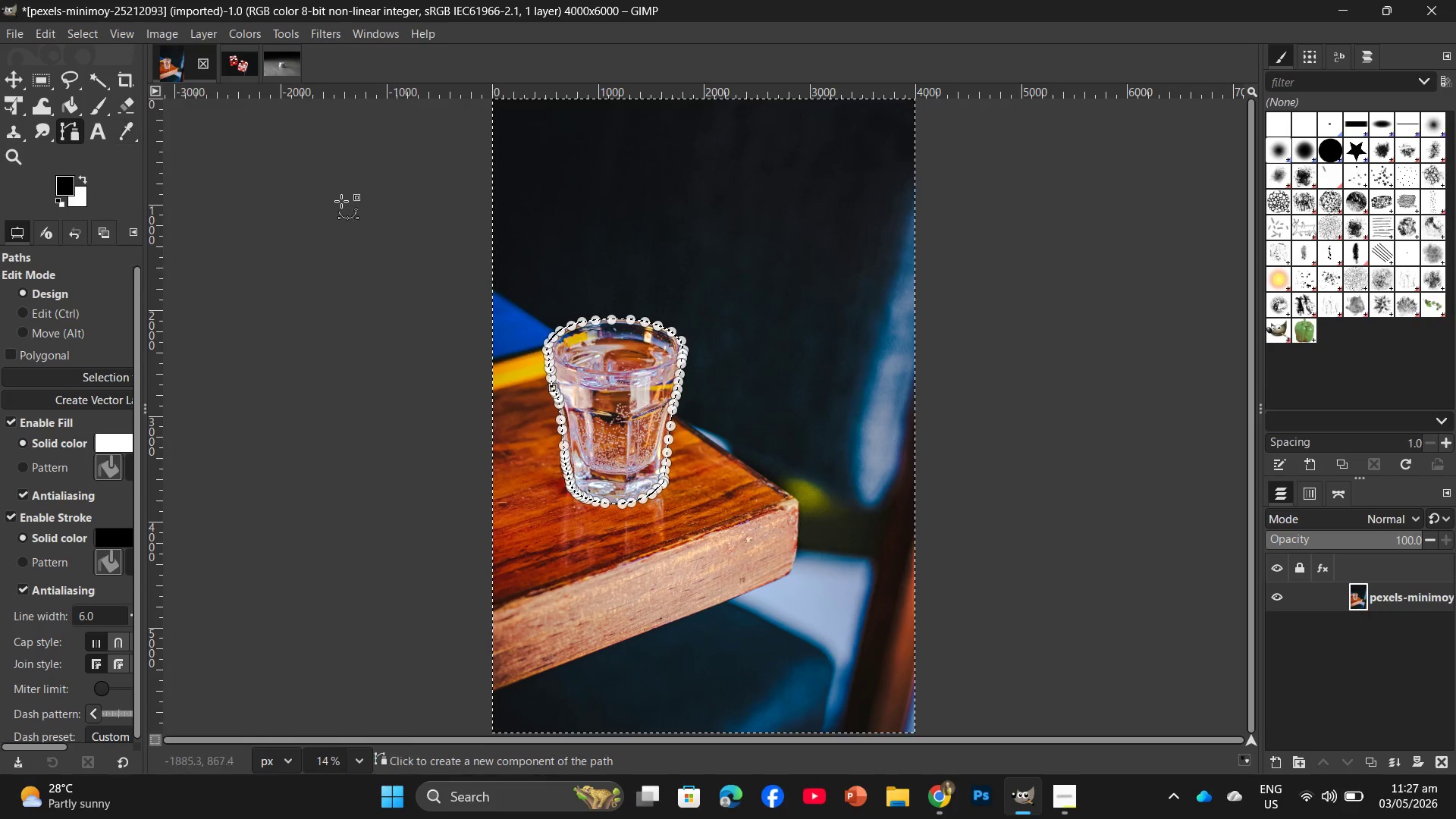 
mouse_move([83, 30])
 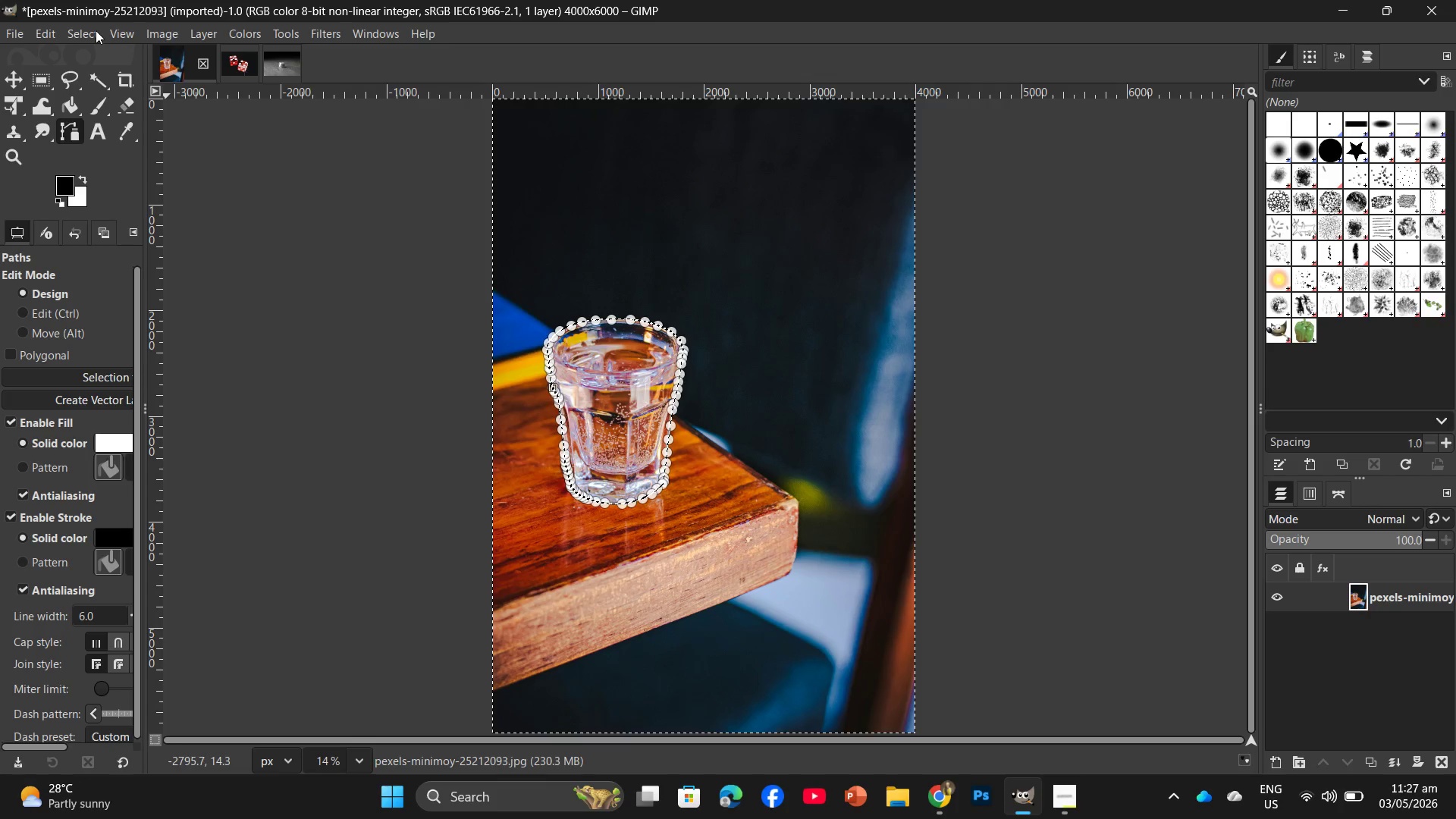 
left_click([96, 30])
 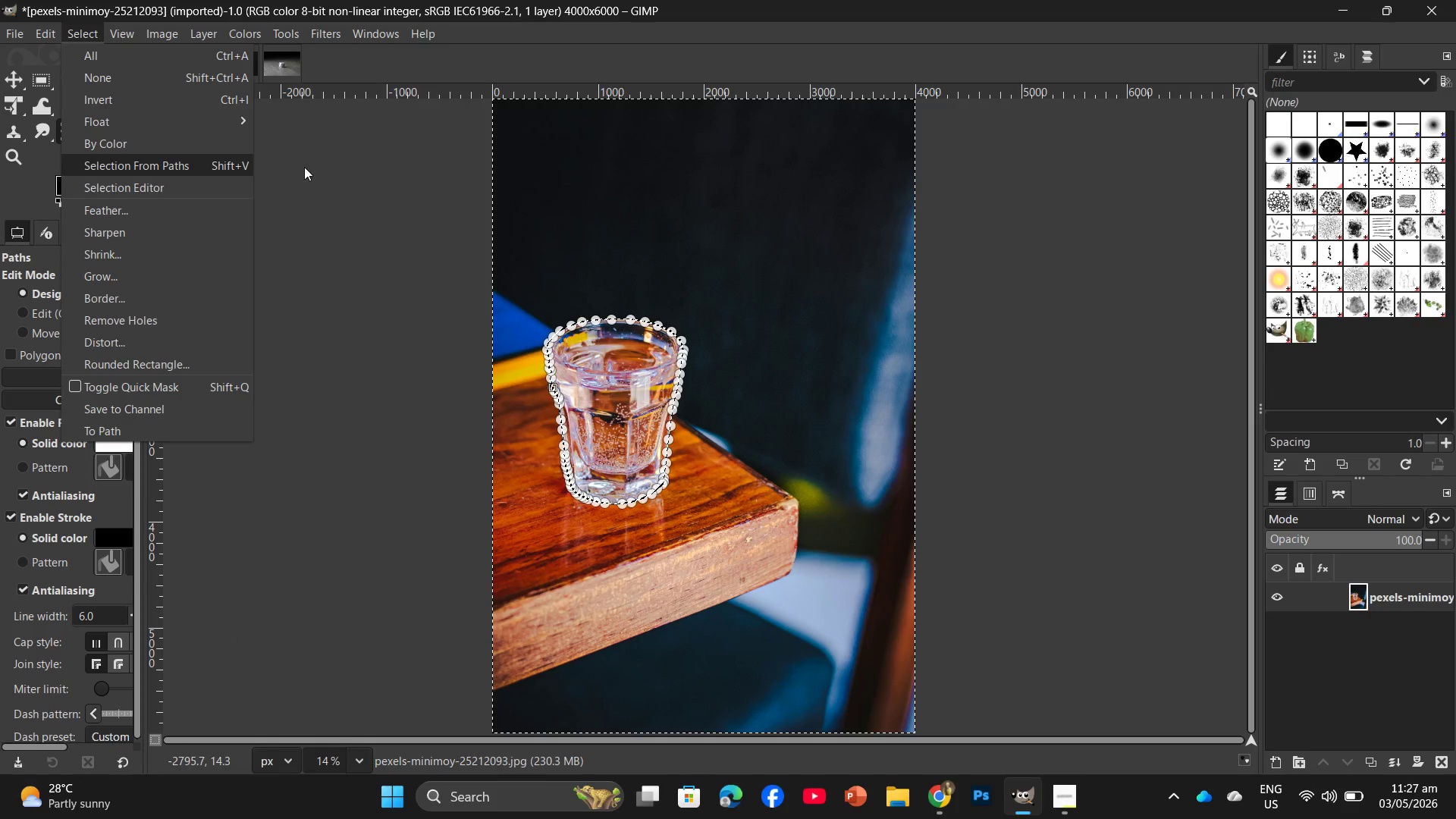 
left_click([352, 174])
 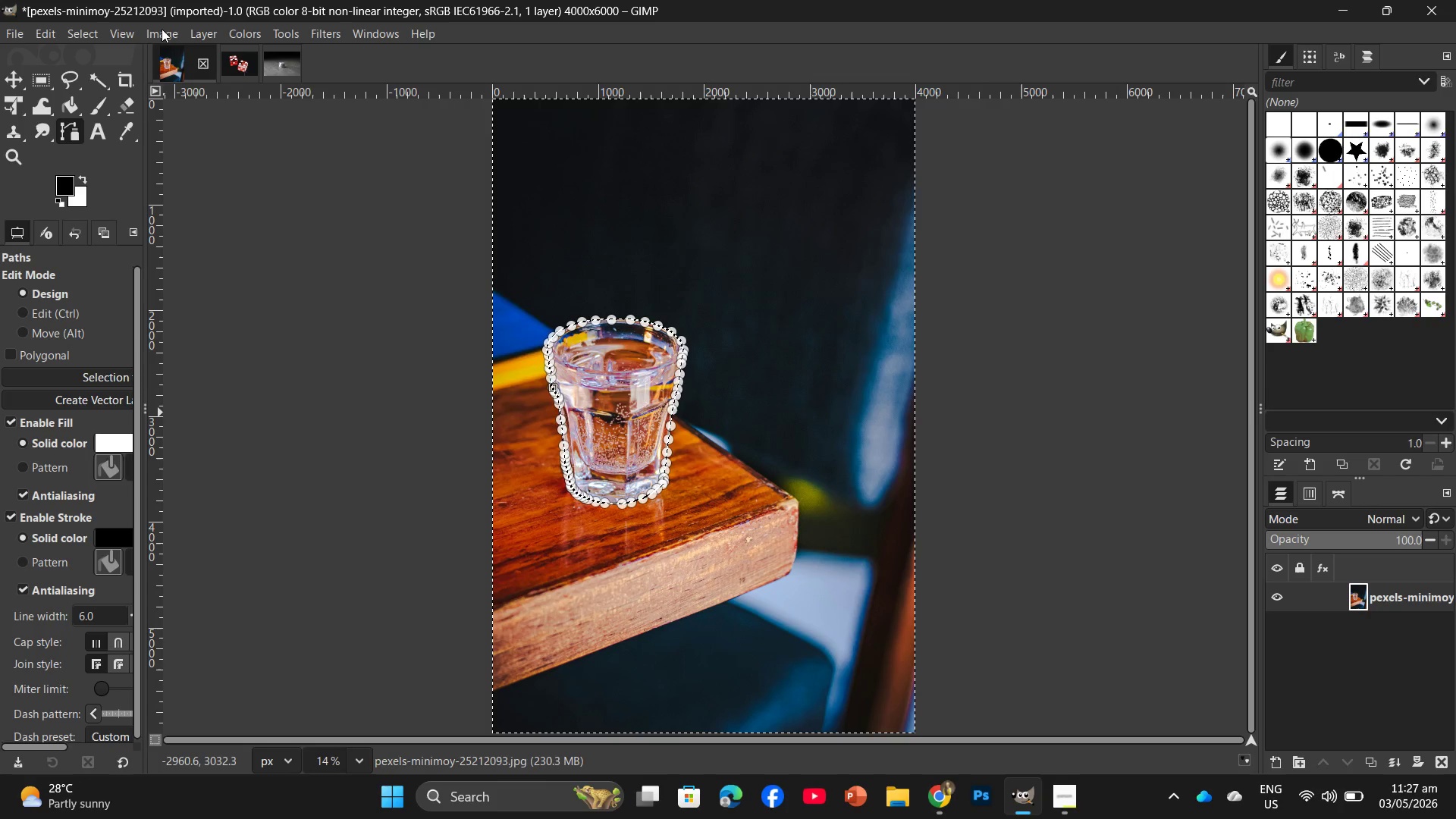 
wait(23.31)
 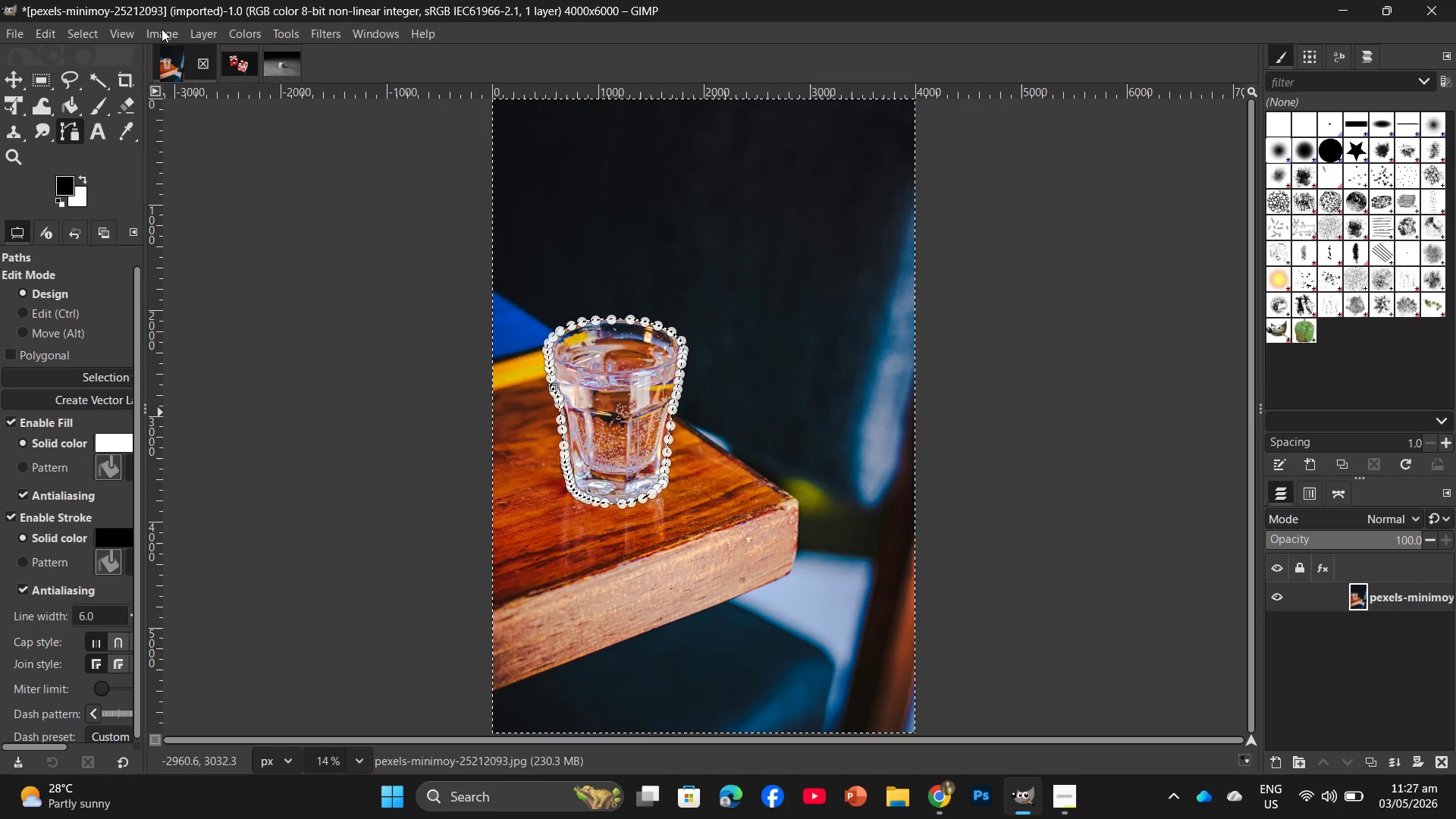 
left_click([93, 34])
 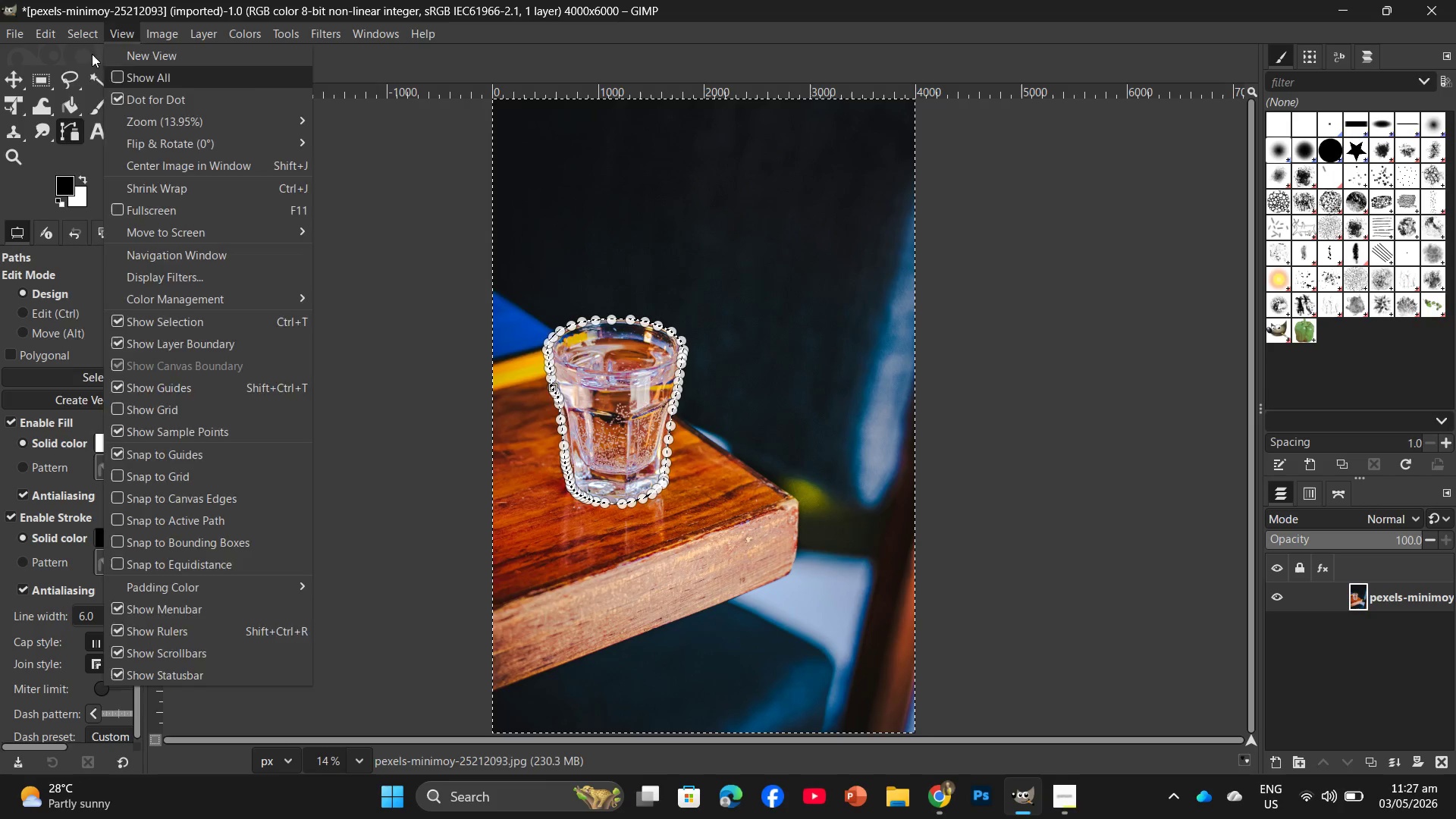 
mouse_move([134, 26])
 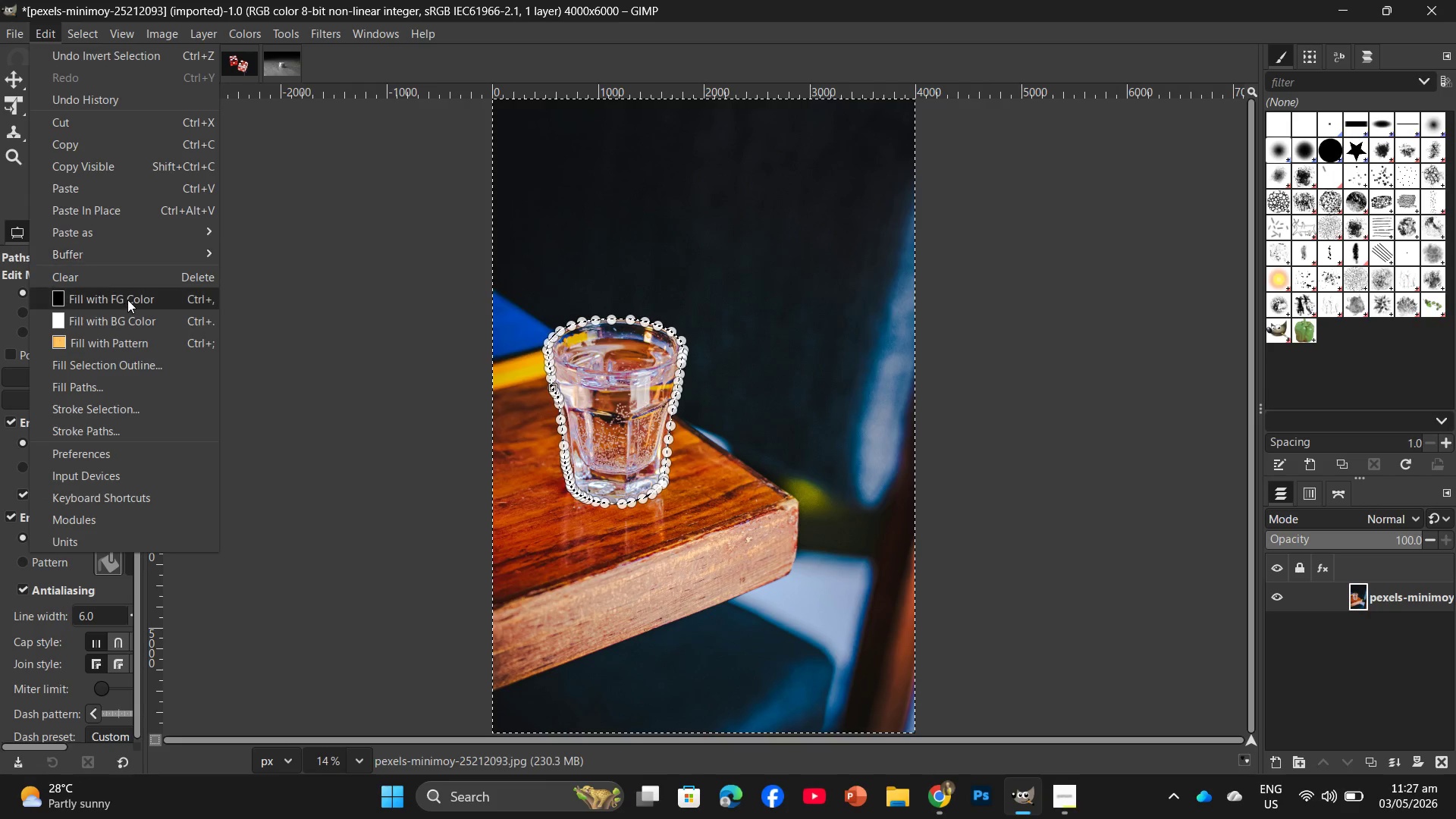 
left_click([134, 277])
 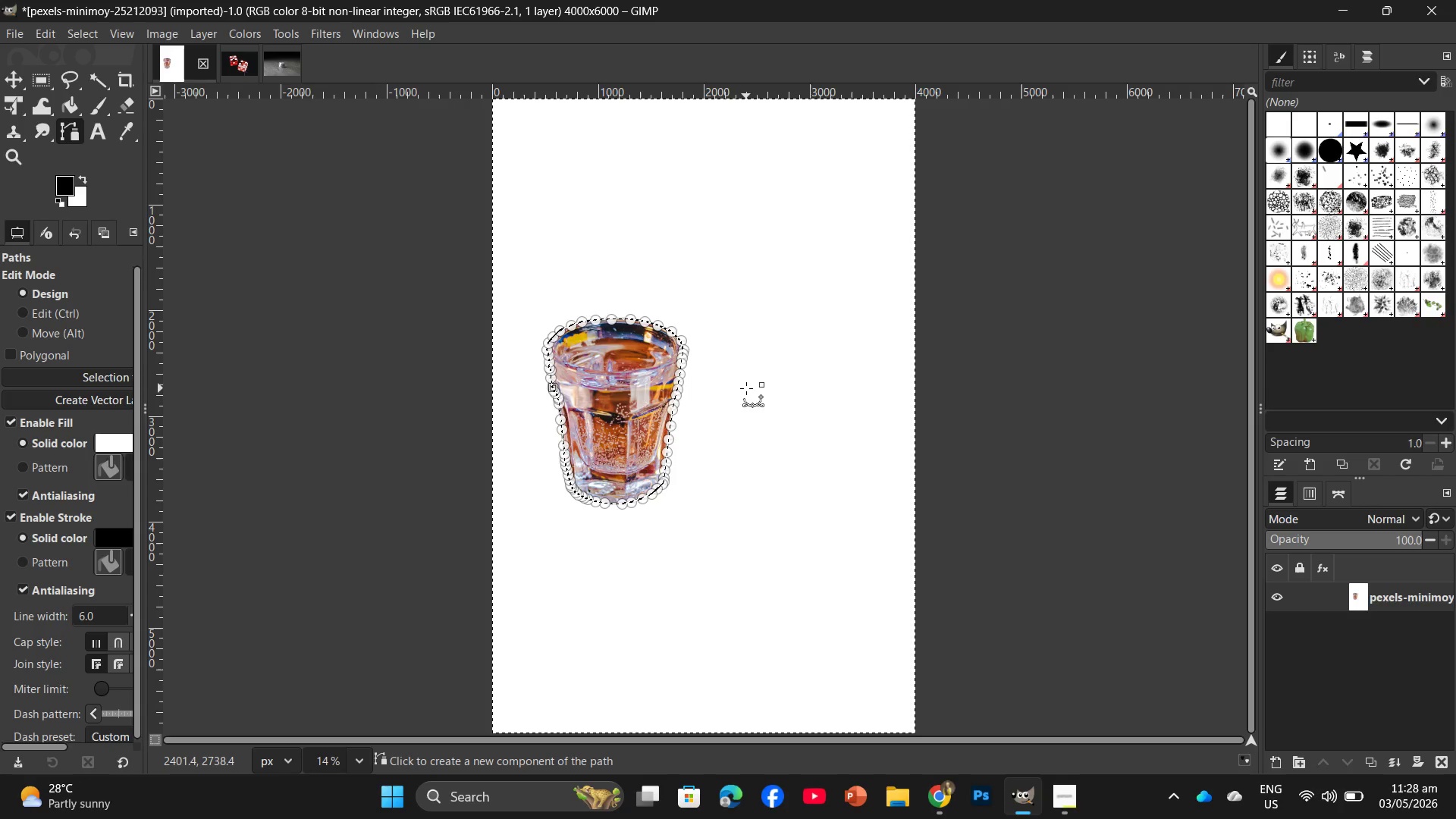 
wait(17.06)
 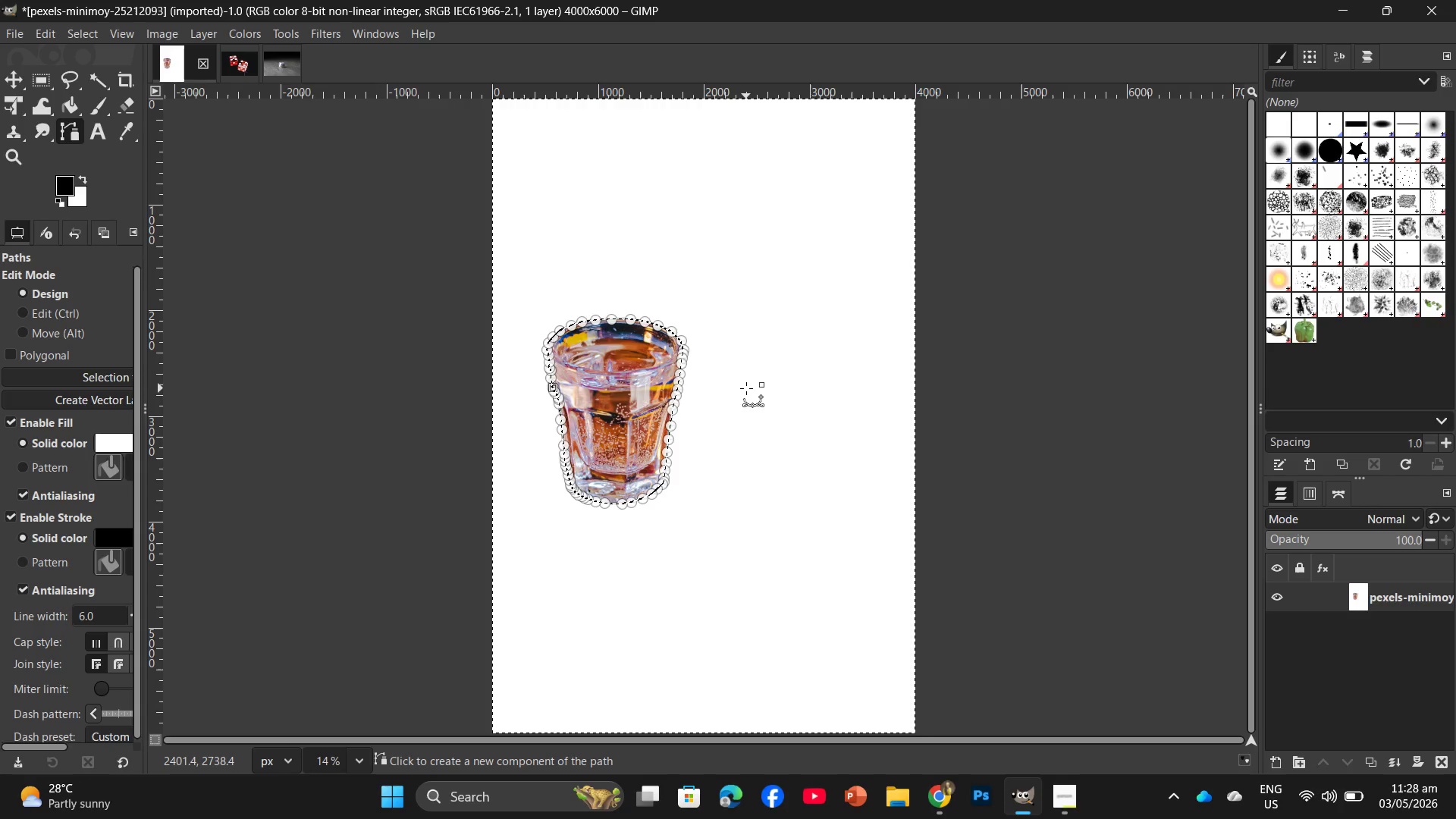 
key(Control+Z)
 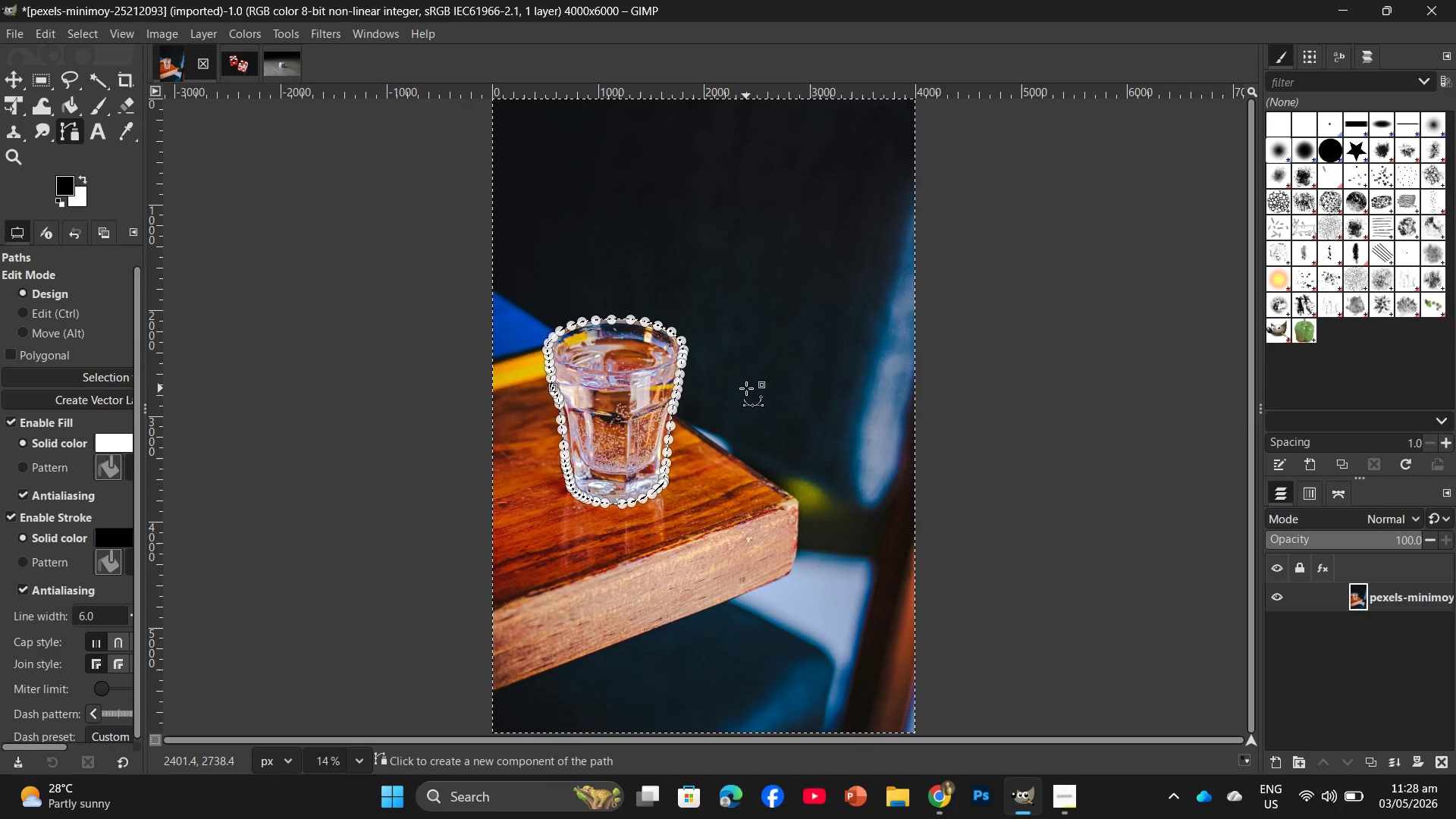 
wait(8.84)
 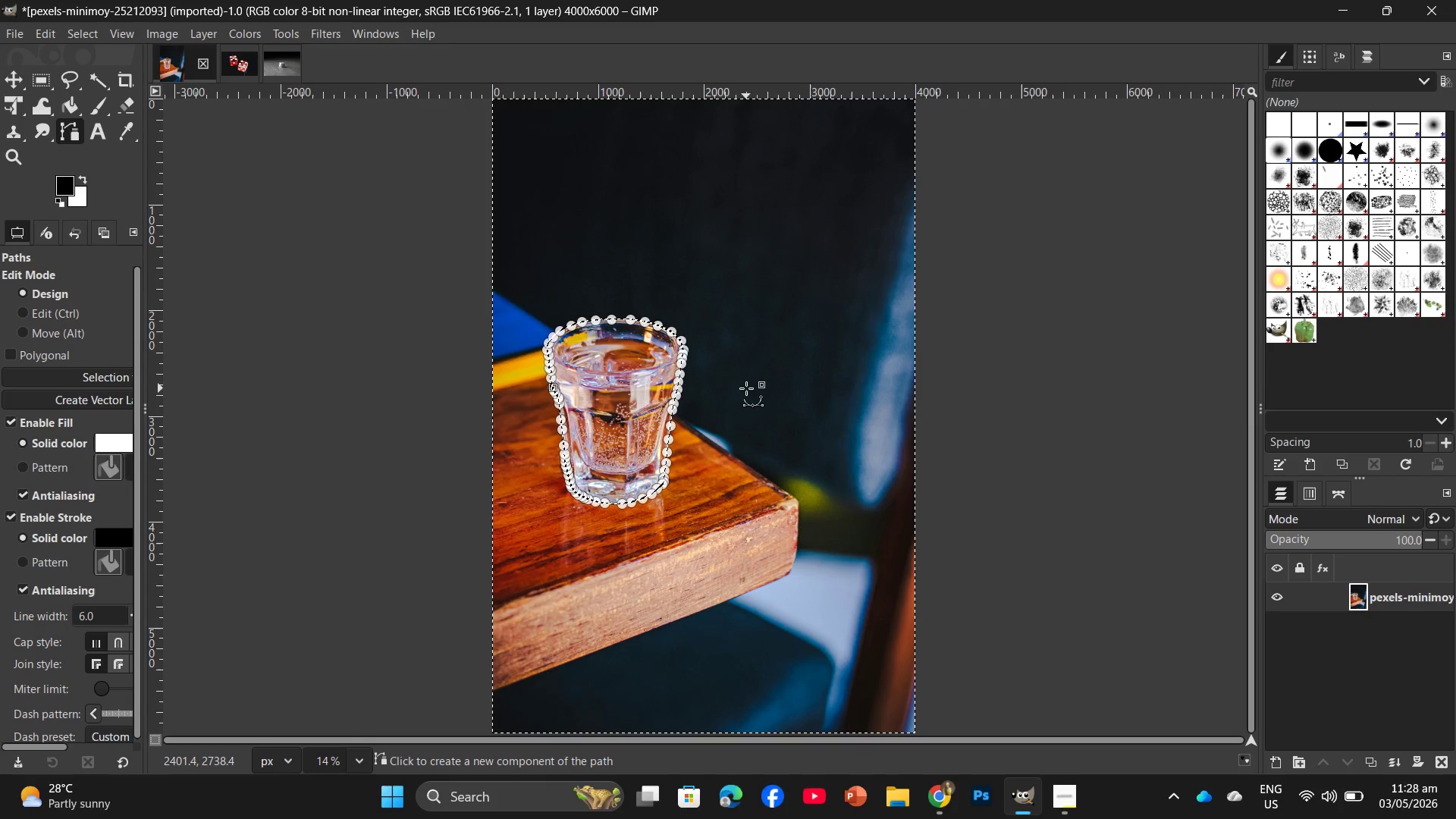 
mouse_move([206, 46])
 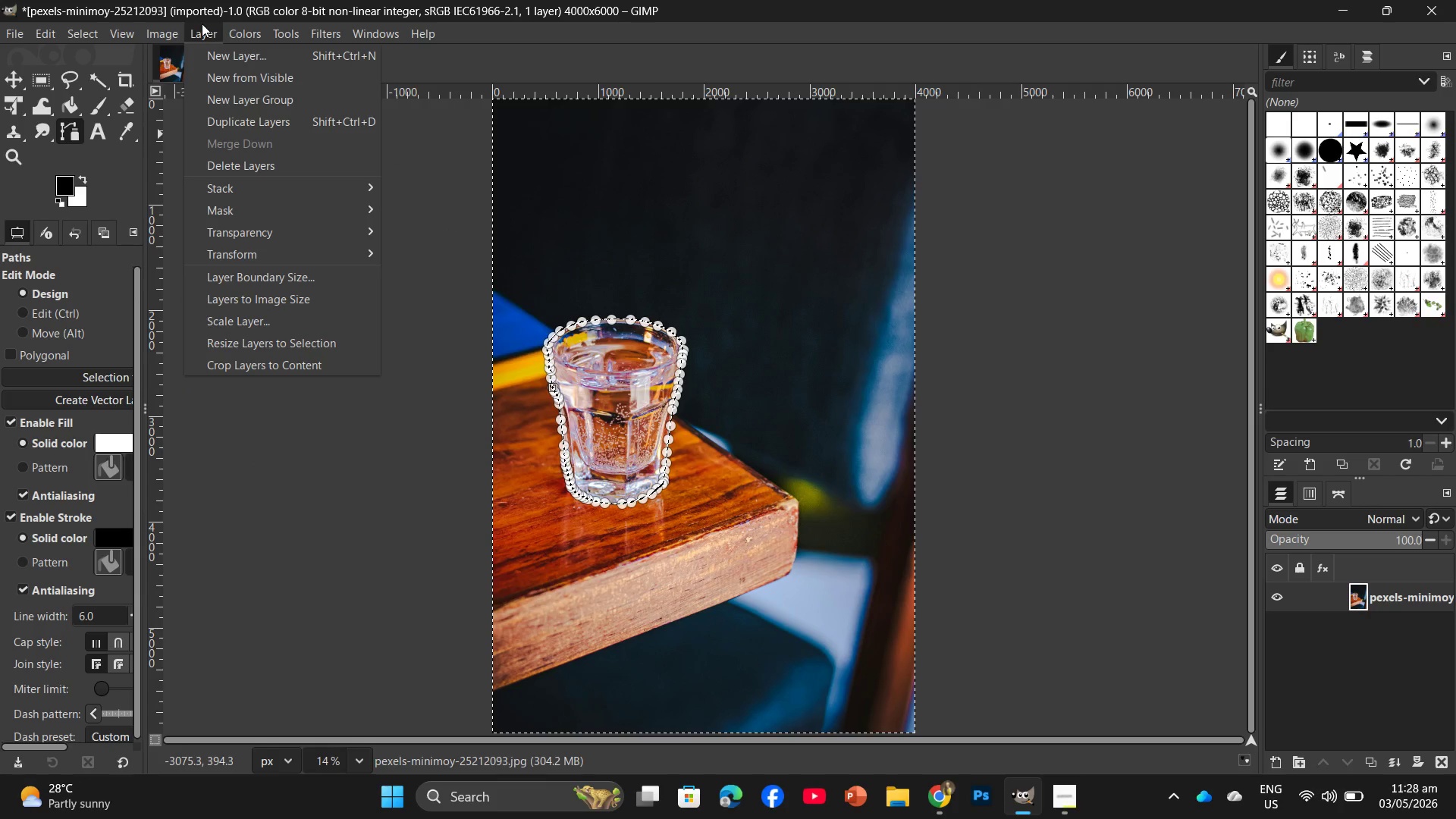 
wait(7.63)
 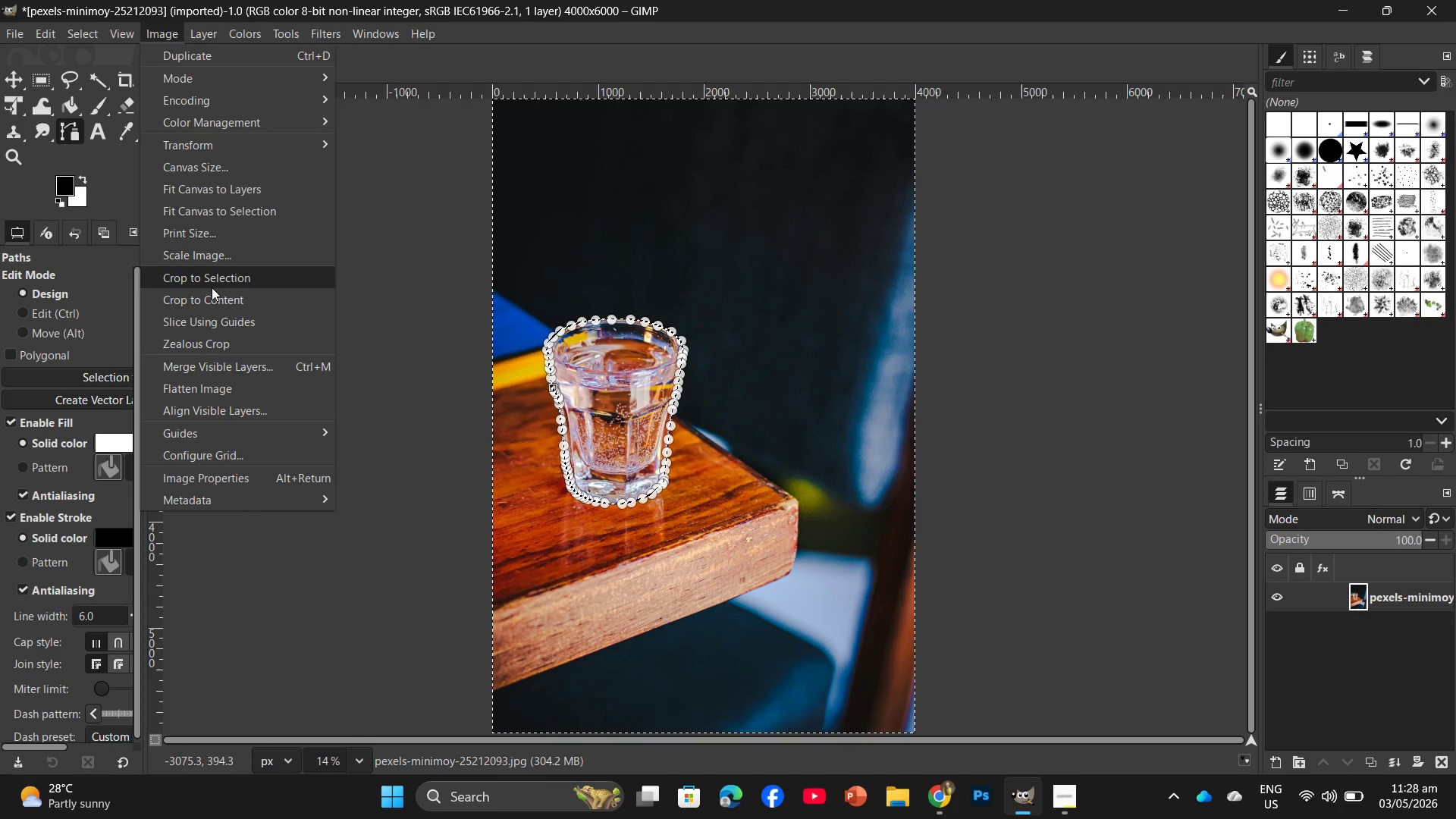 
left_click([245, 225])
 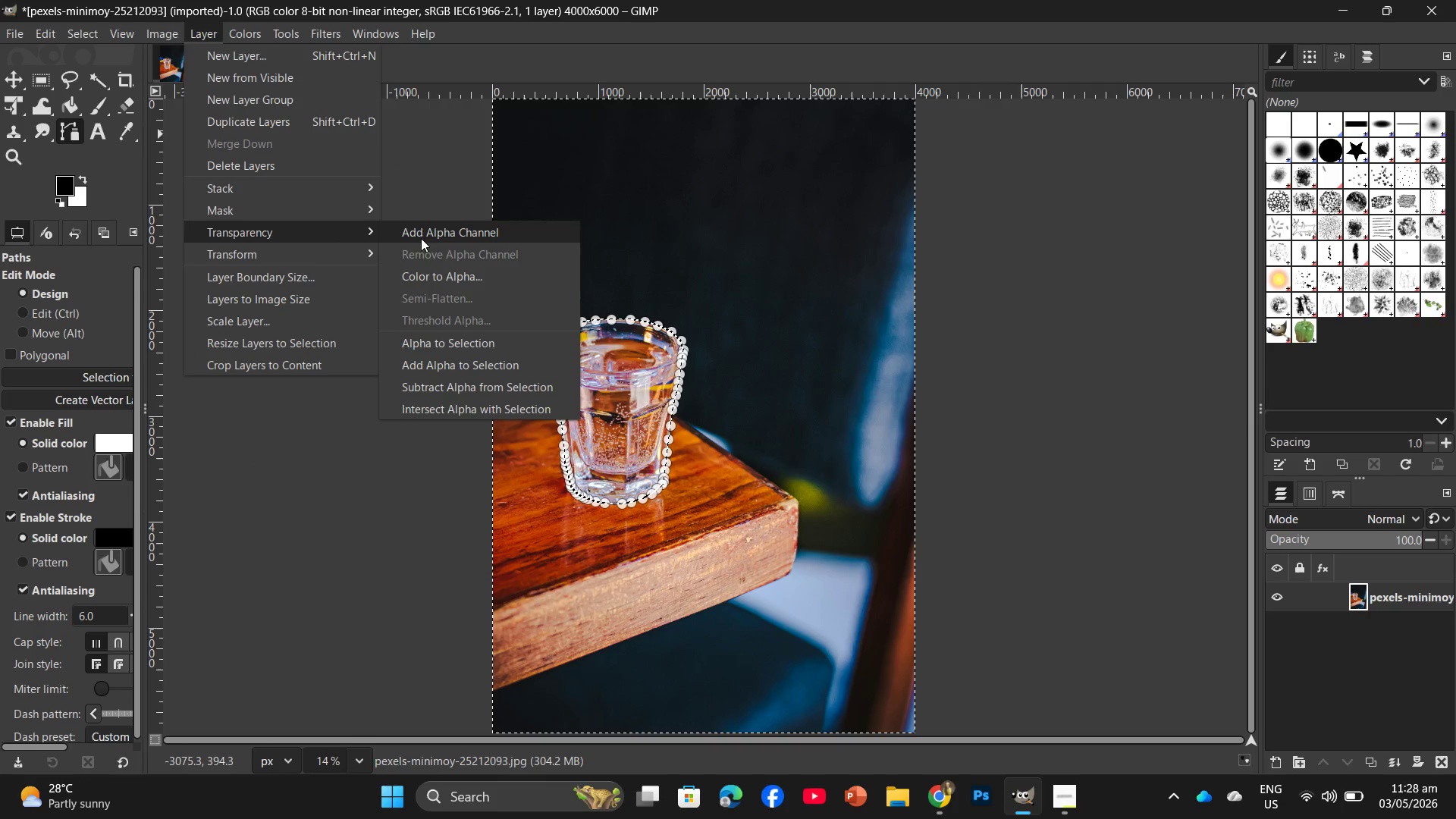 
left_click([421, 238])
 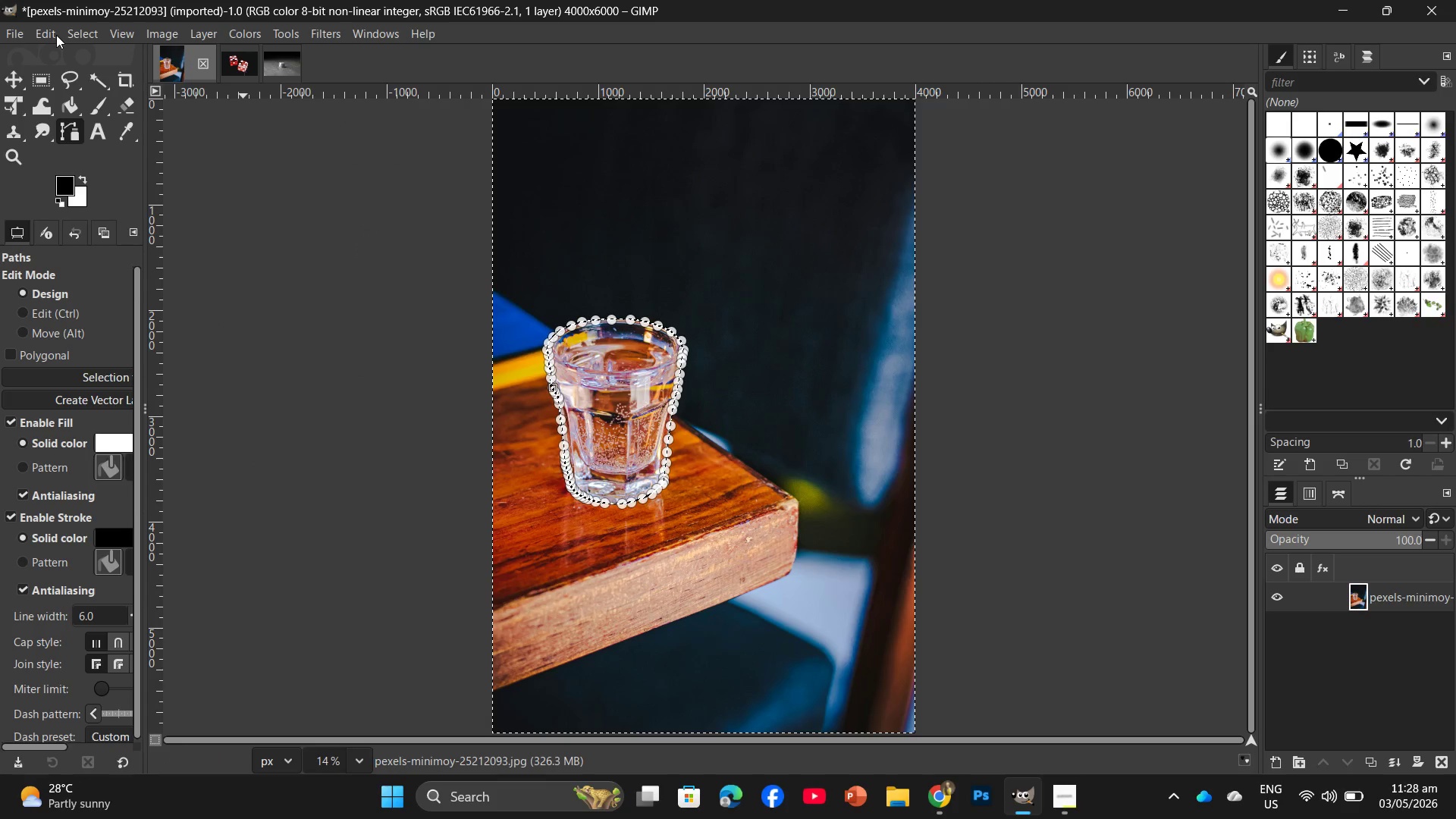 
left_click([42, 36])
 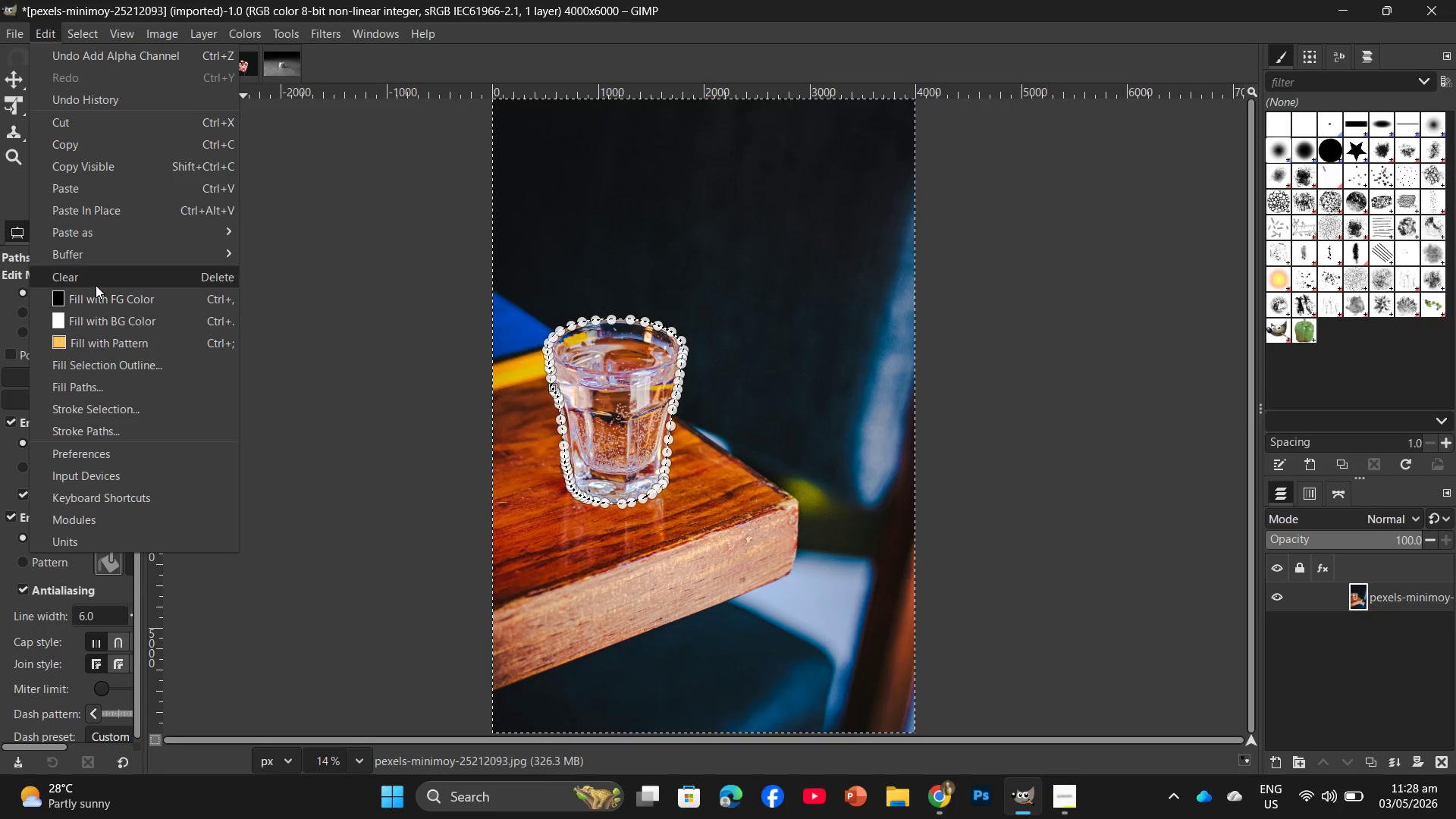 
left_click([96, 285])
 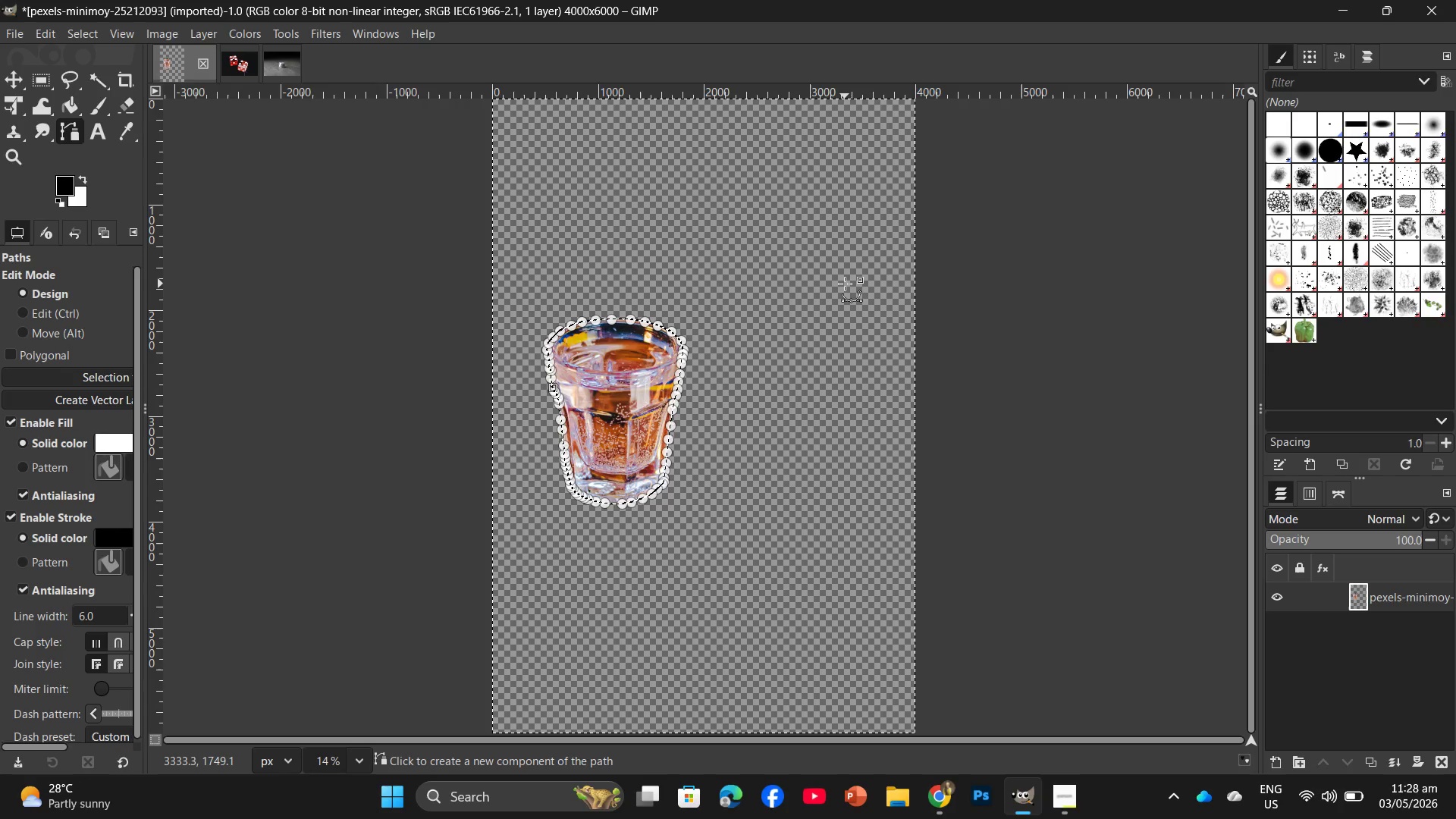 
wait(11.25)
 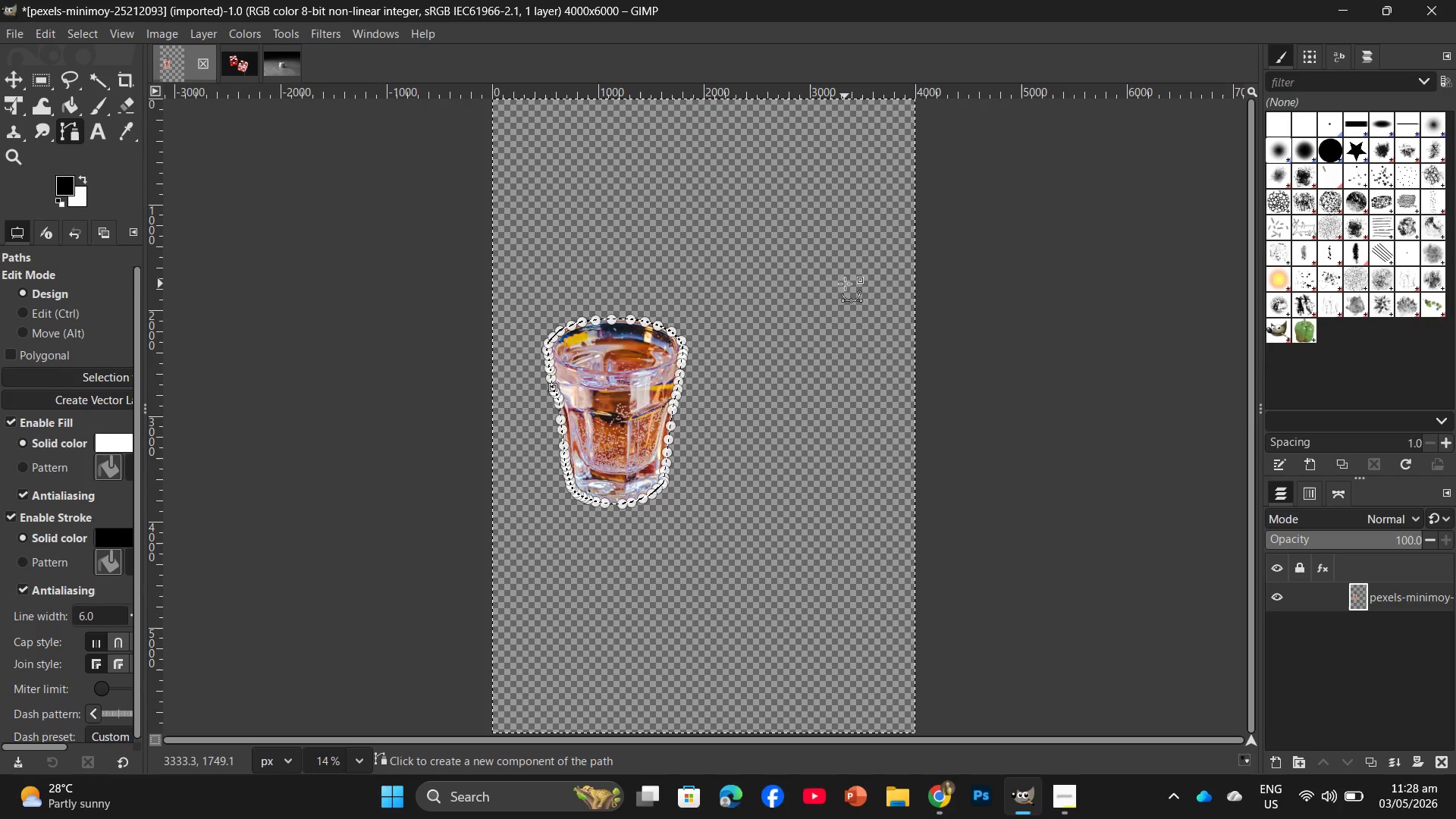 
left_click([76, 26])
 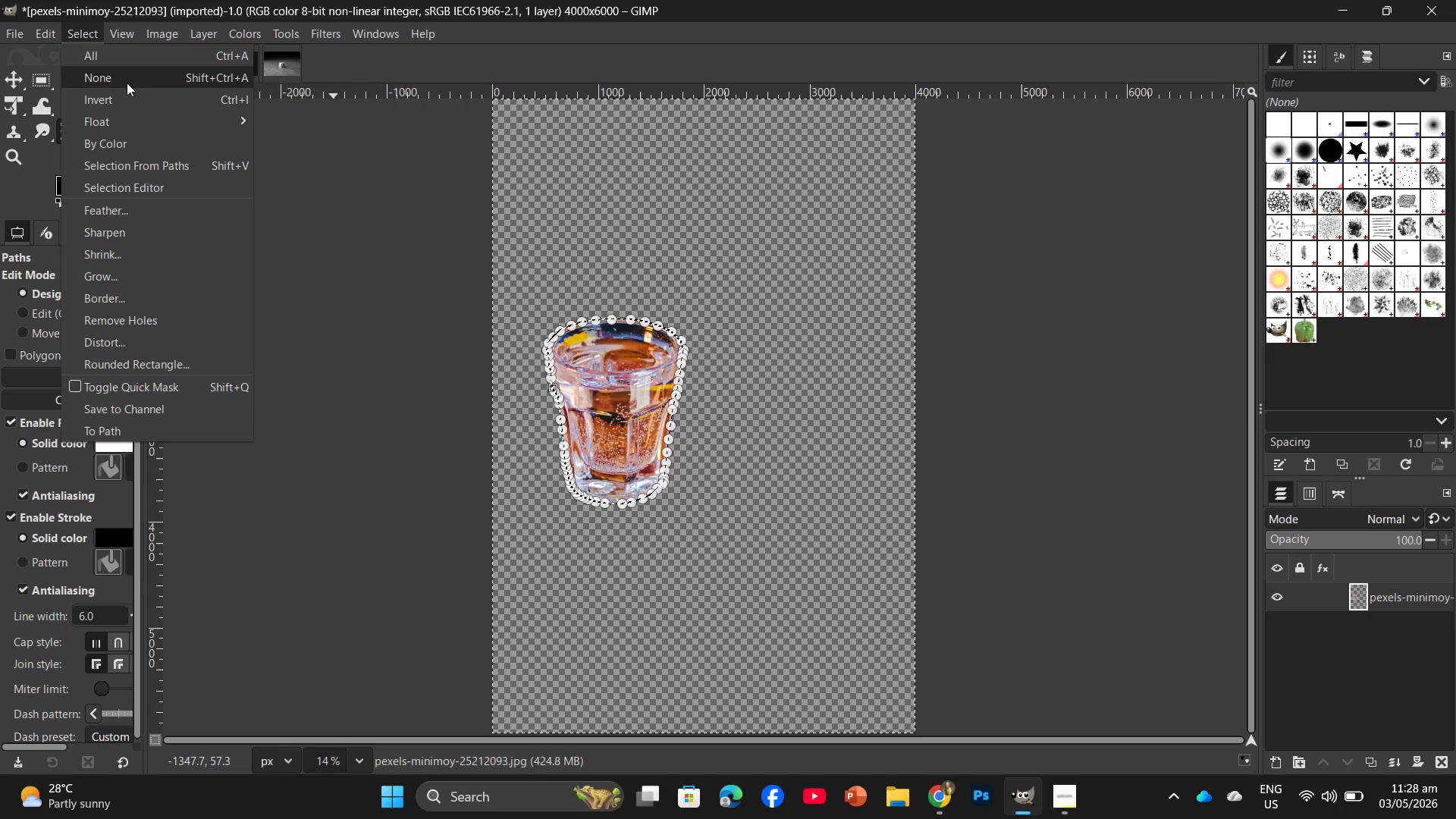 
left_click([130, 78])
 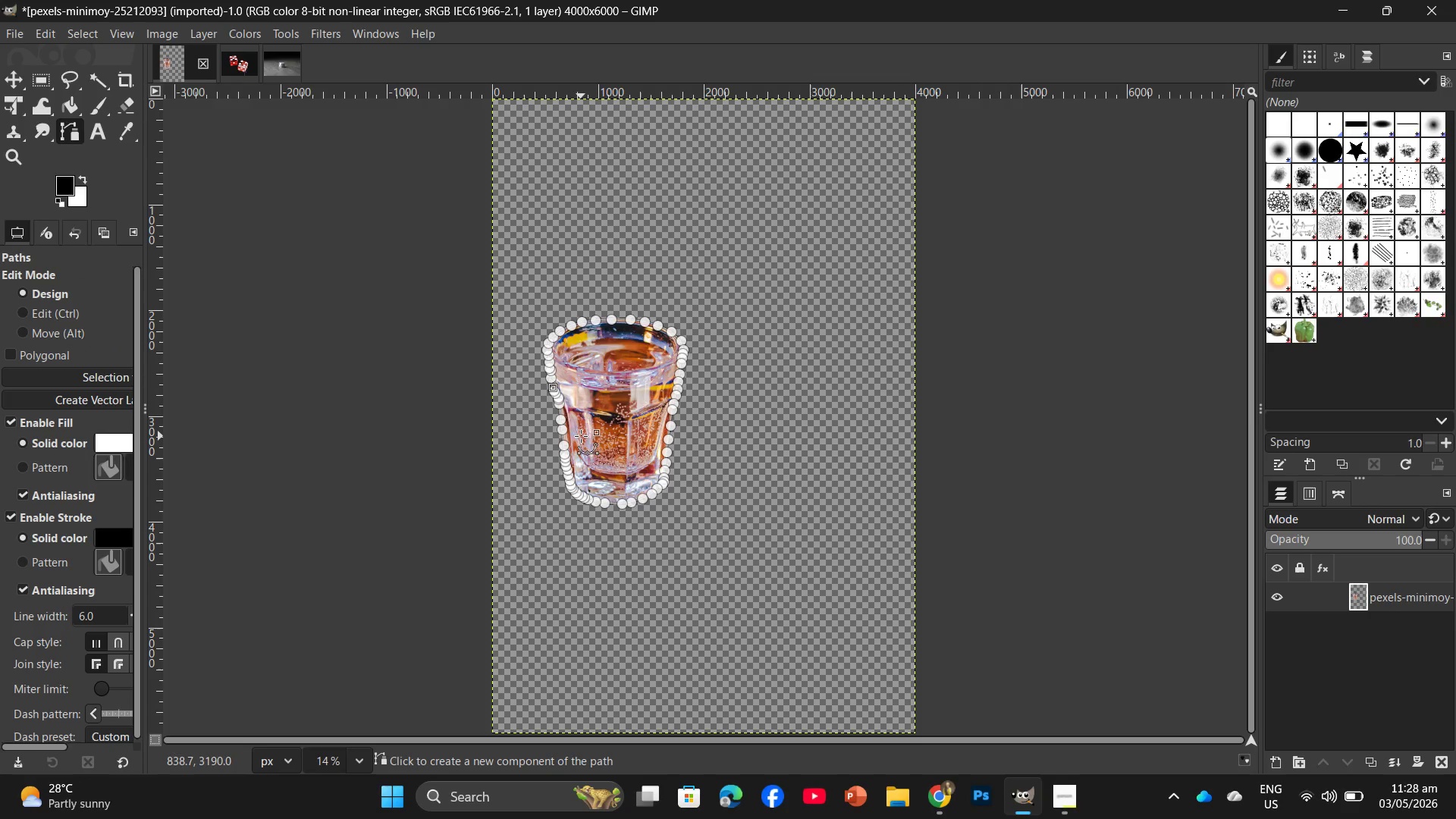 
wait(6.2)
 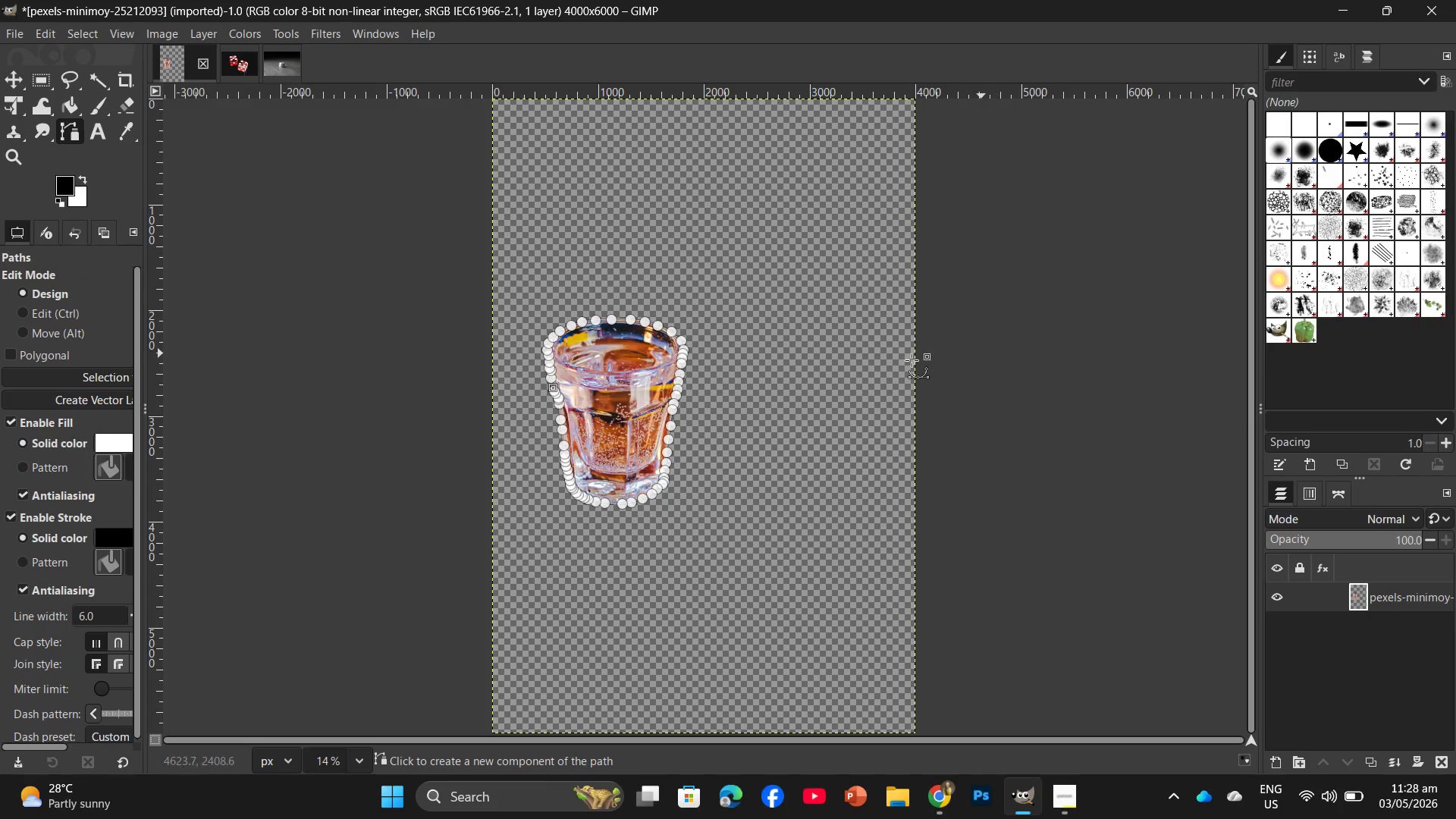 
left_click([83, 27])
 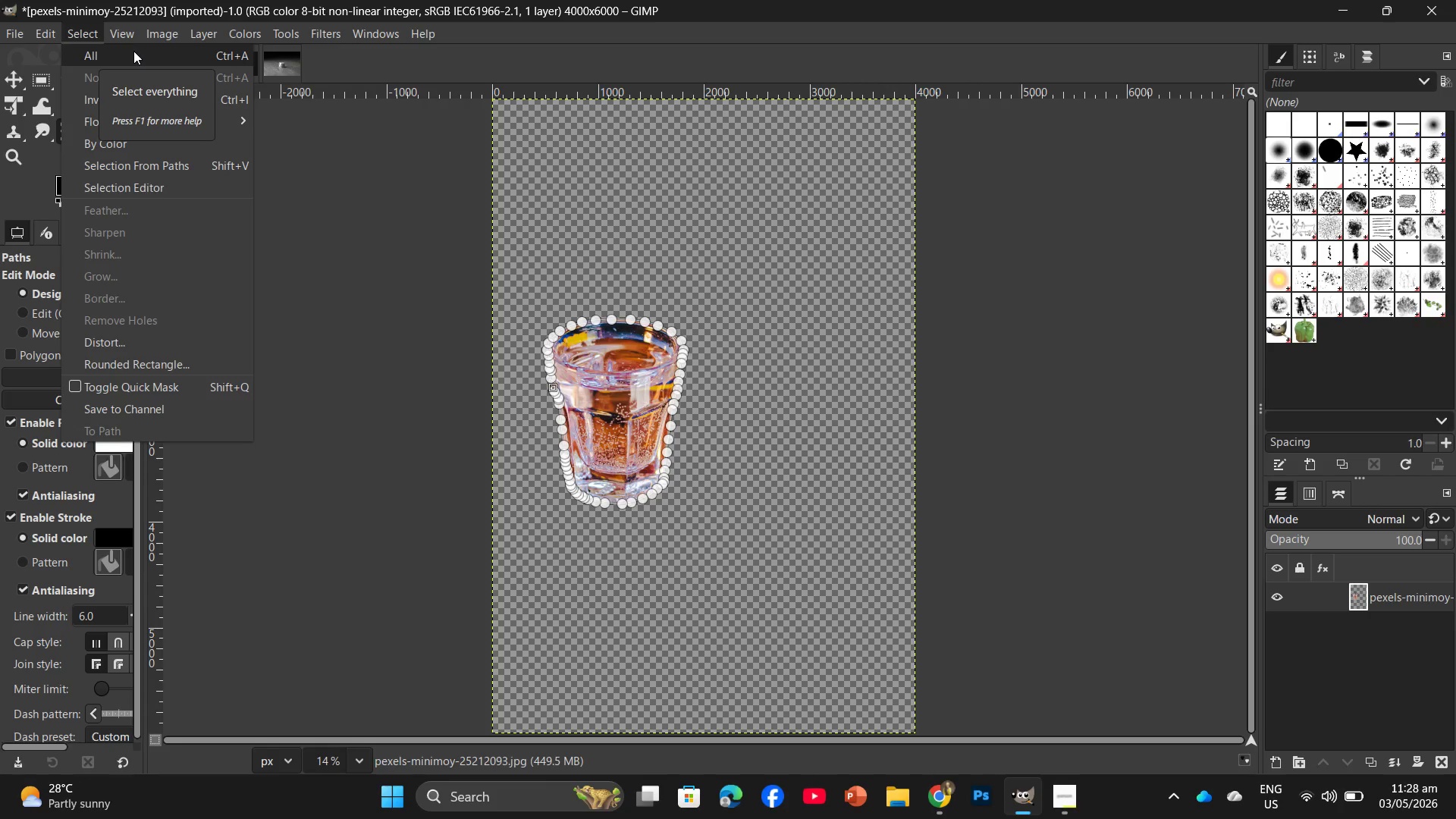 
left_click([133, 51])
 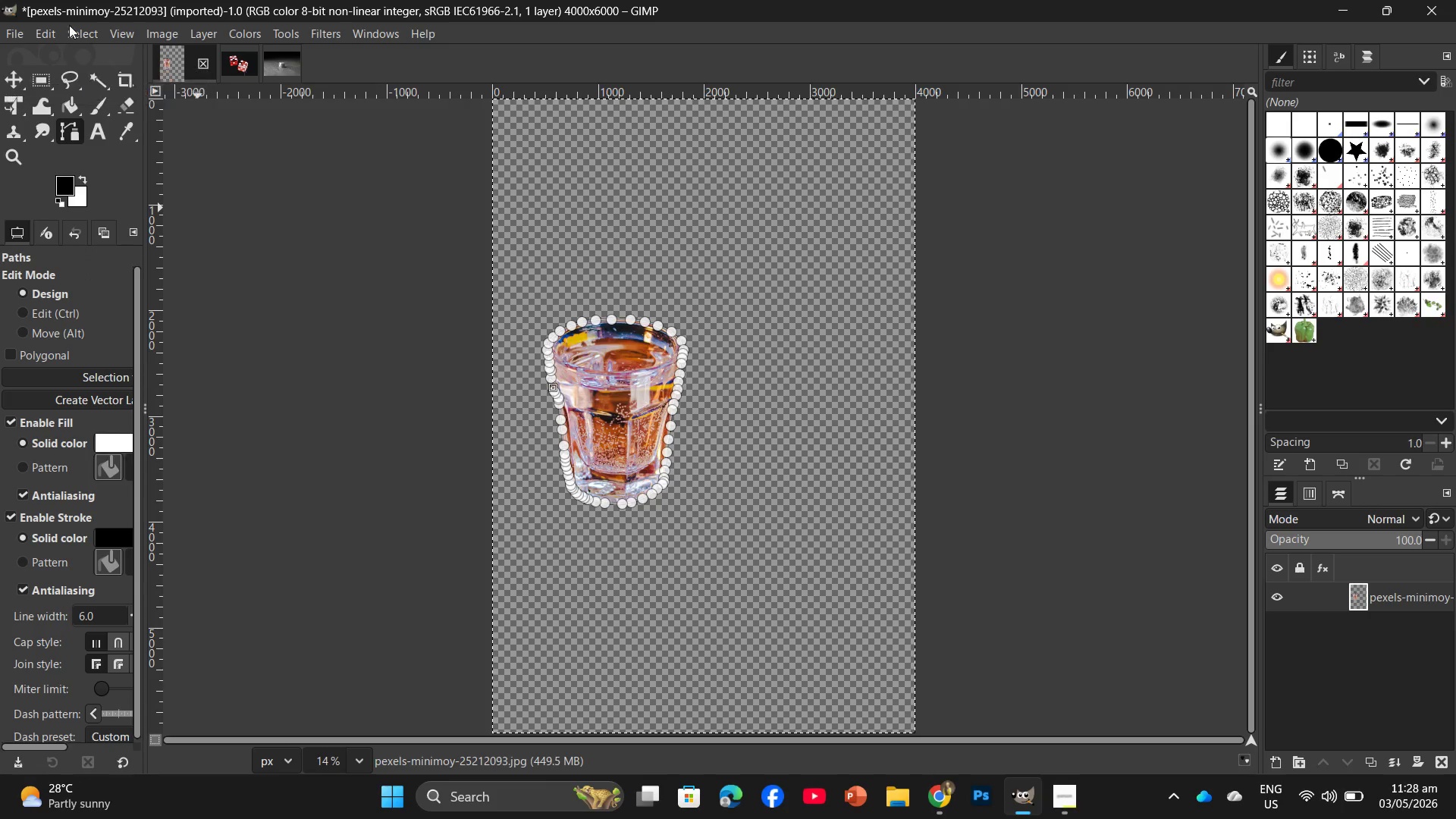 
left_click([74, 25])
 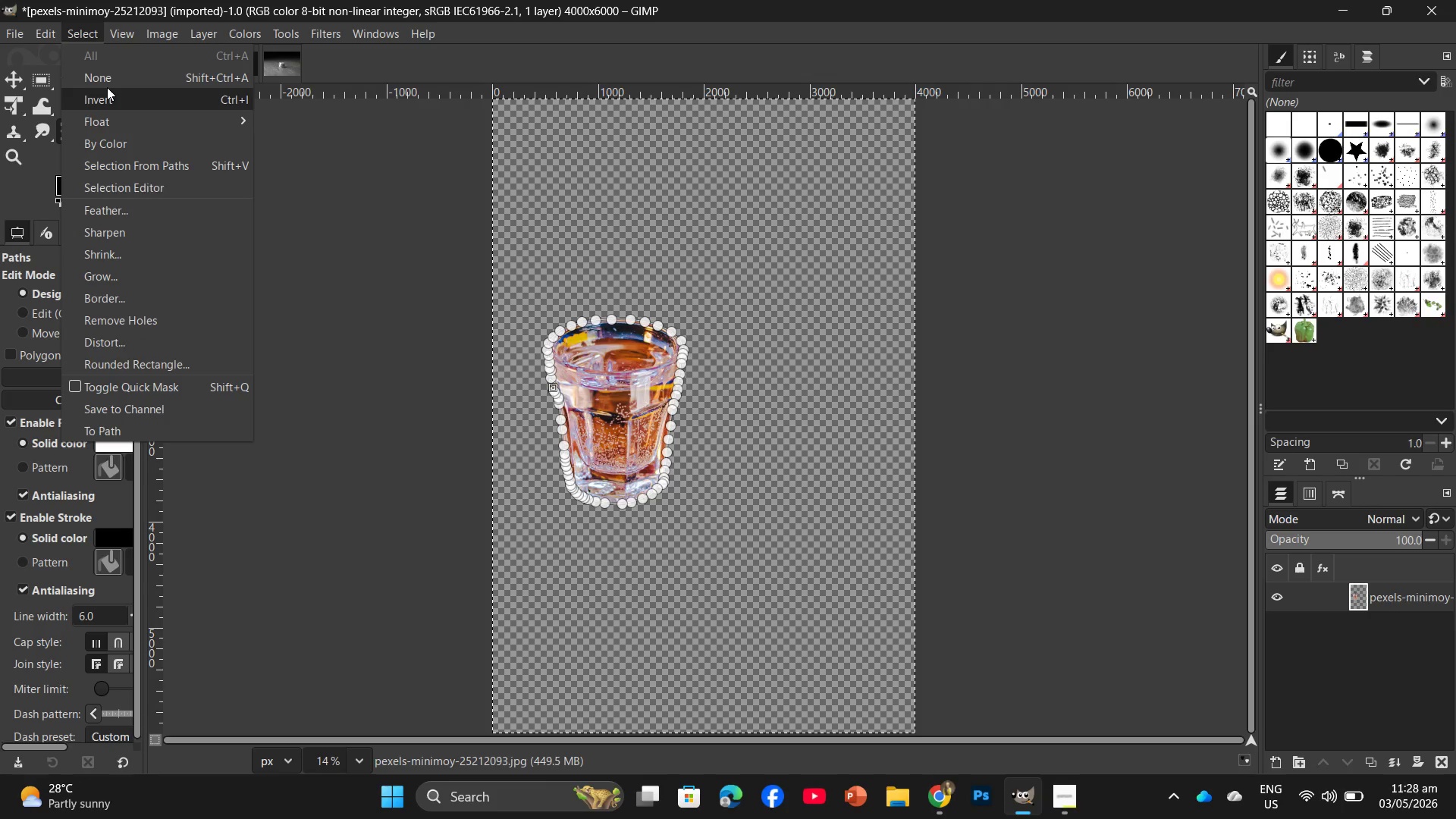 
left_click([110, 80])
 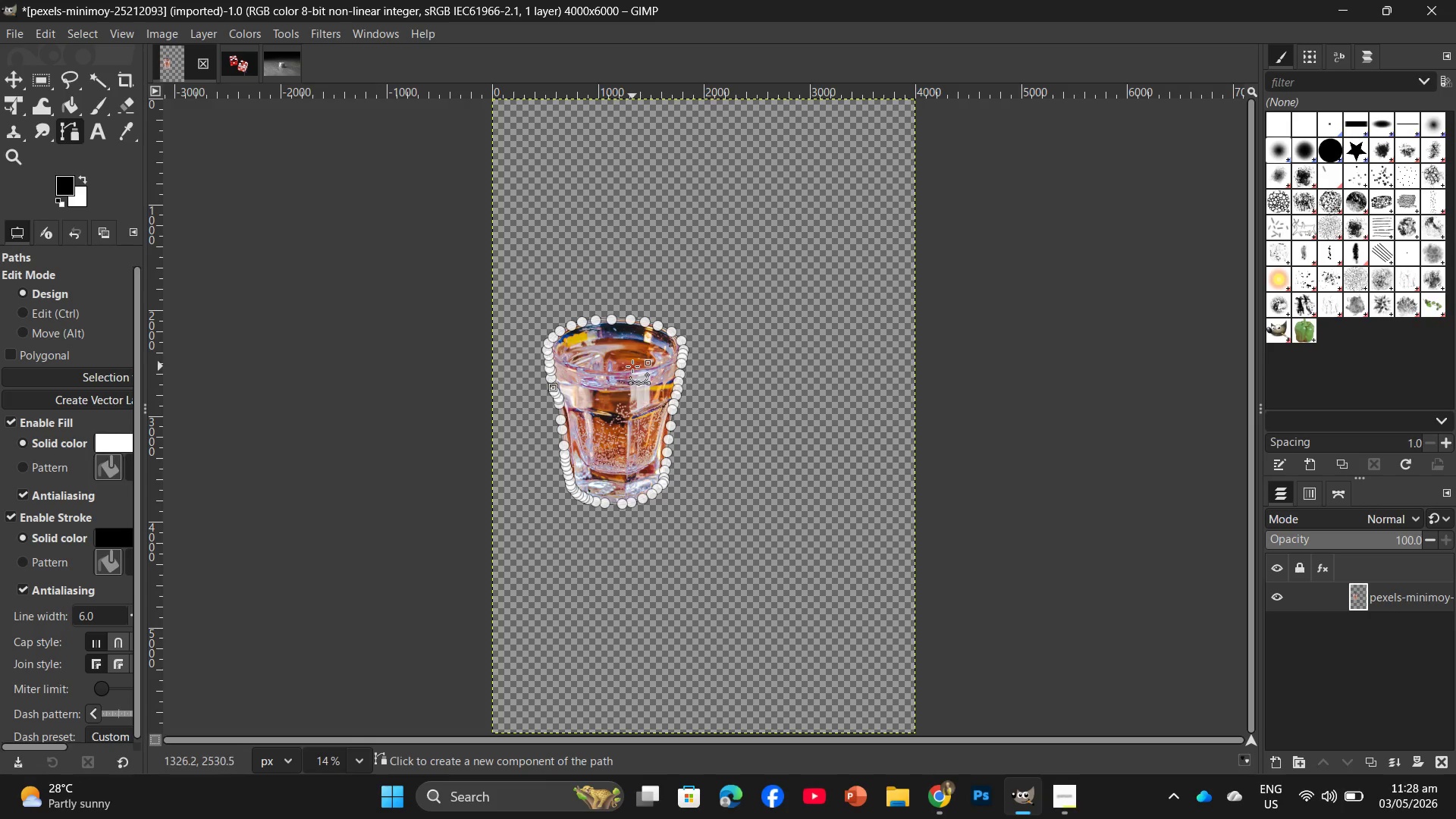 
left_click([632, 366])
 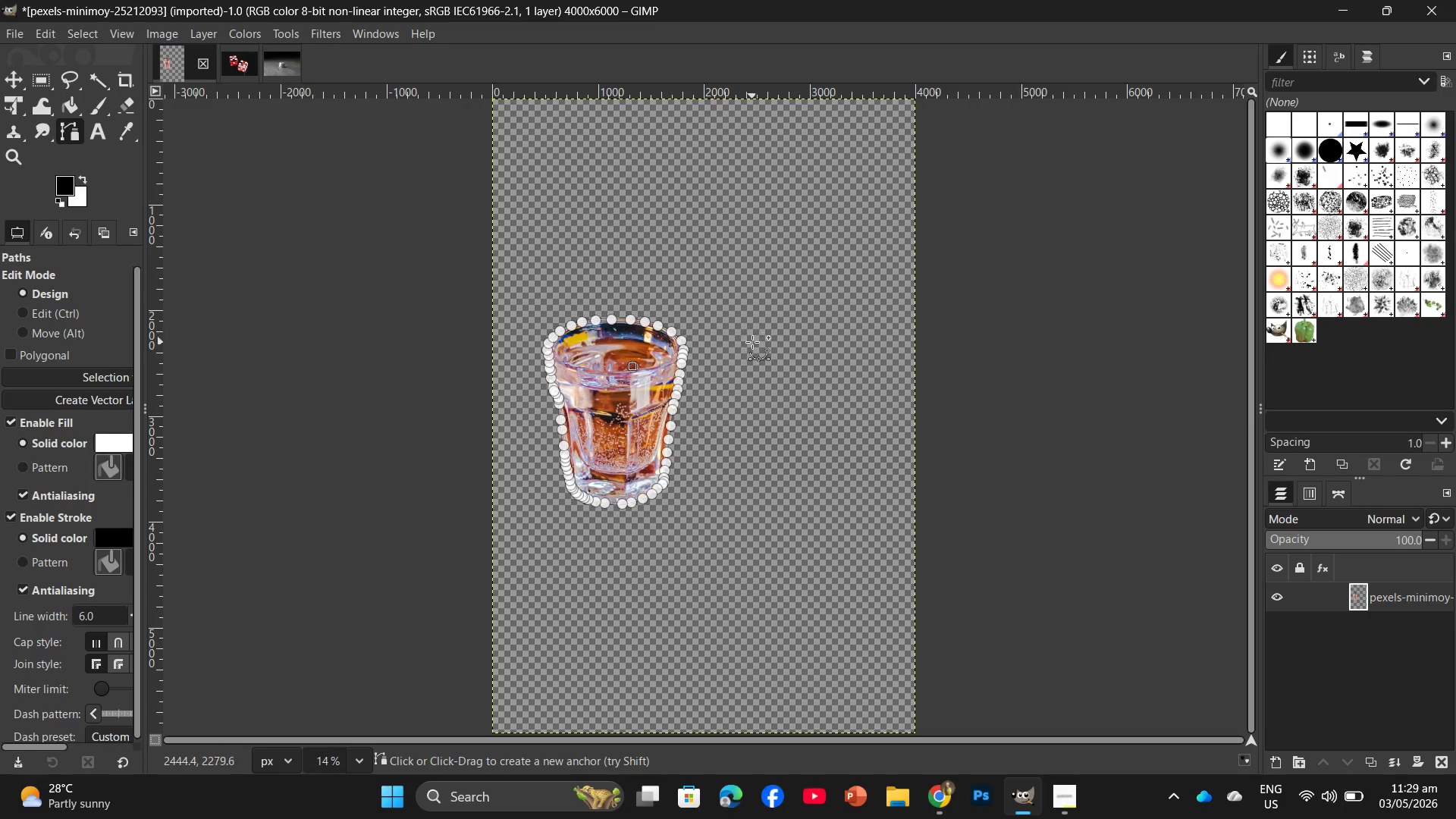 
key(Control+Z)
 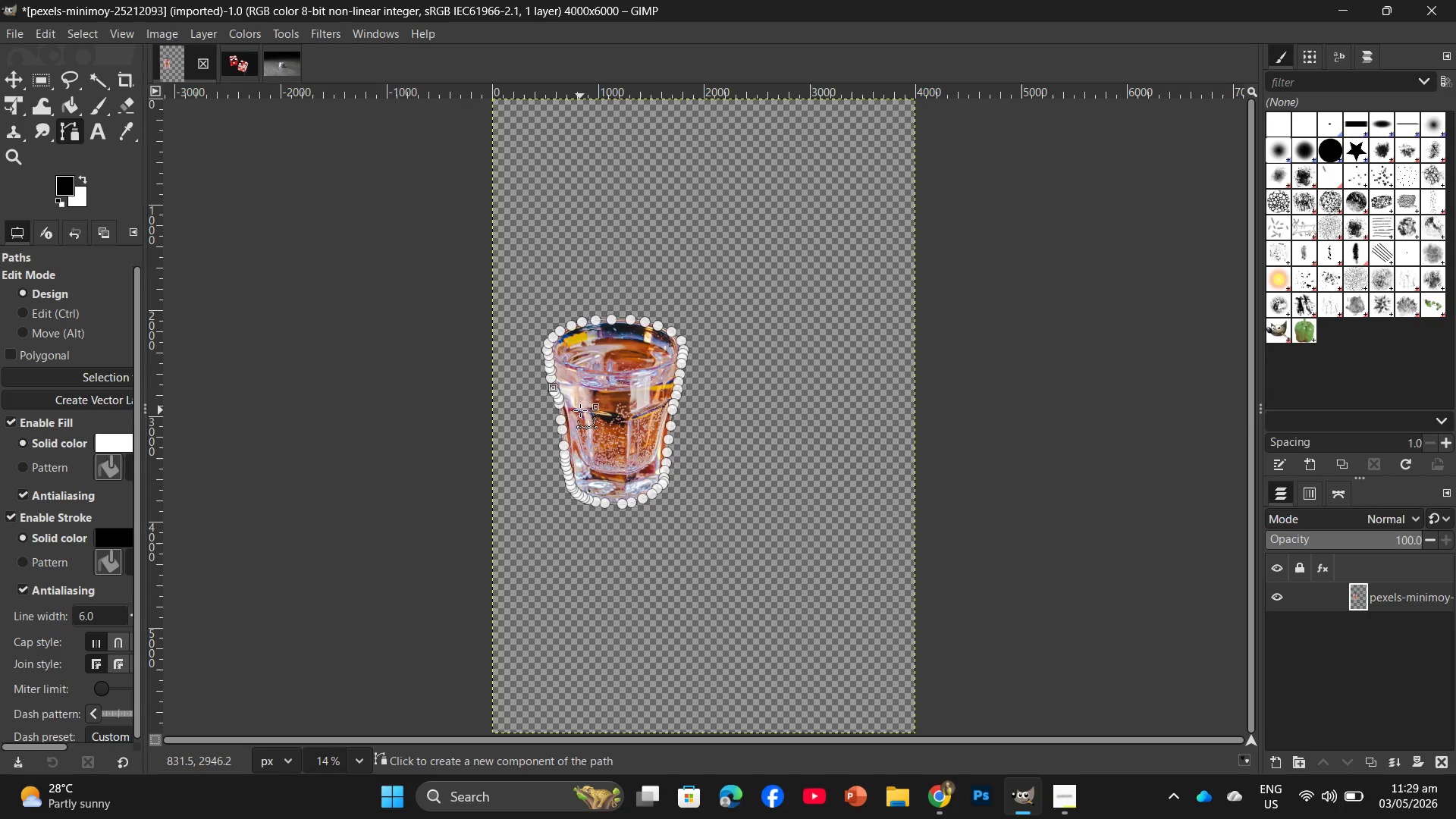 
key(Enter)
 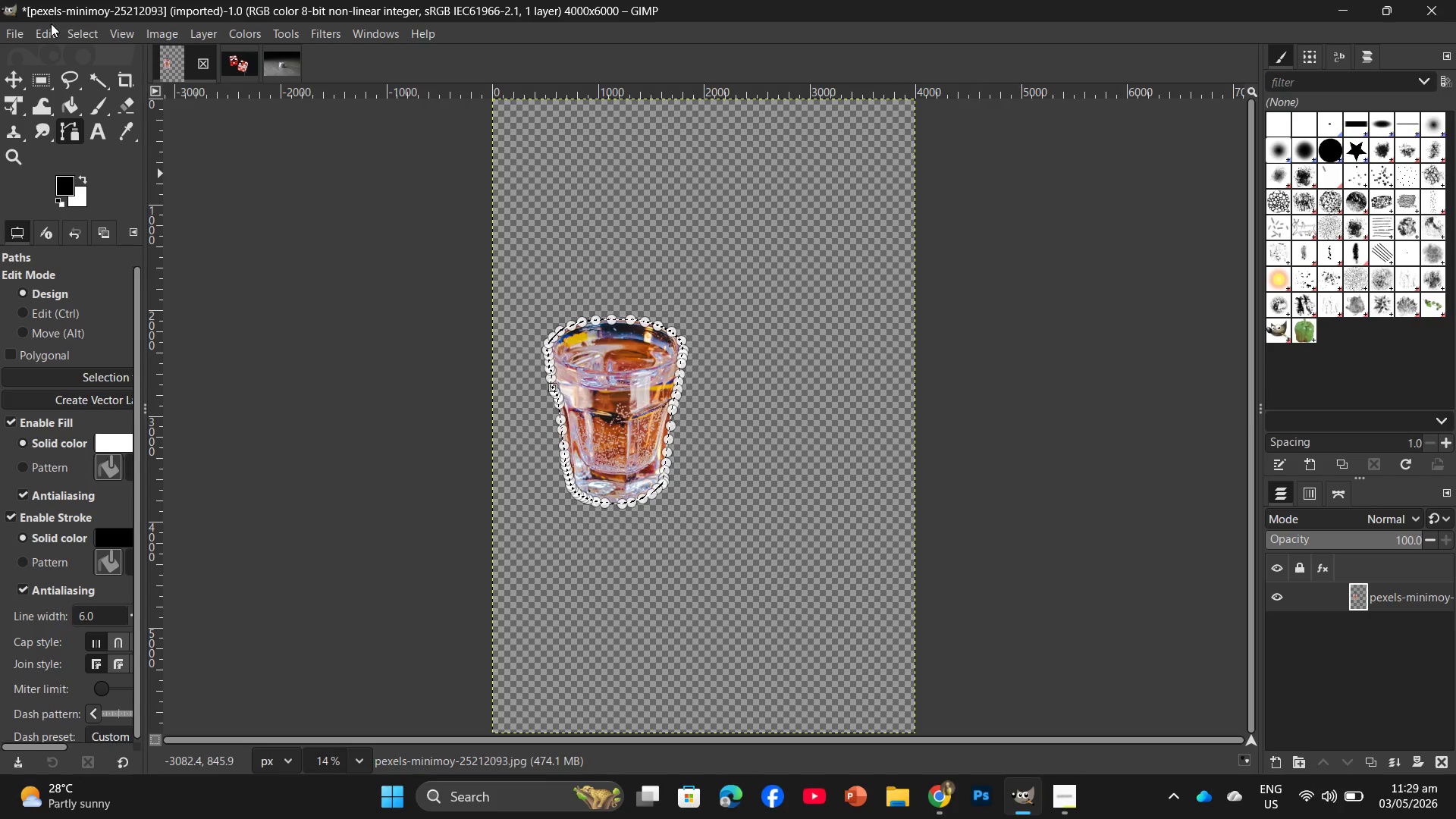 
left_click([89, 37])
 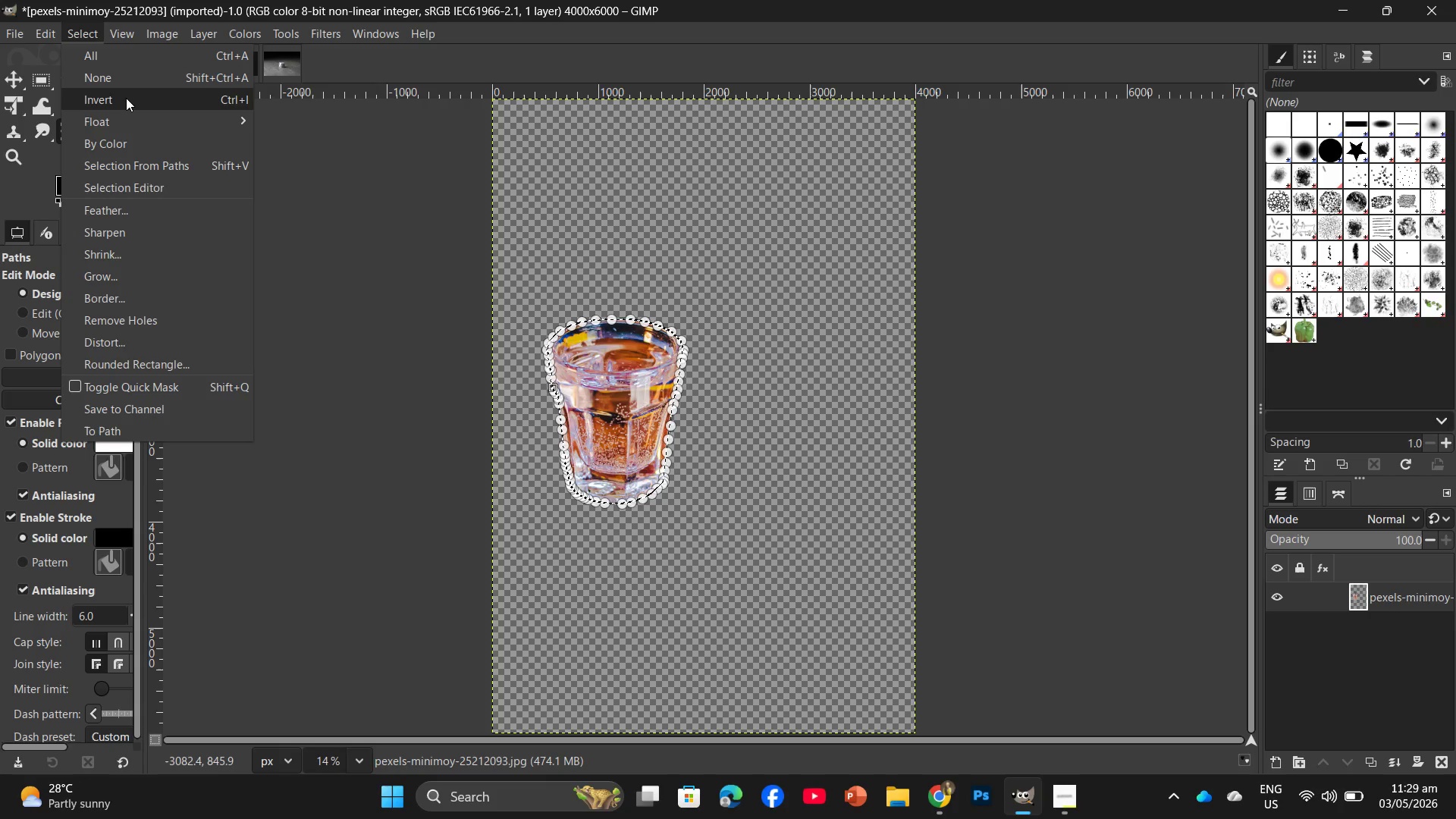 
left_click([128, 86])
 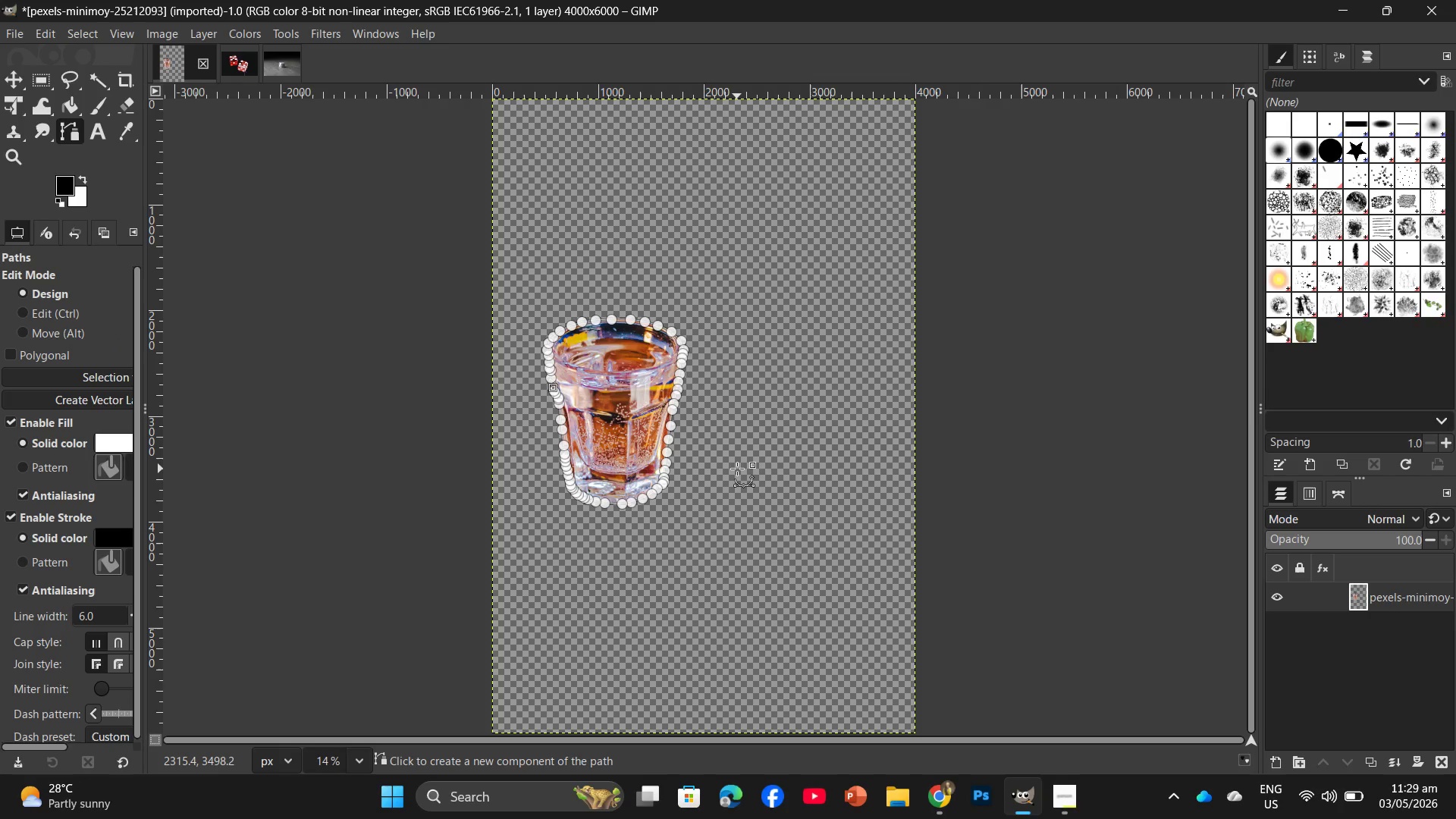 
hold_key(key=Space, duration=0.86)
 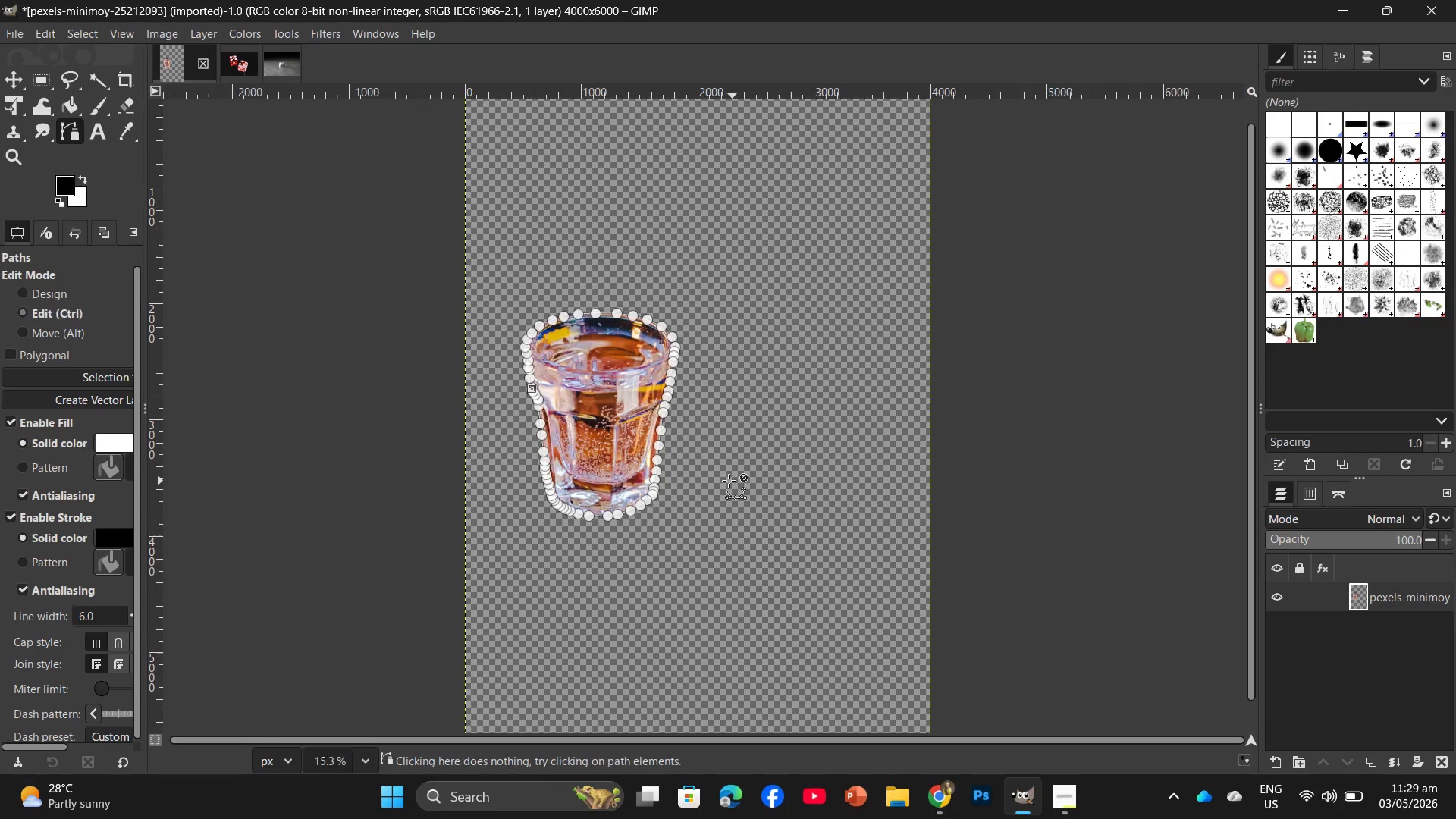 
scroll: coordinate [733, 479], scroll_direction: up, amount: 9.0
 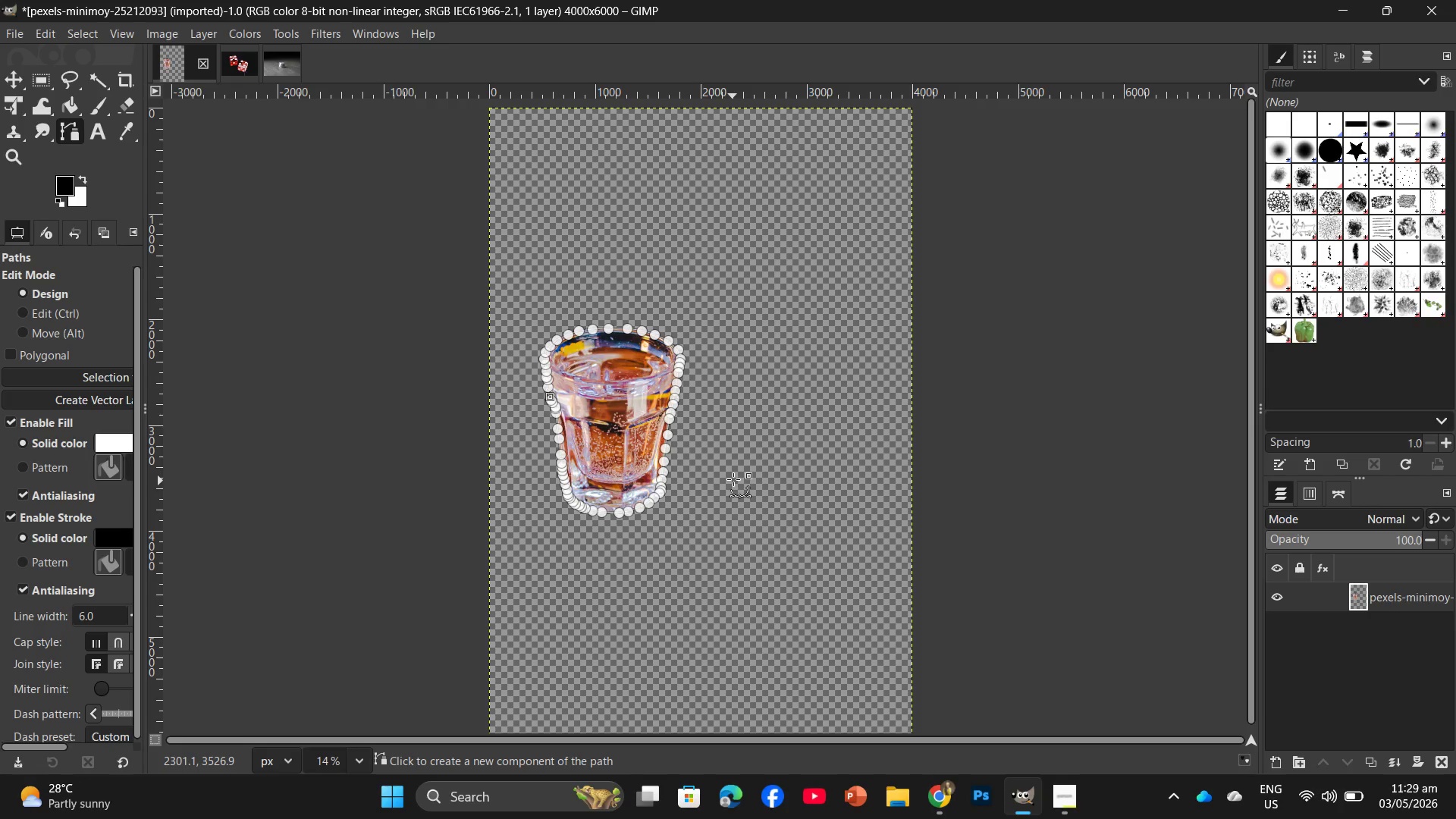 
hold_key(key=ControlLeft, duration=1.28)
scroll: coordinate [711, 497], scroll_direction: up, amount: 12.0
 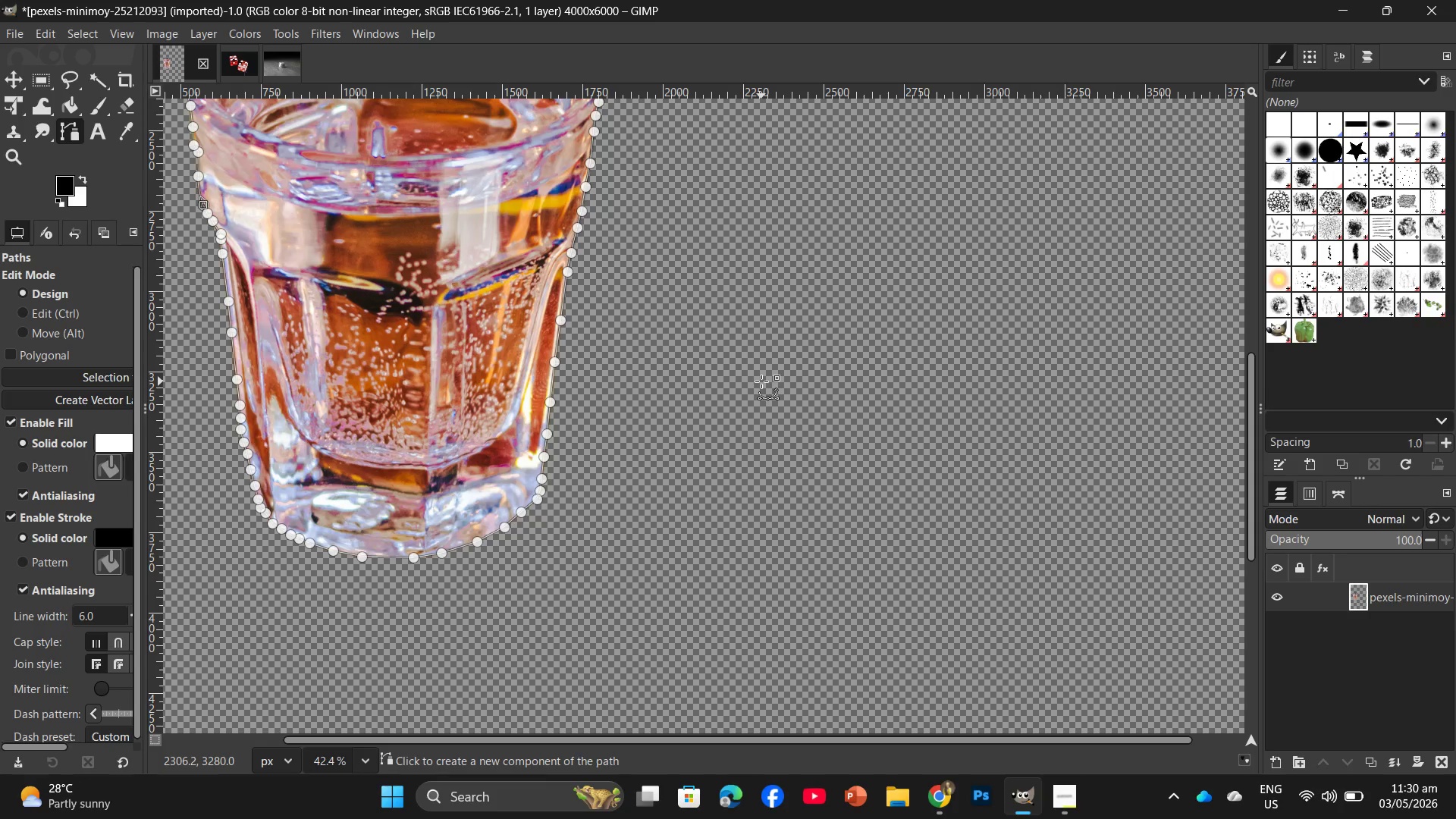 
wait(53.55)
 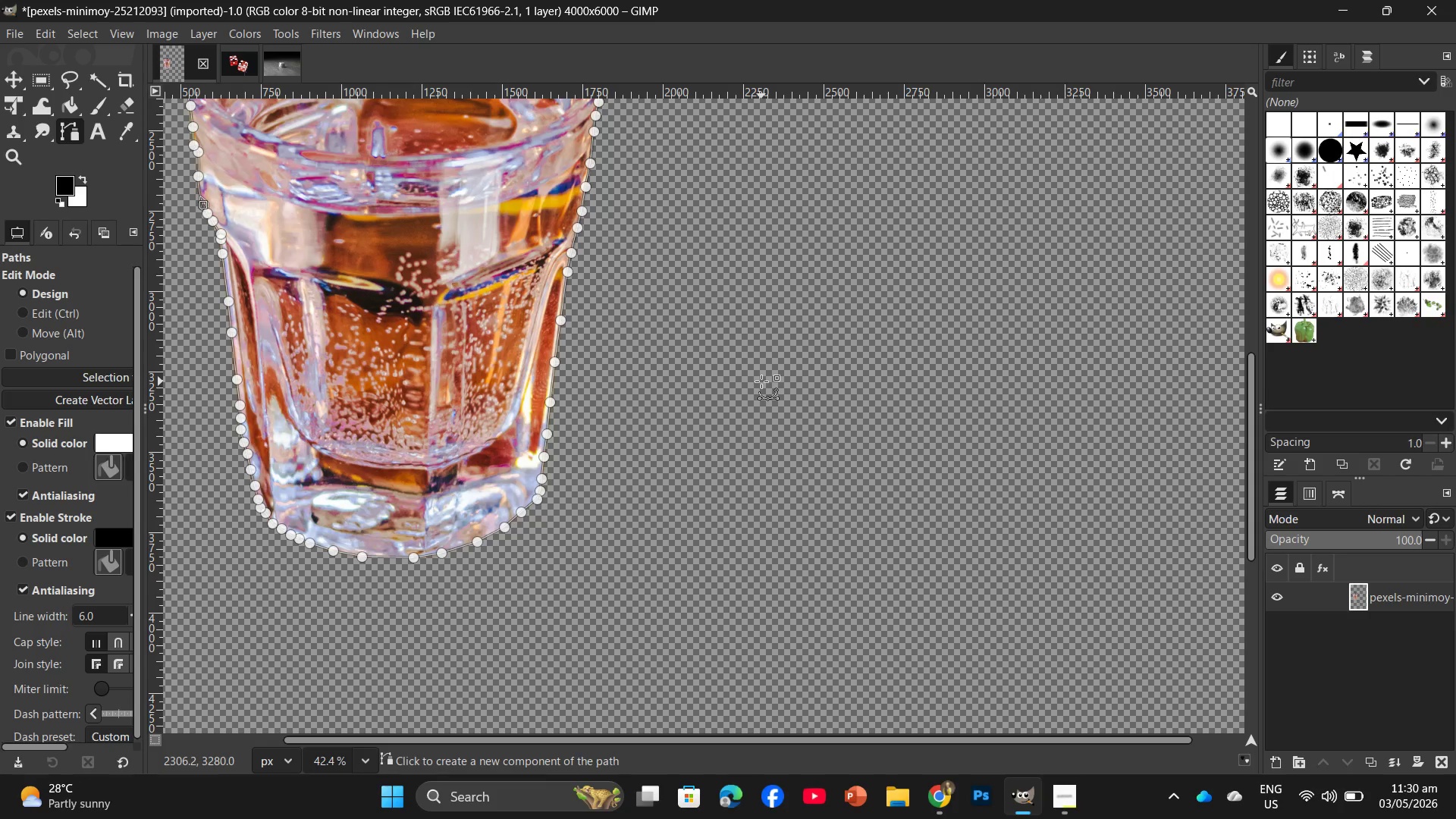 
left_click([20, 30])
 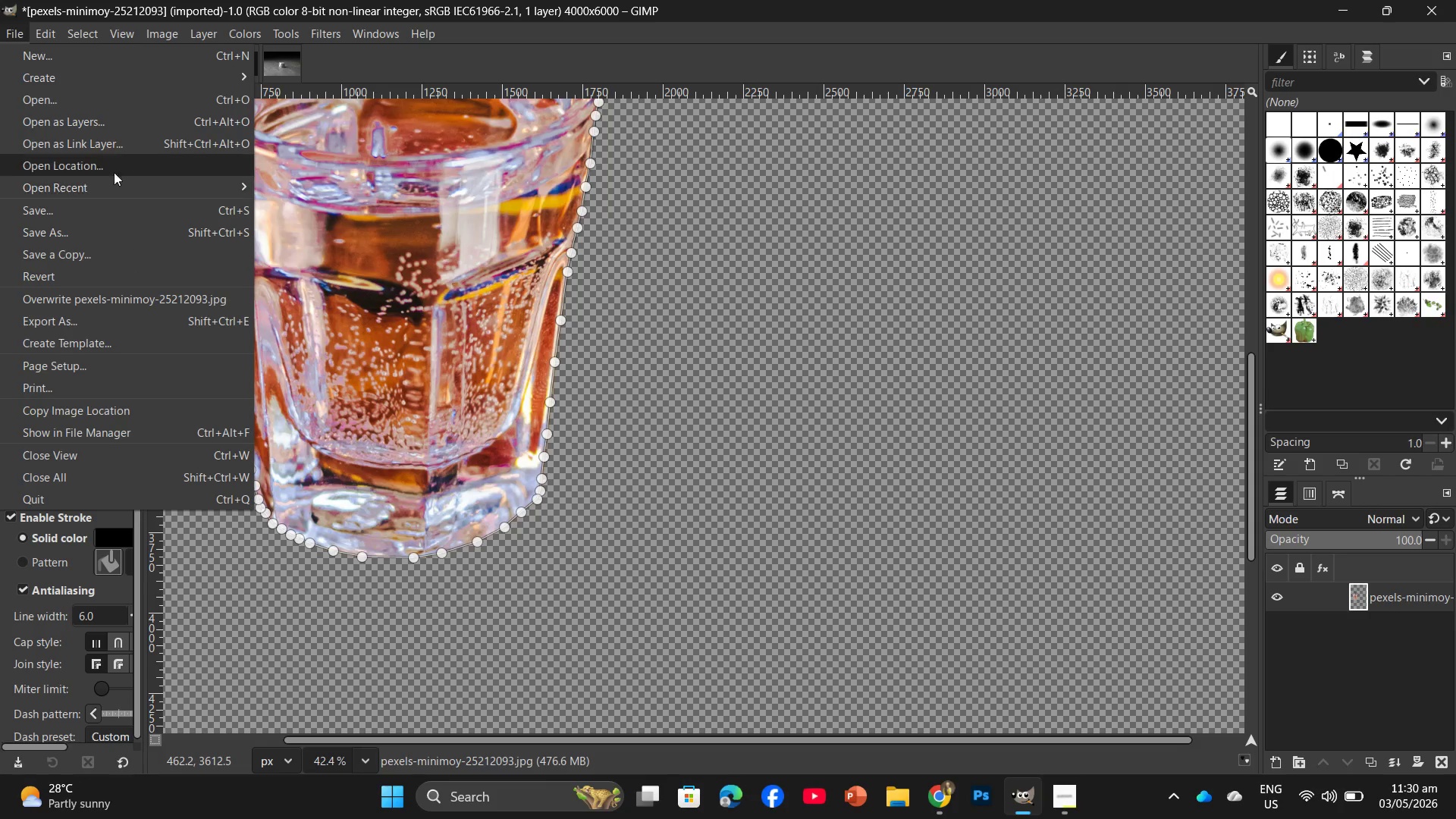 
mouse_move([91, 321])
 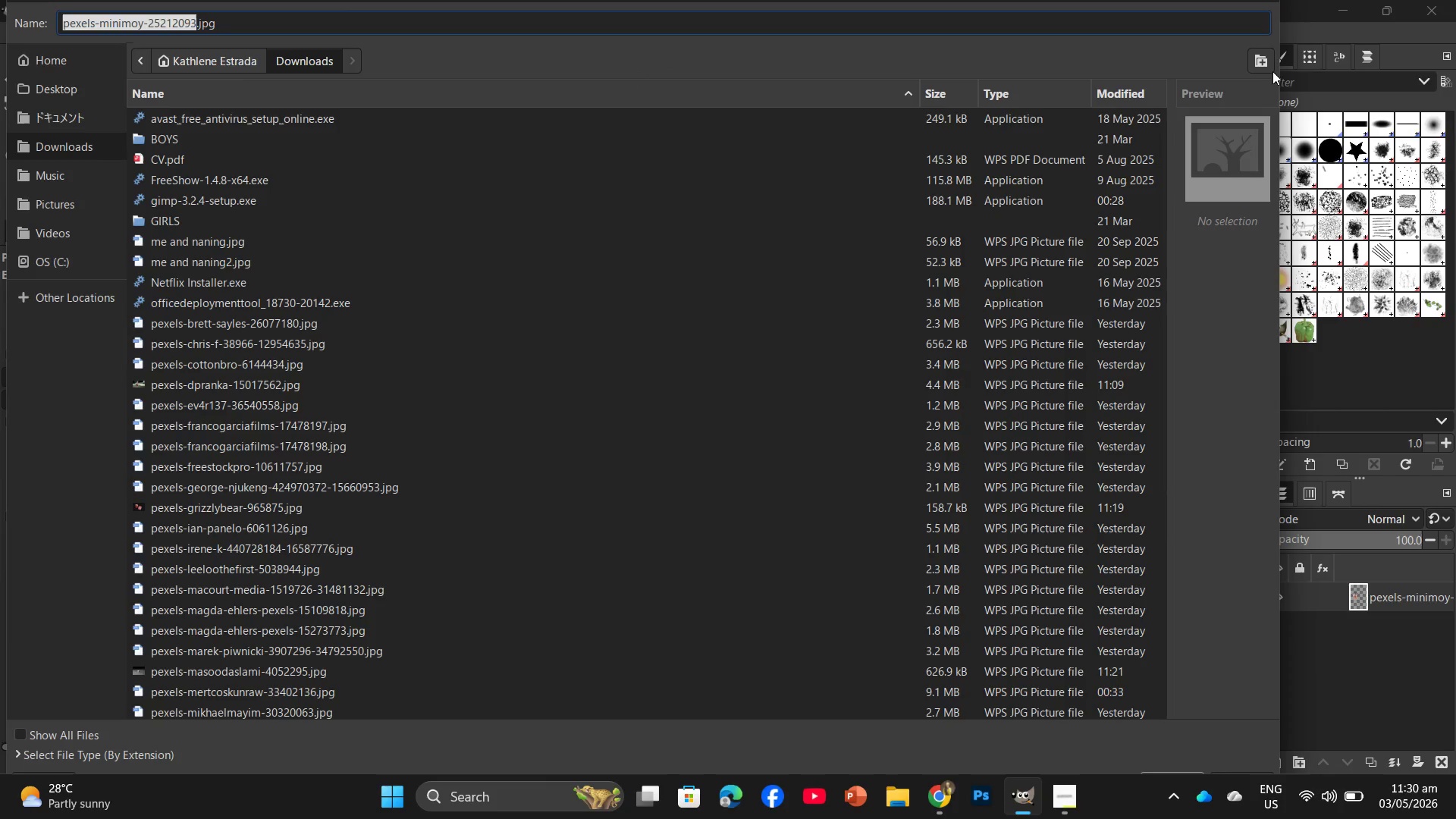 
left_click([1299, 3])
 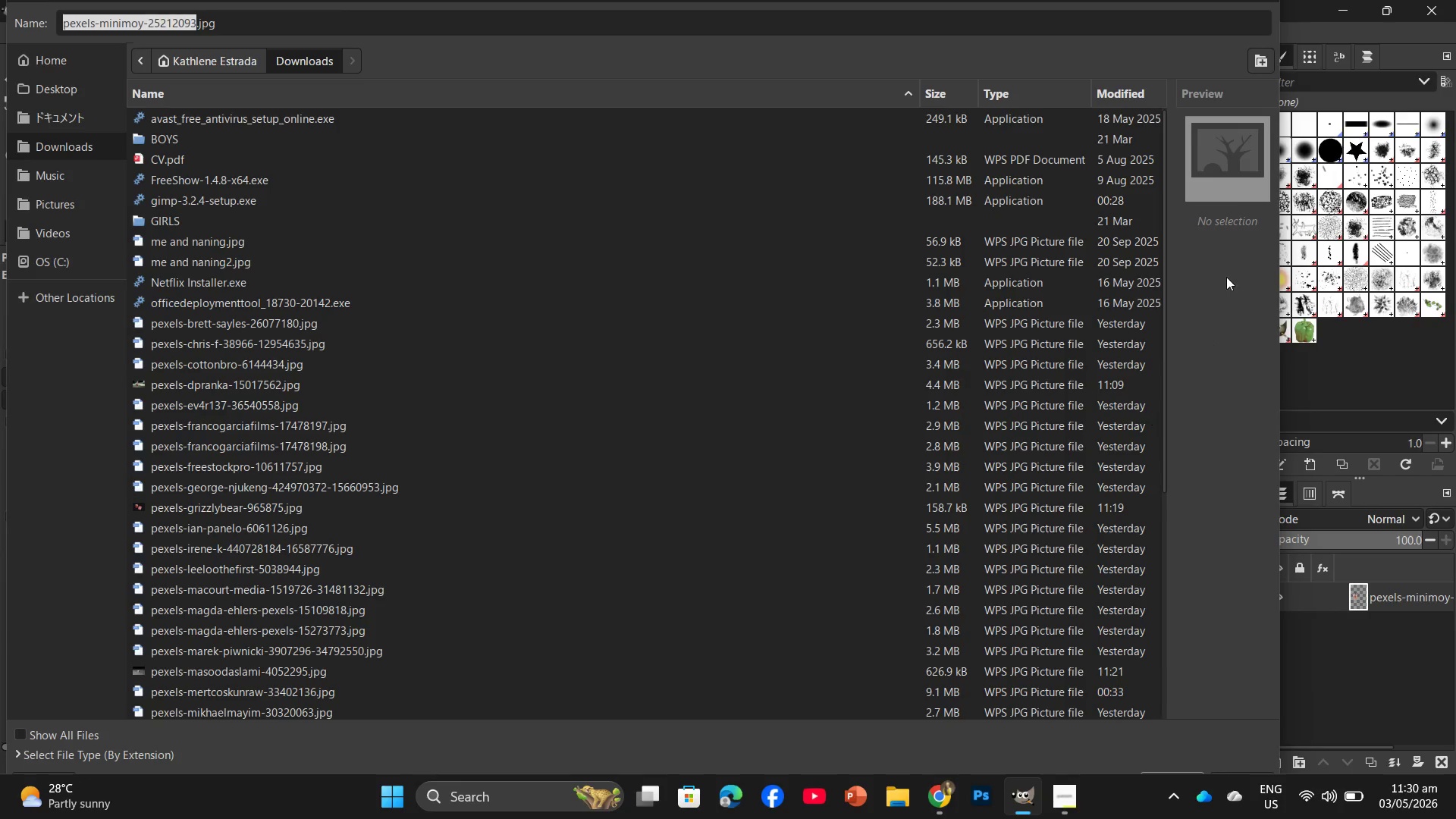 
left_click([1303, 9])
 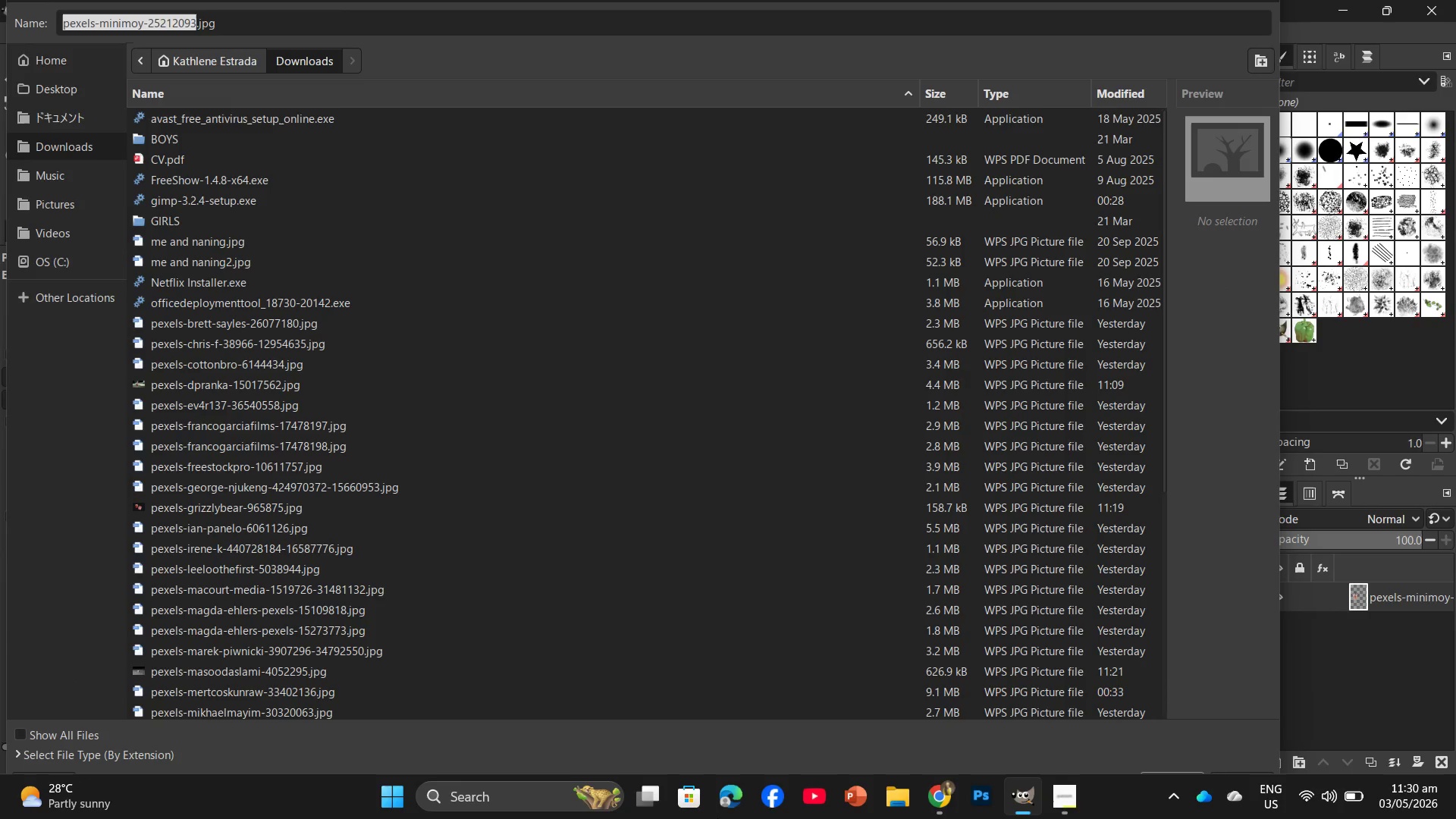 
wait(10.48)
 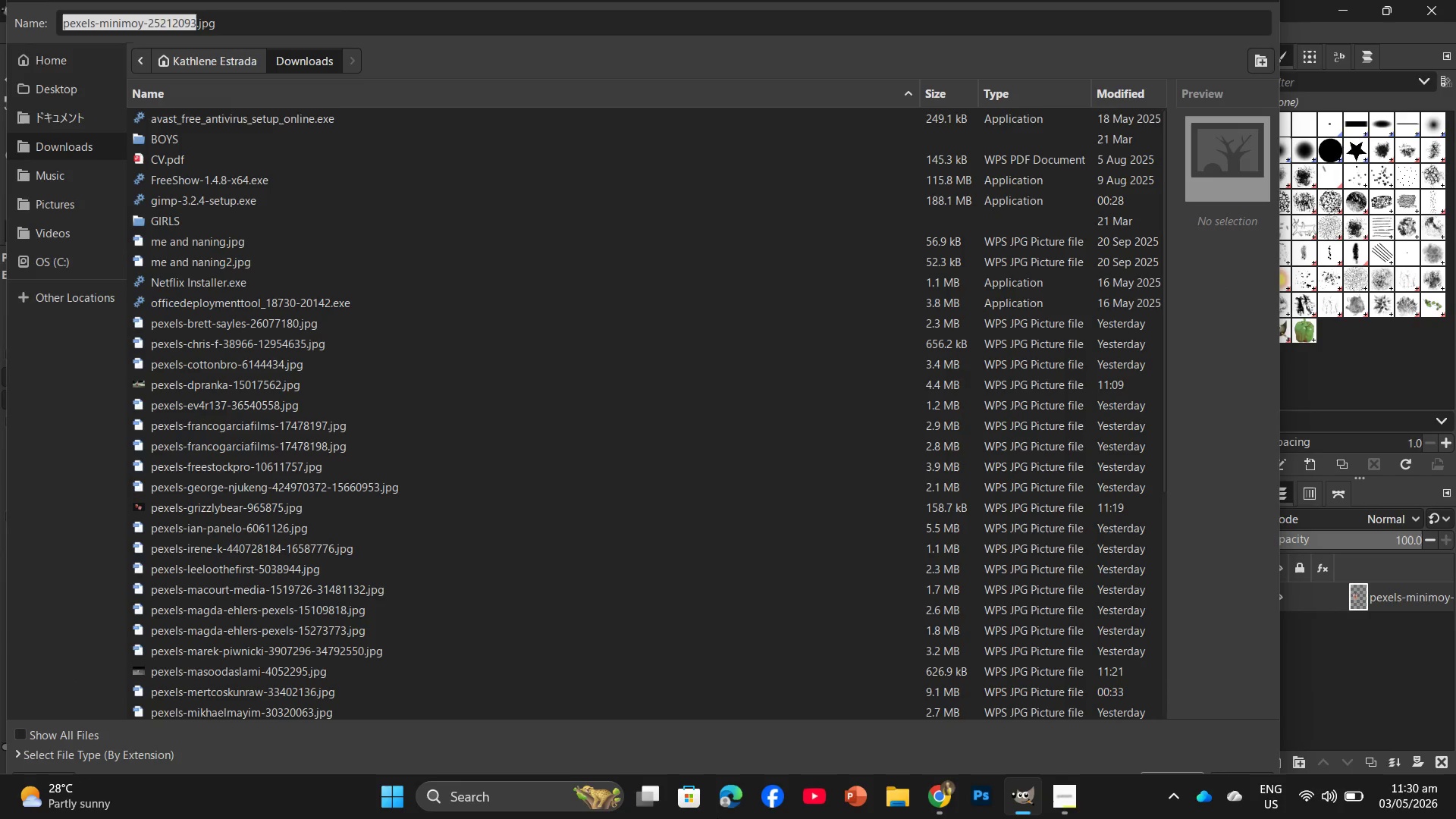 
left_click([65, 90])
 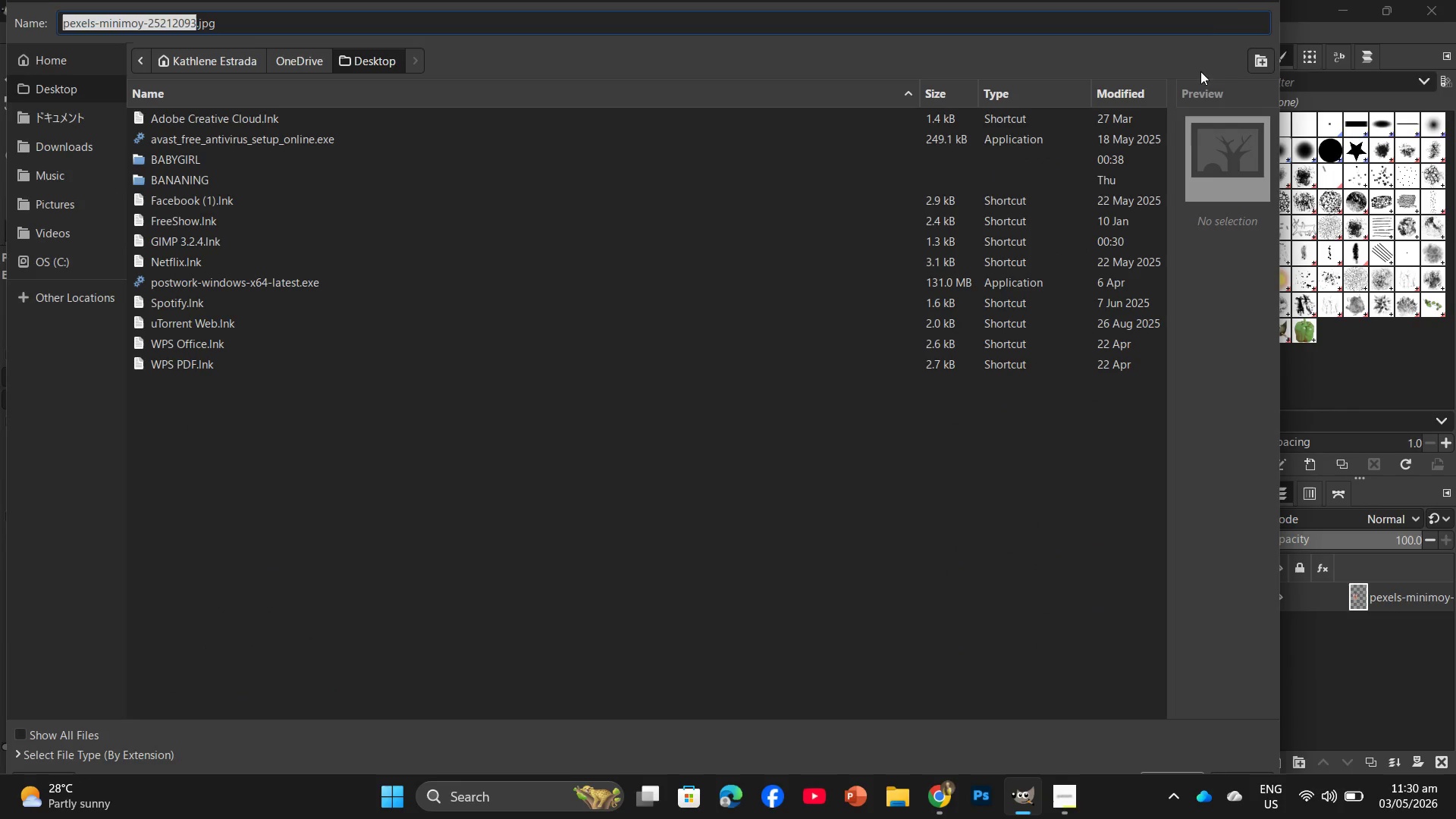 
wait(6.36)
 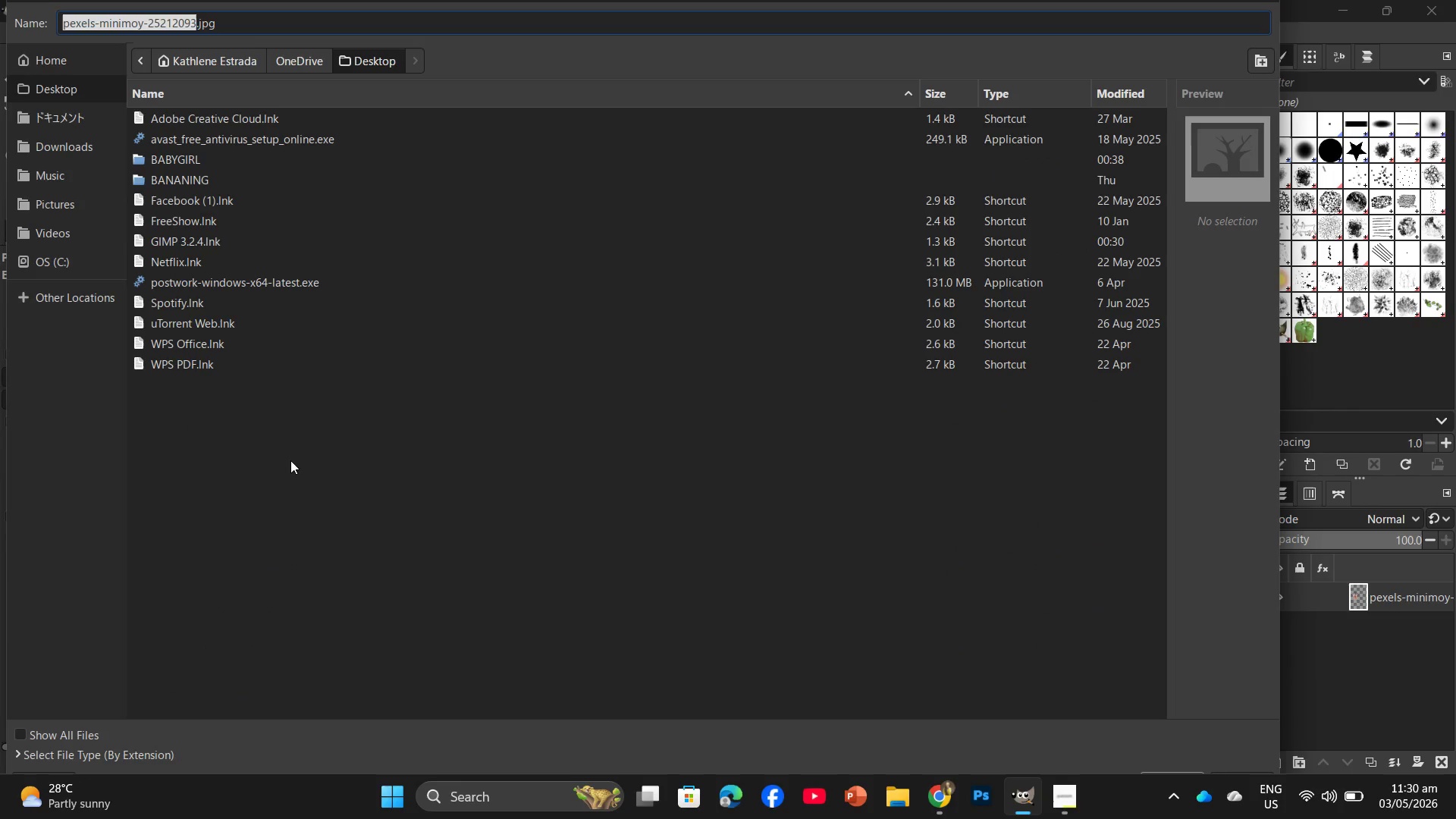 
left_click_drag(start_coordinate=[1266, 0], to_coordinate=[1252, 36])
 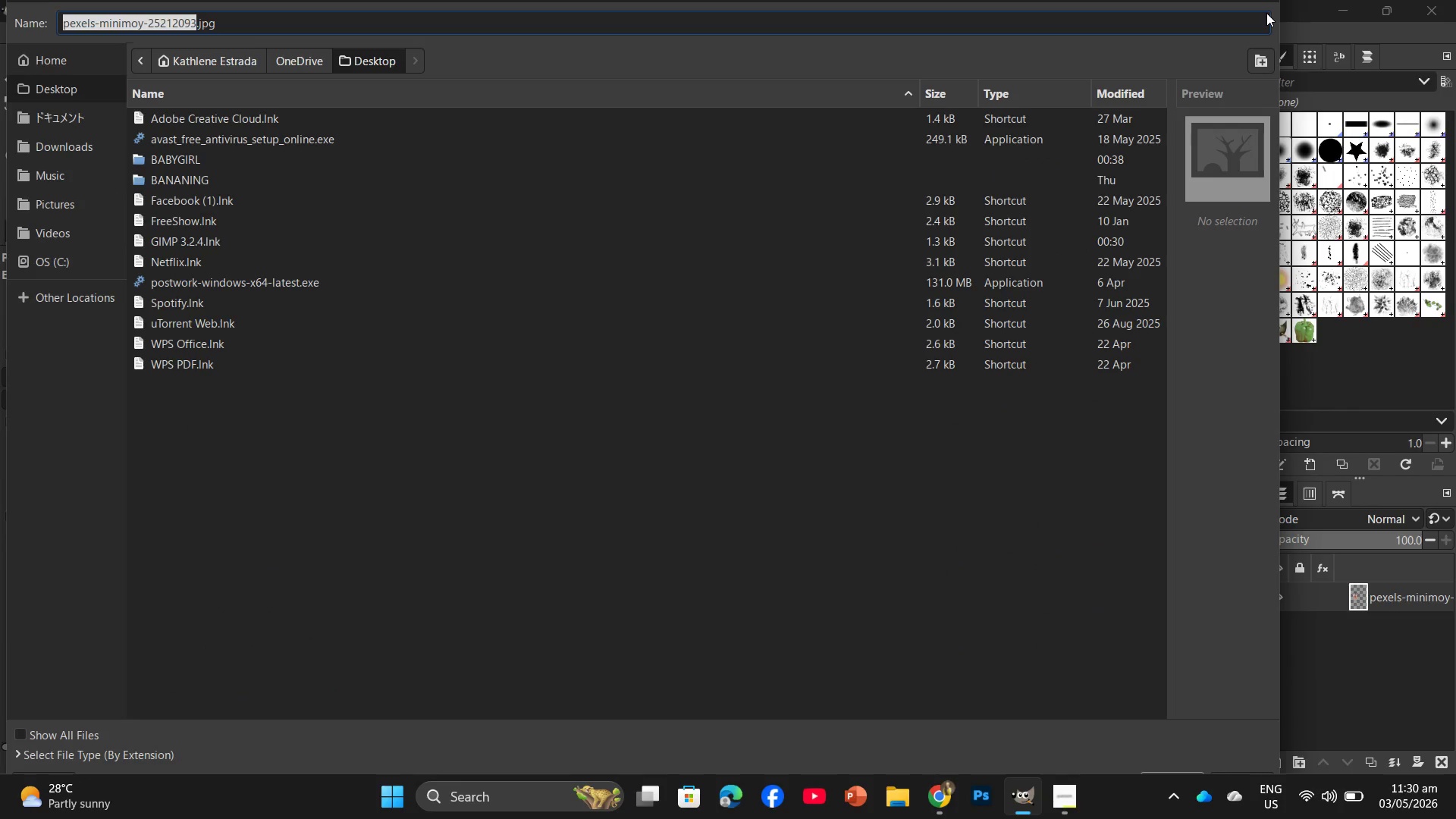 
left_click_drag(start_coordinate=[1266, 13], to_coordinate=[1257, 40])
 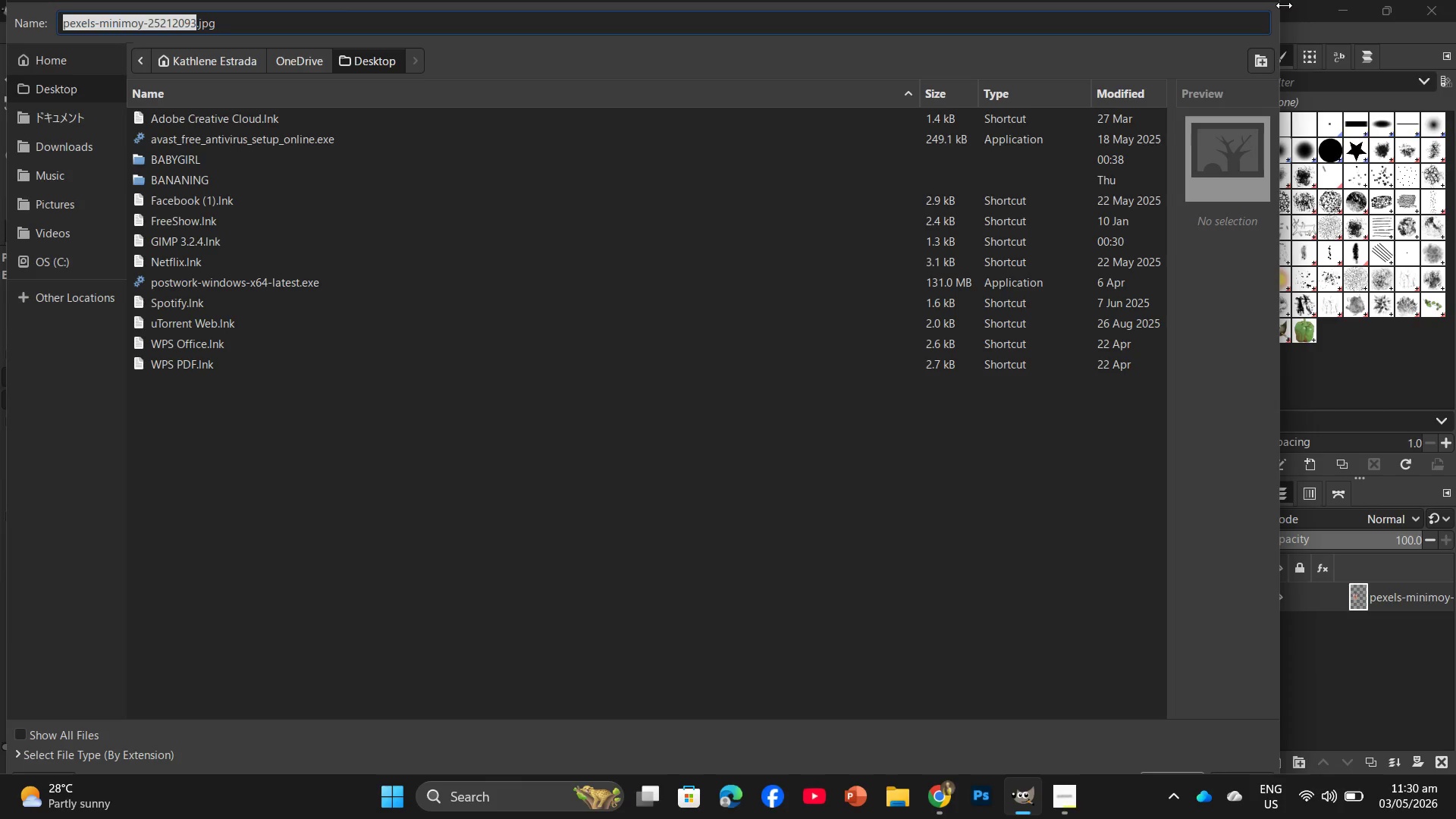 
left_click_drag(start_coordinate=[1284, 5], to_coordinate=[331, 132])
 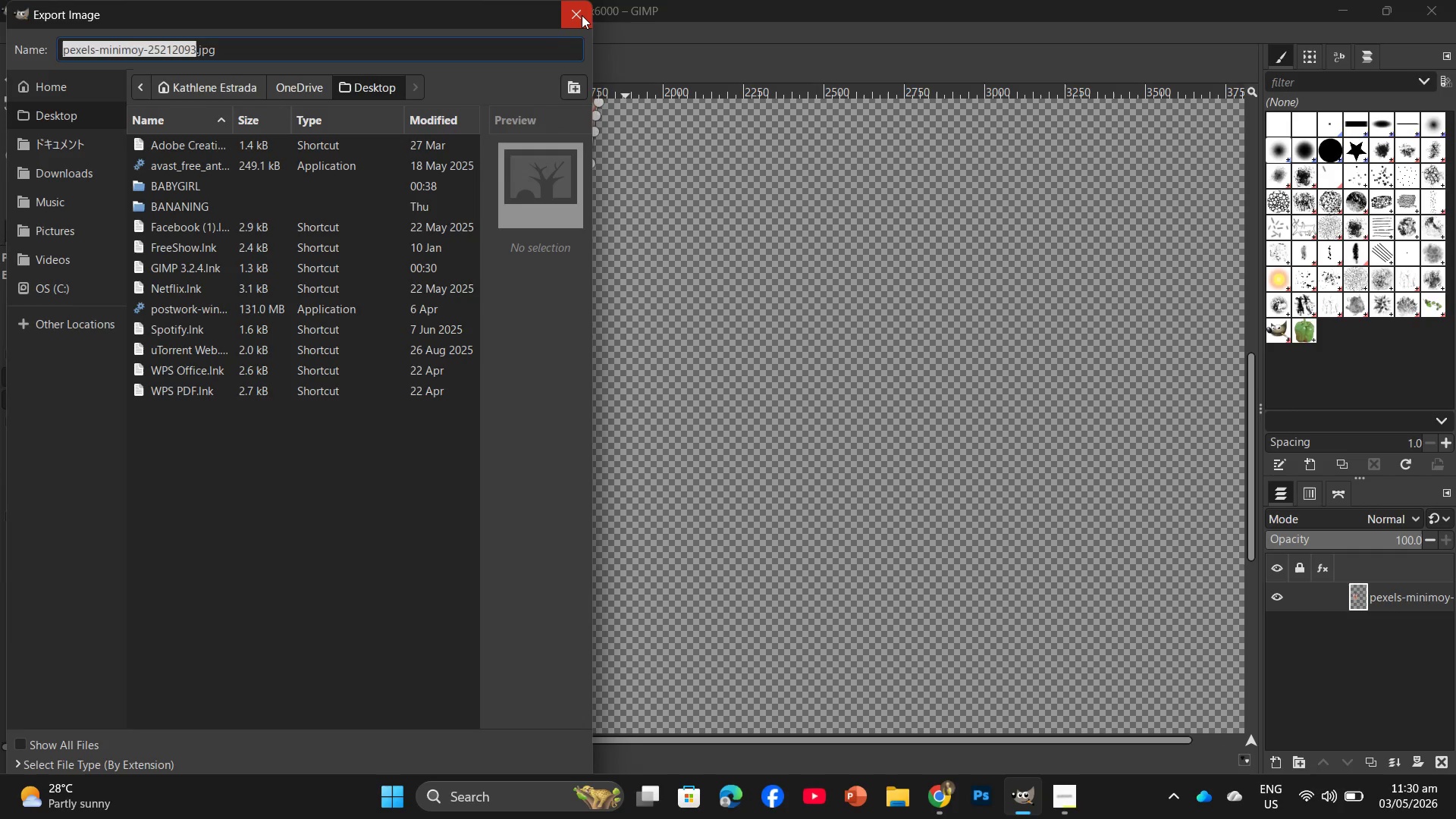 
left_click([582, 15])
 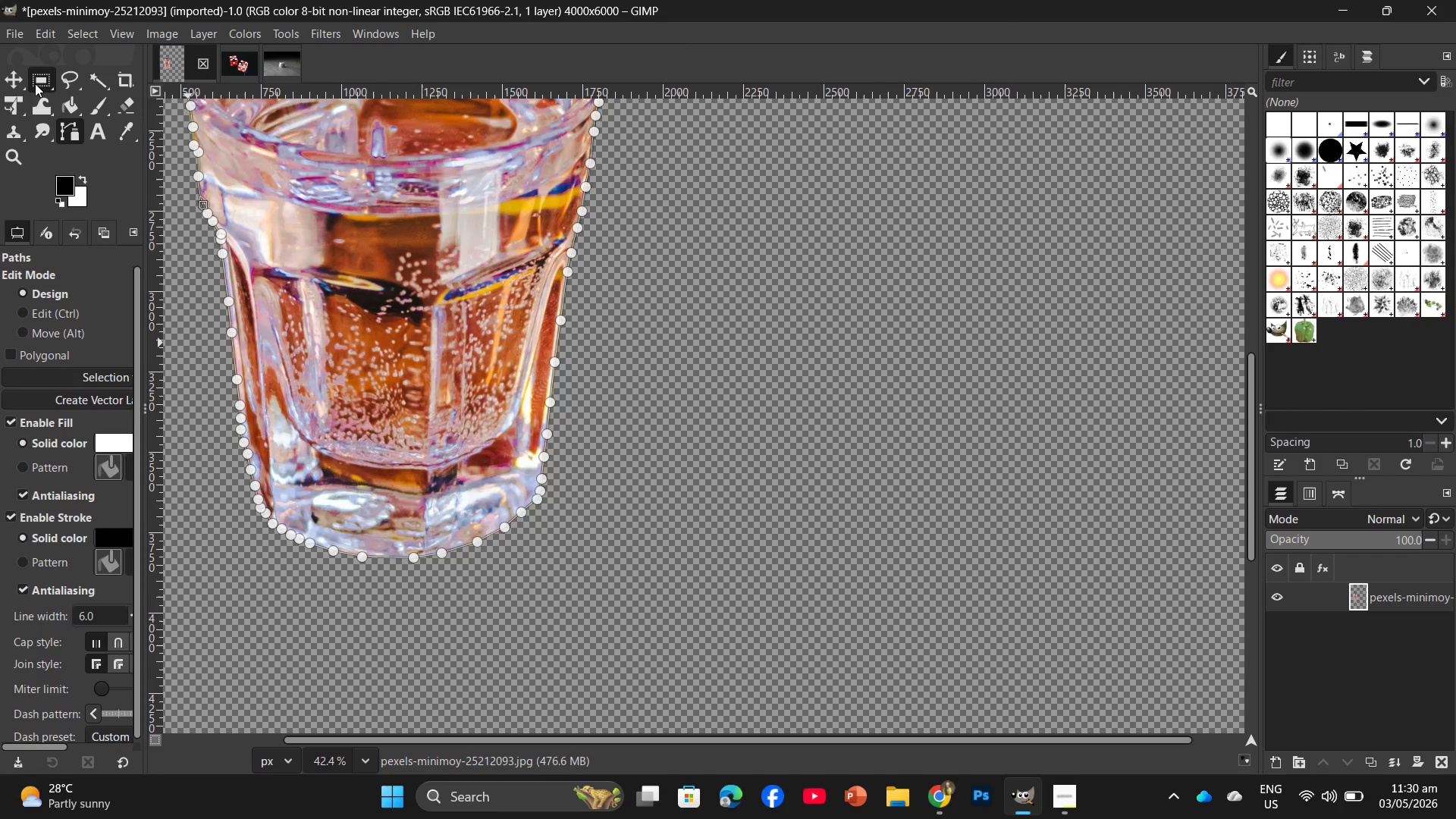 
left_click([128, 83])
 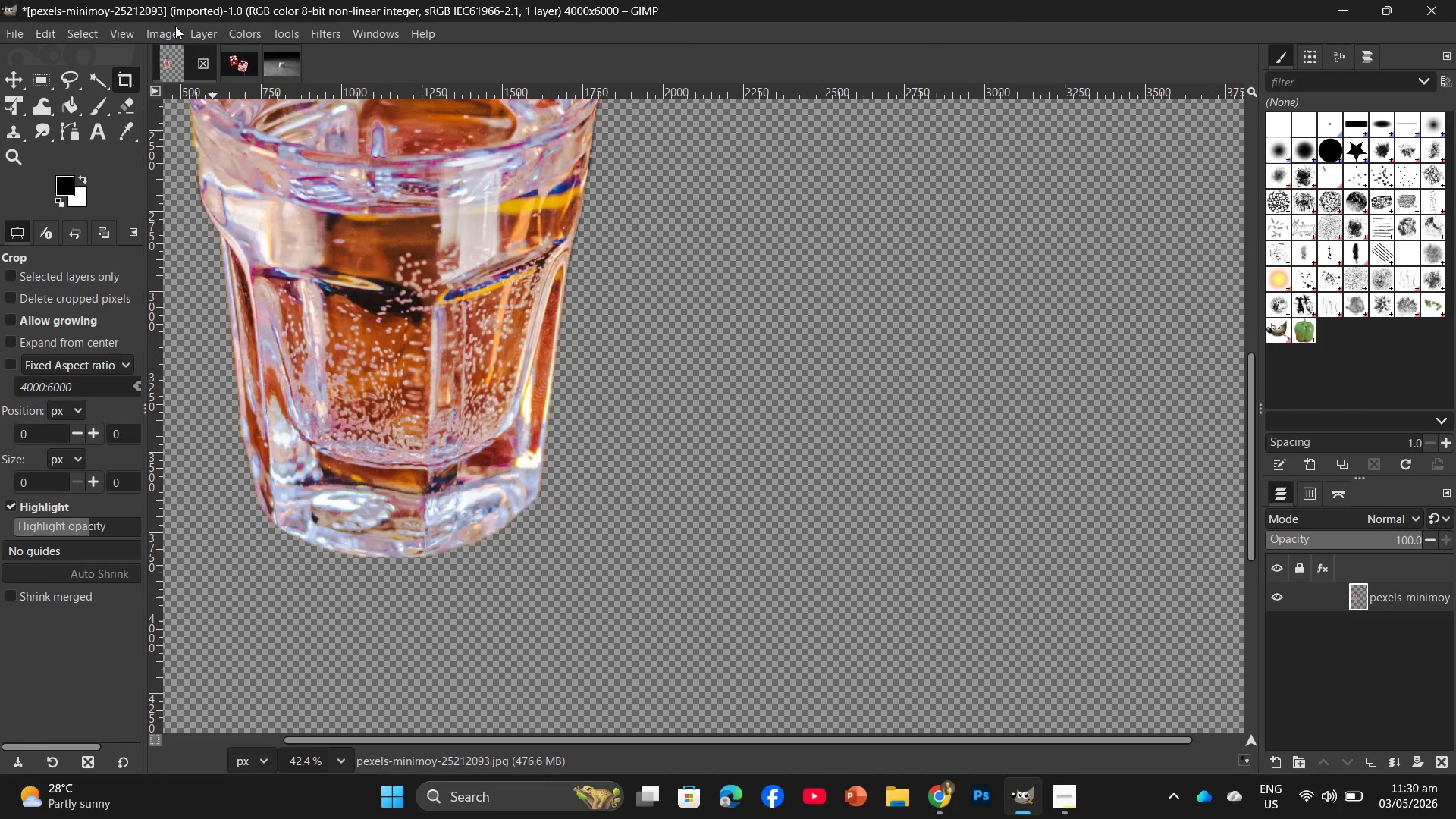 
left_click([120, 31])
 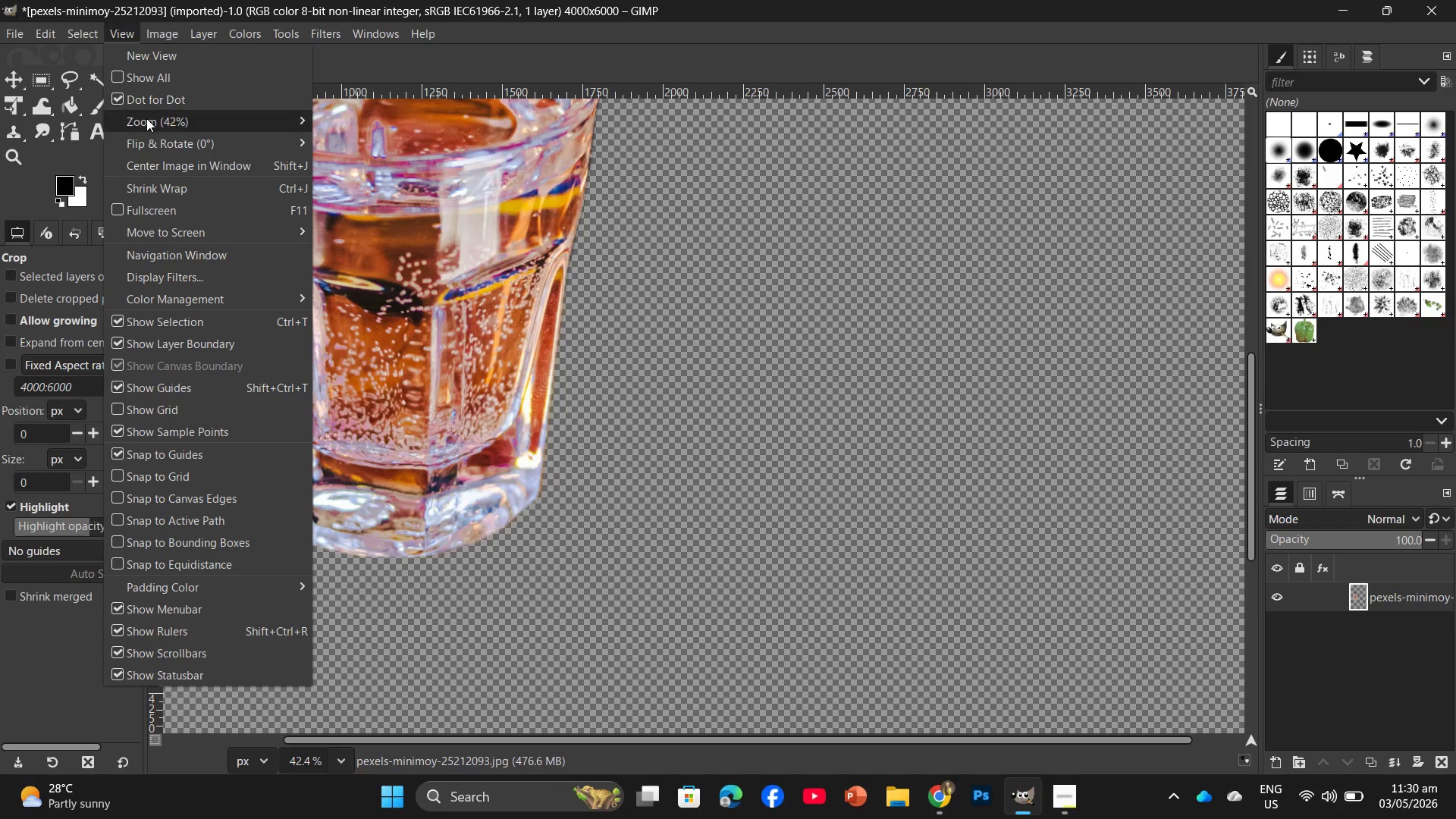 
left_click([146, 118])
 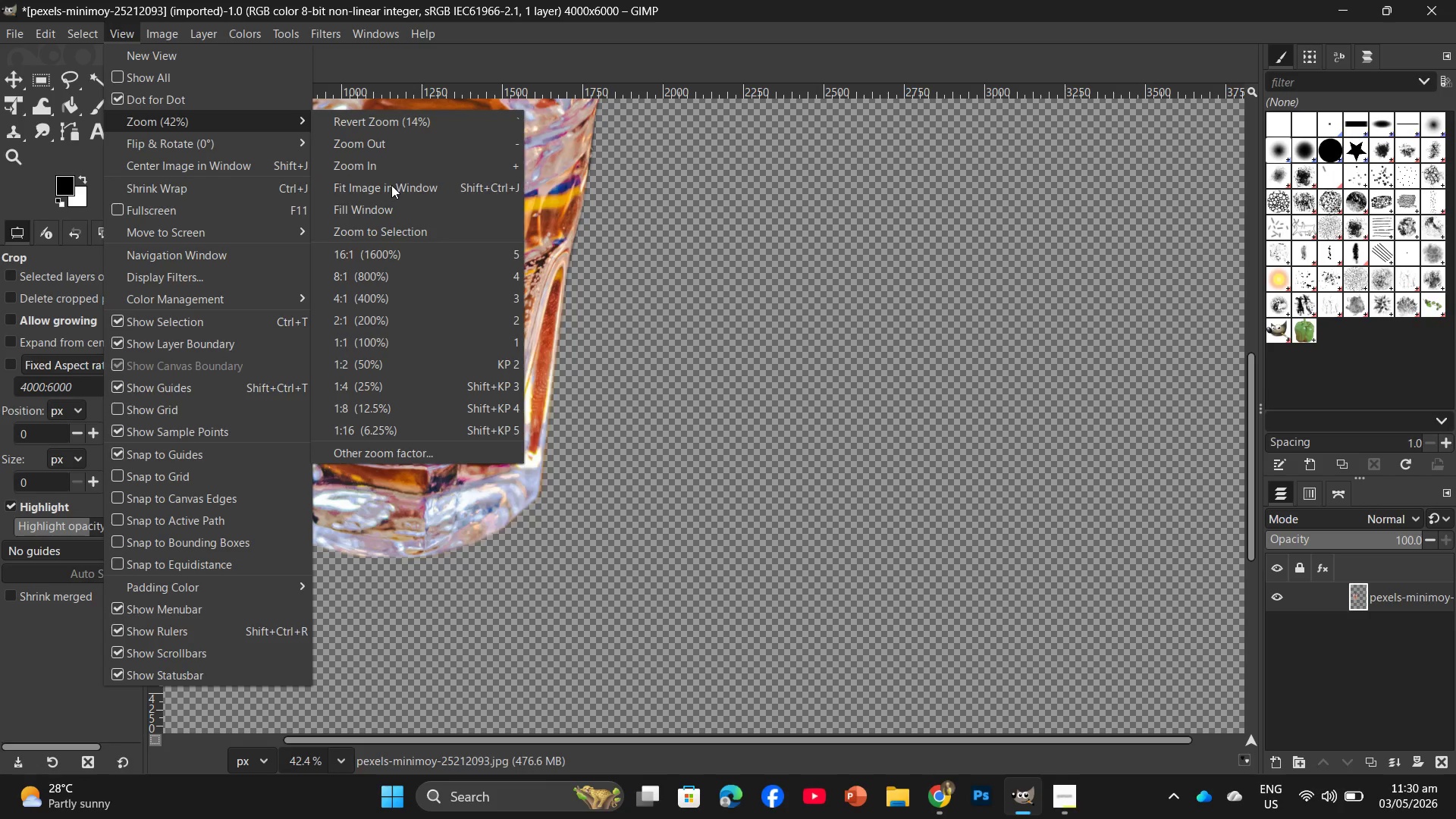 
left_click([392, 184])
 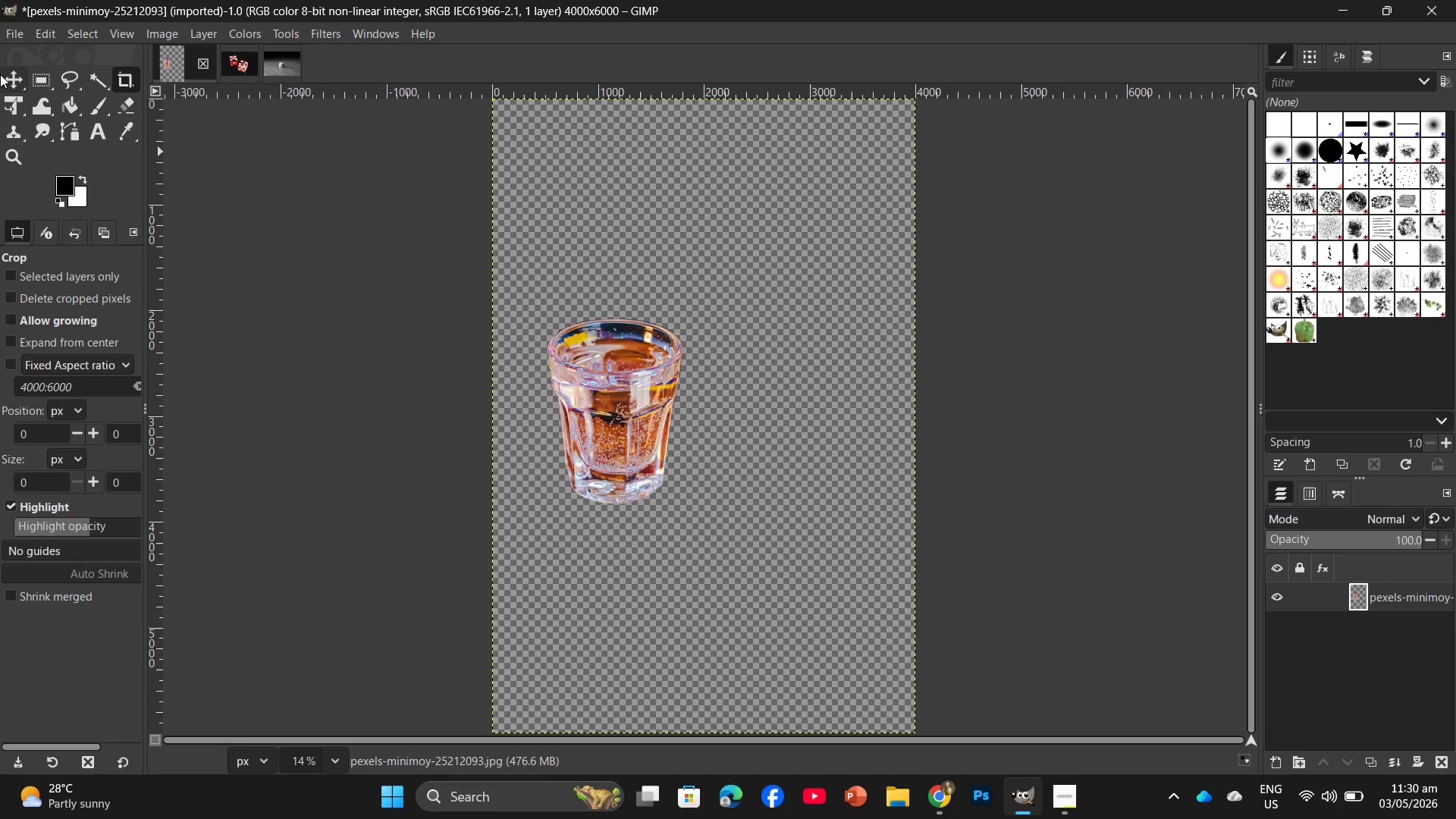 
wait(9.31)
 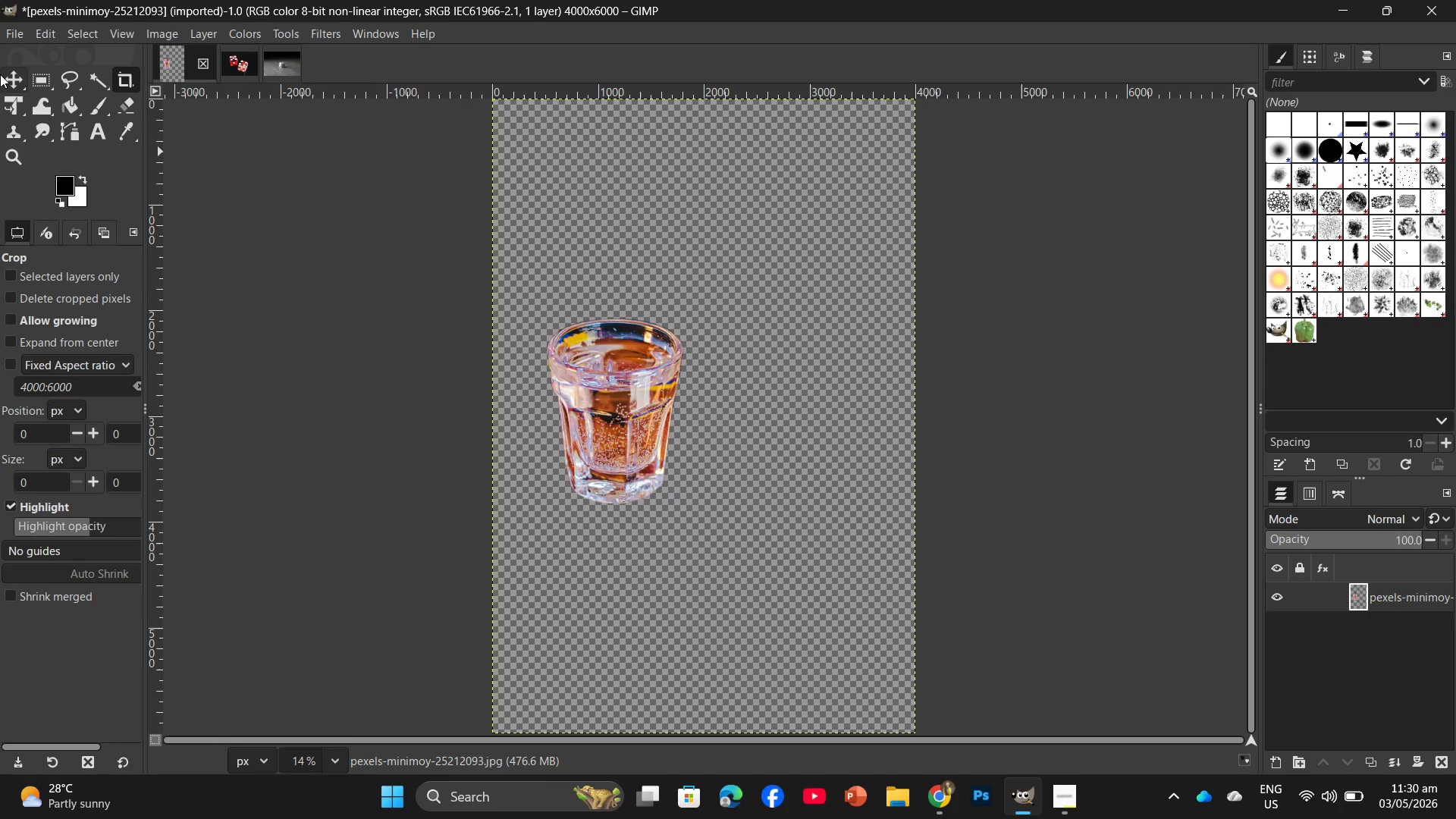 
left_click([170, 29])
 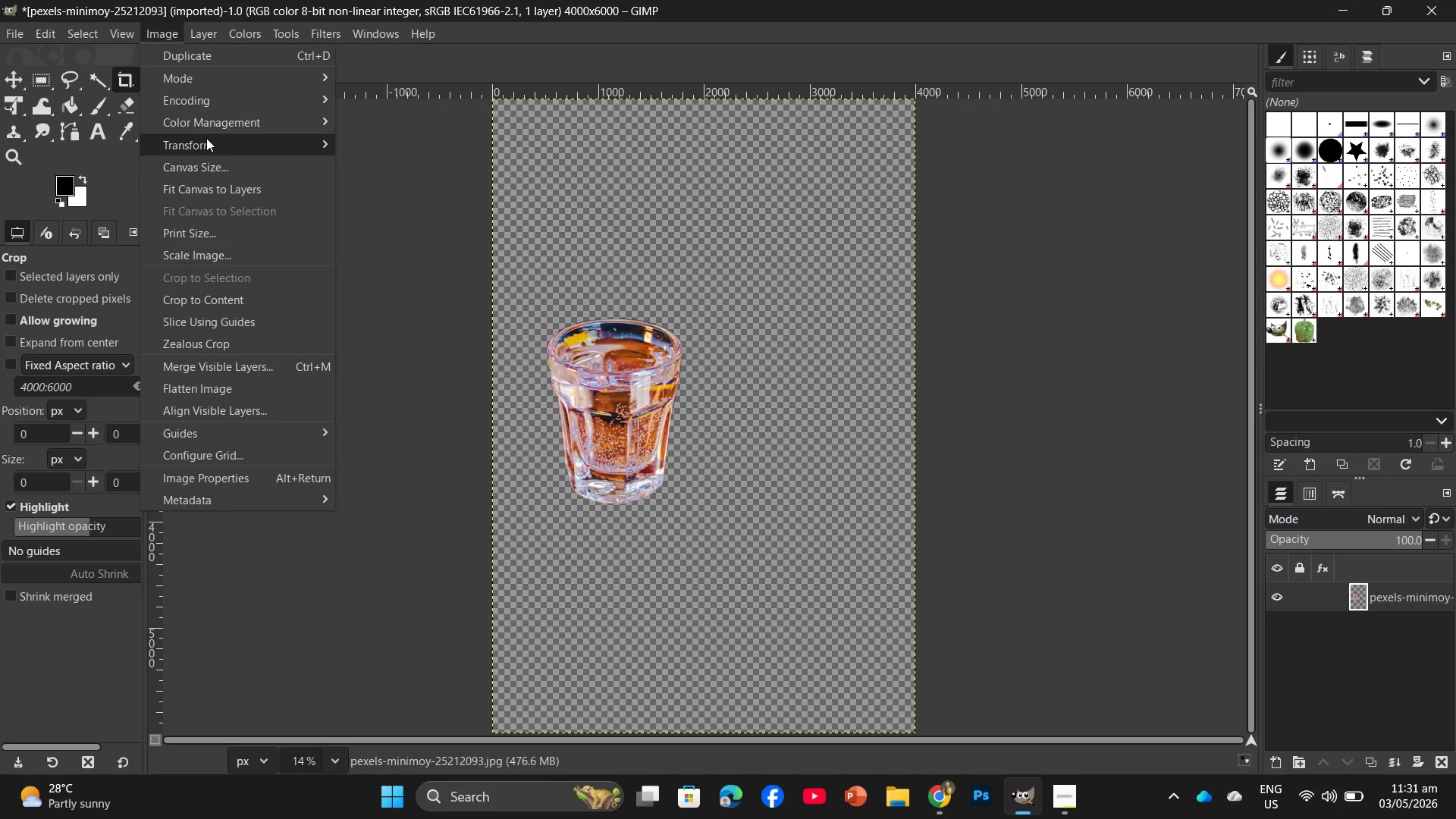 
mouse_move([228, 184])
 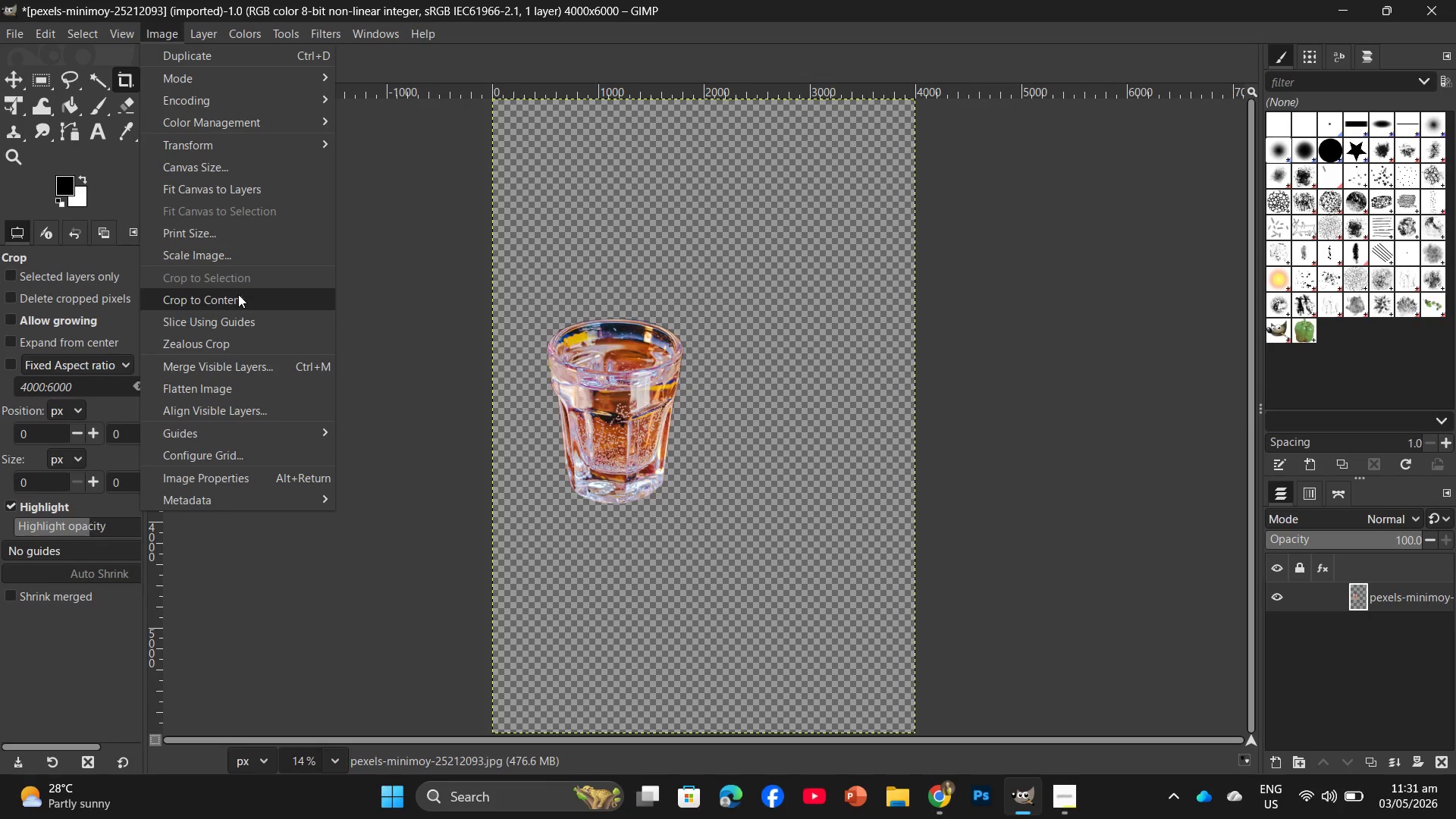 
mouse_move([240, 259])
 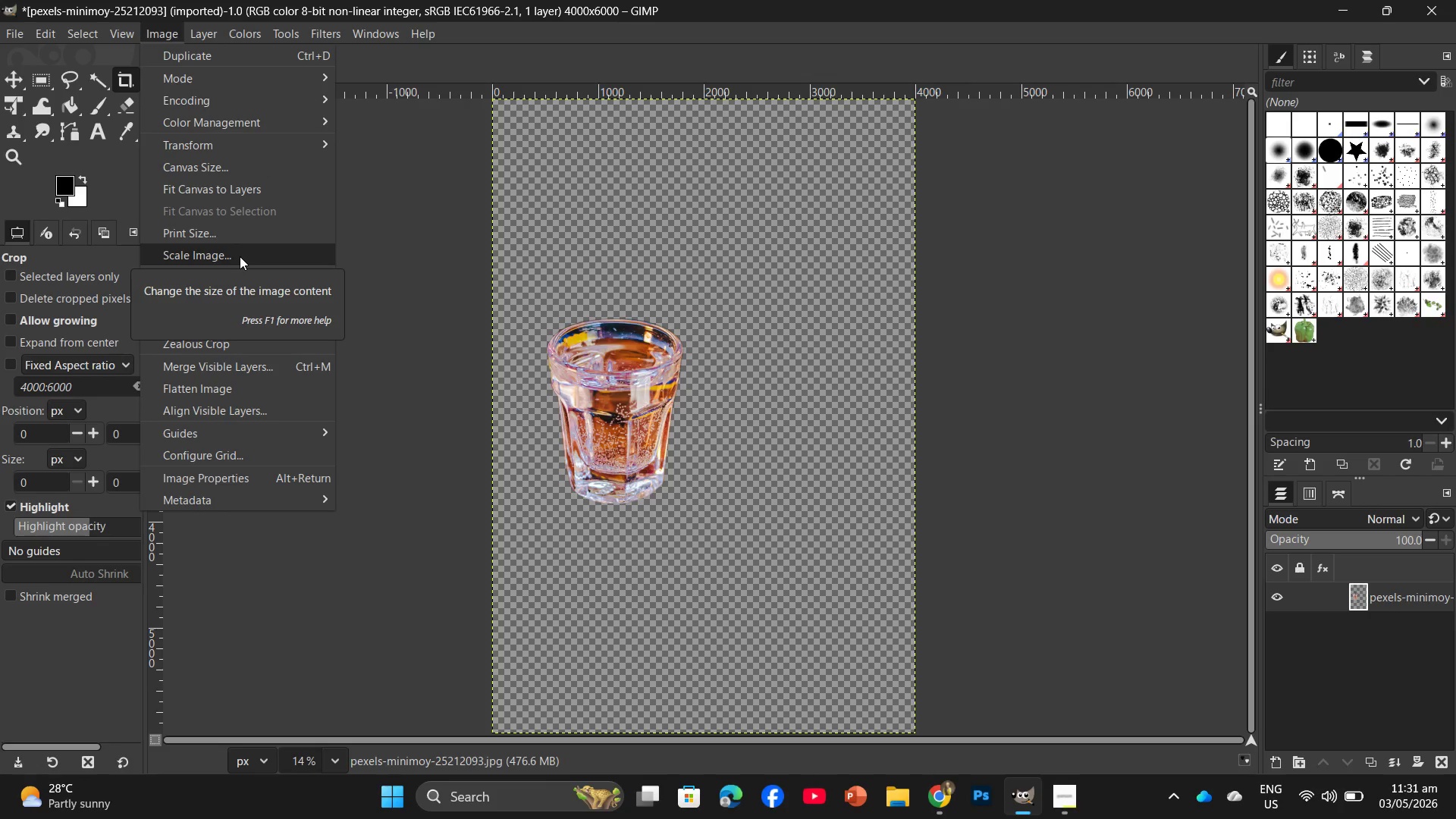 
left_click([240, 256])
 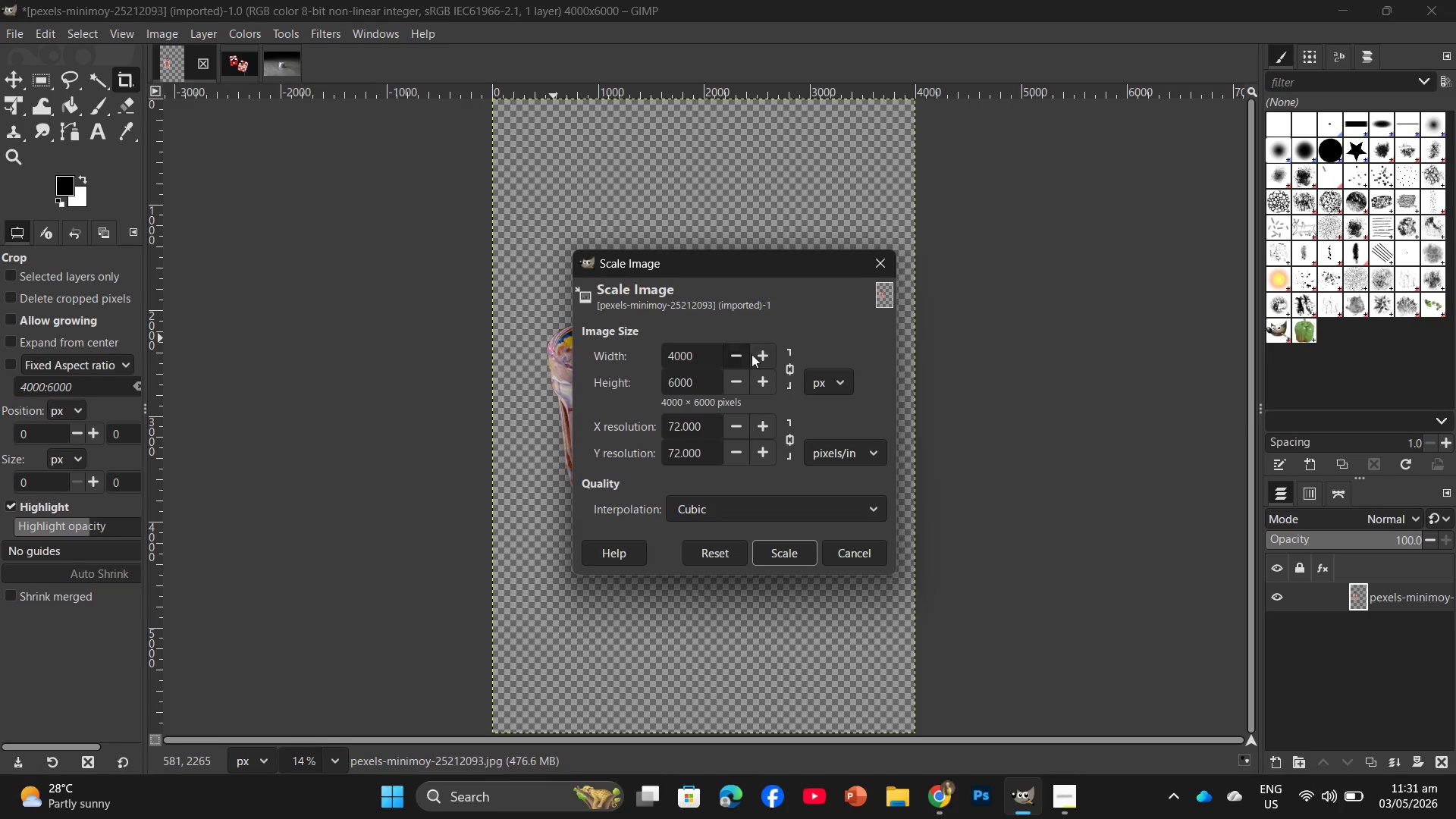 
double_click([742, 356])
 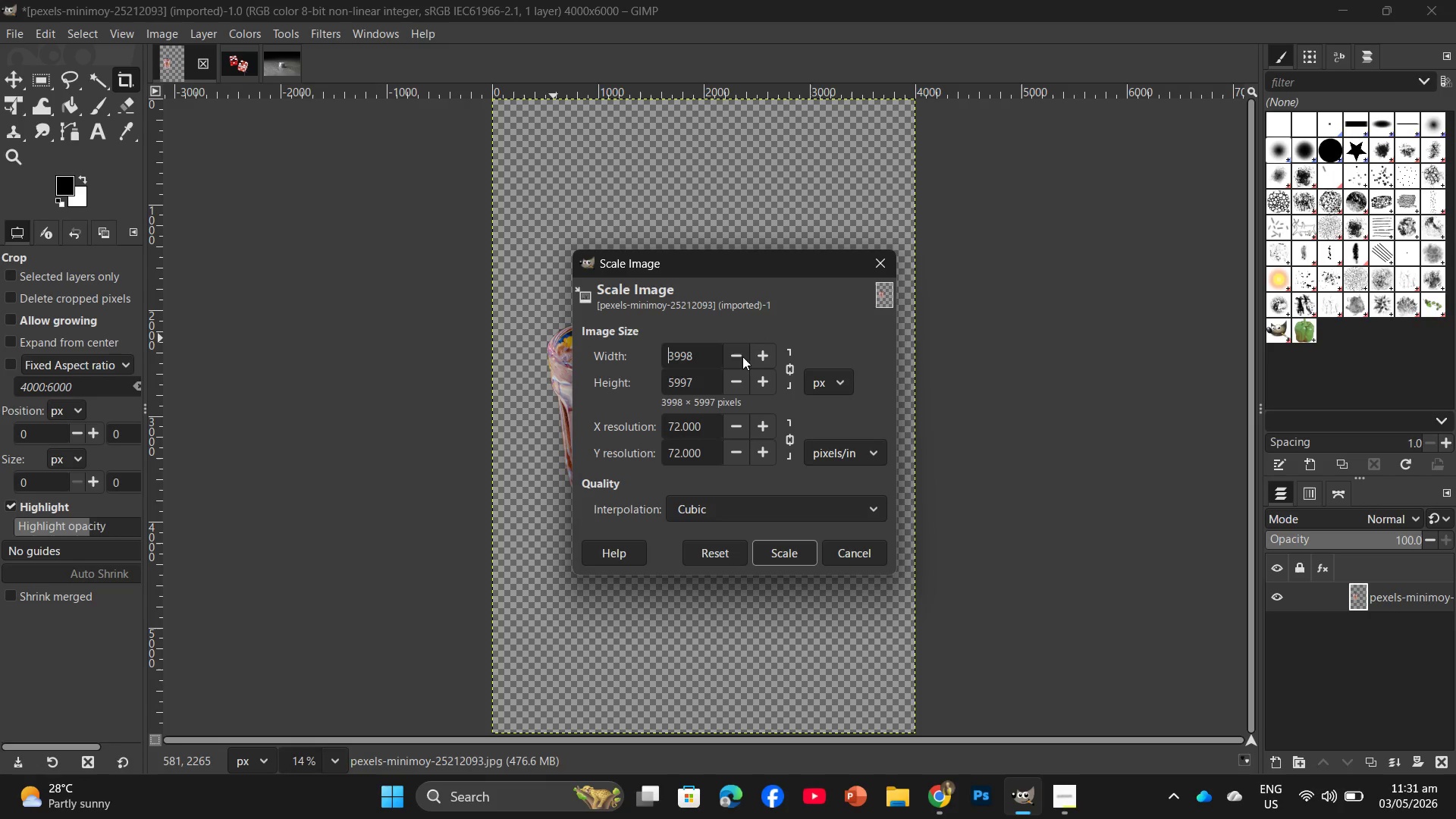 
triple_click([742, 356])
 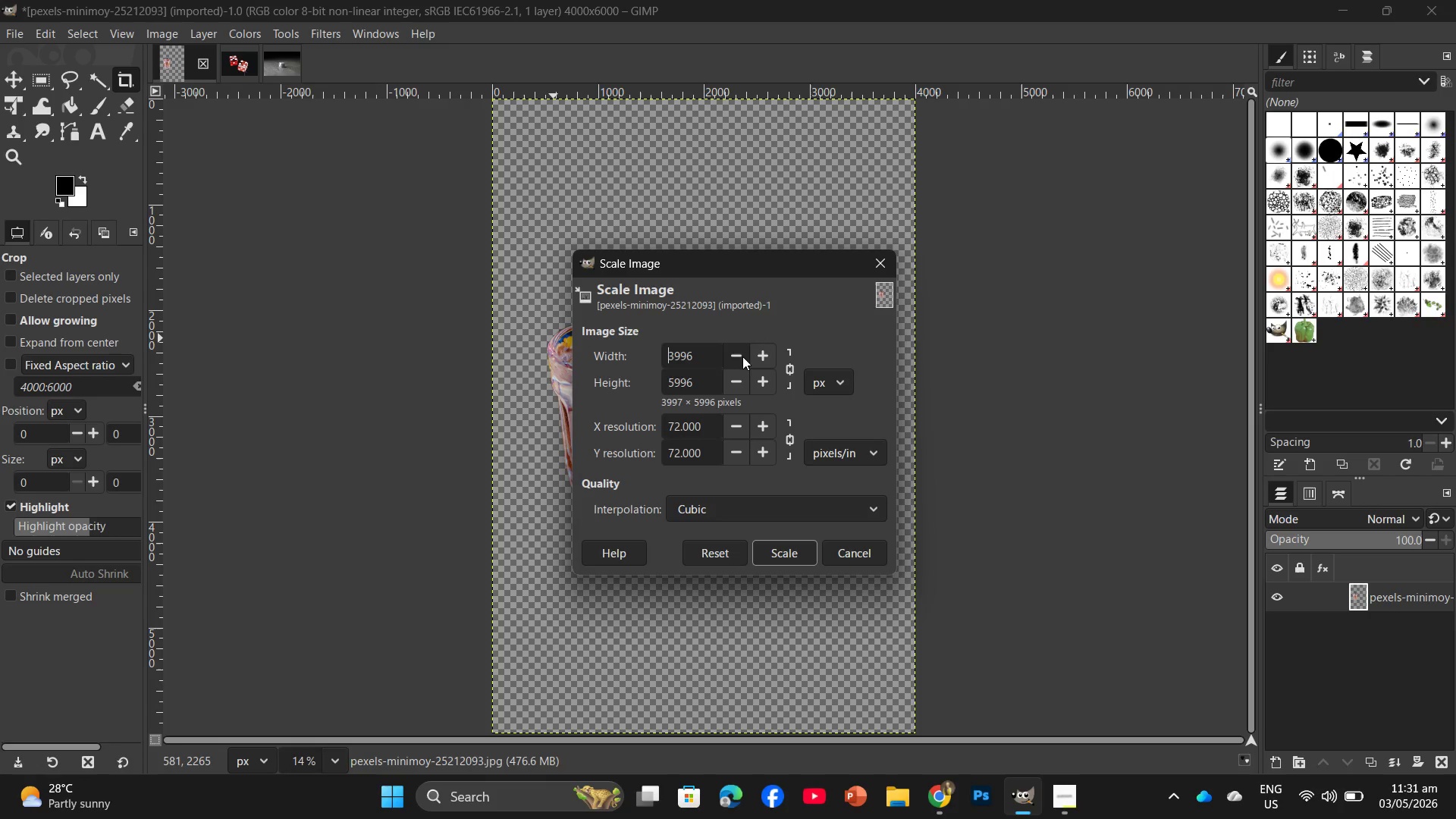 
triple_click([742, 356])
 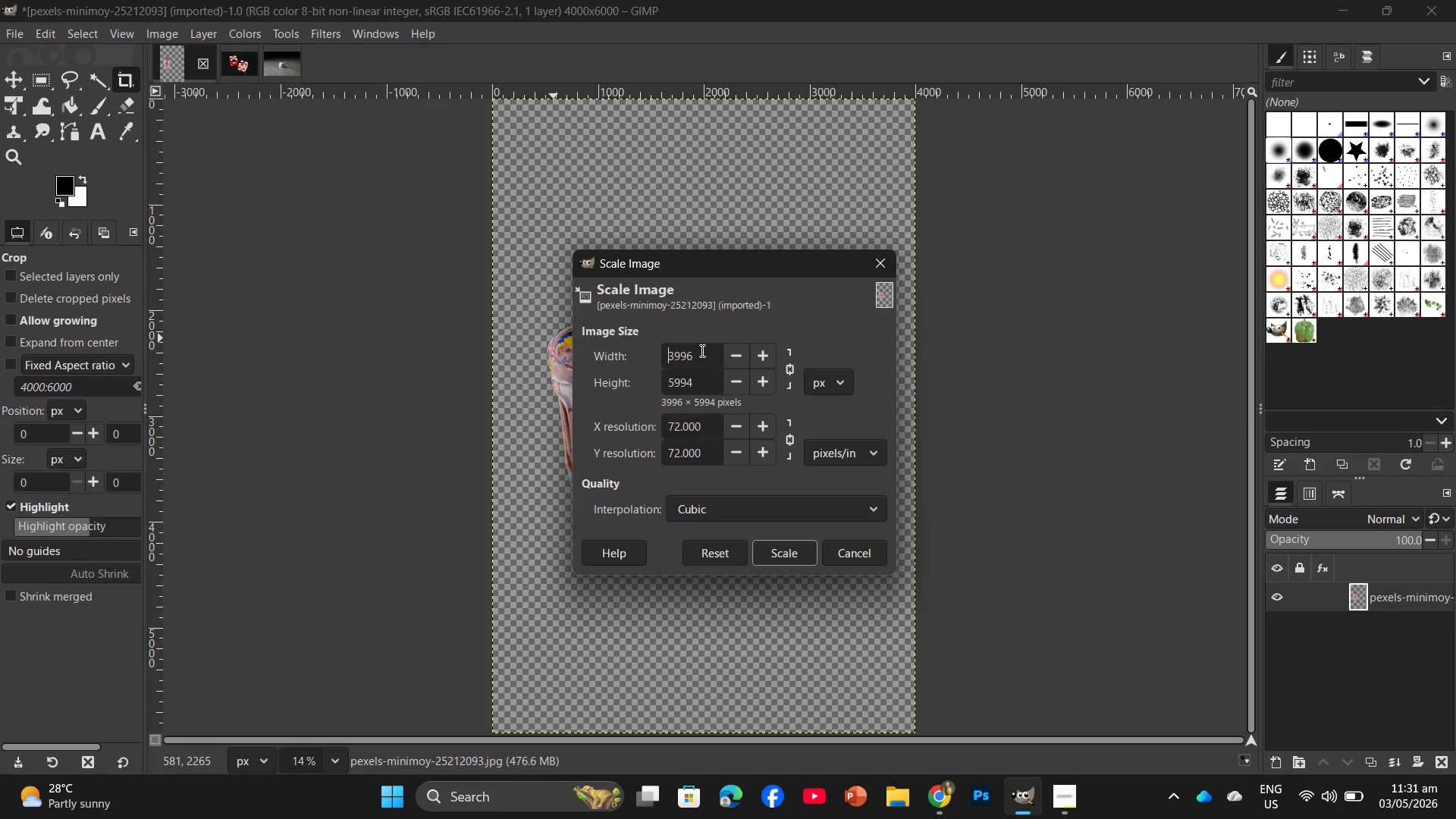 
left_click_drag(start_coordinate=[701, 350], to_coordinate=[651, 352])
 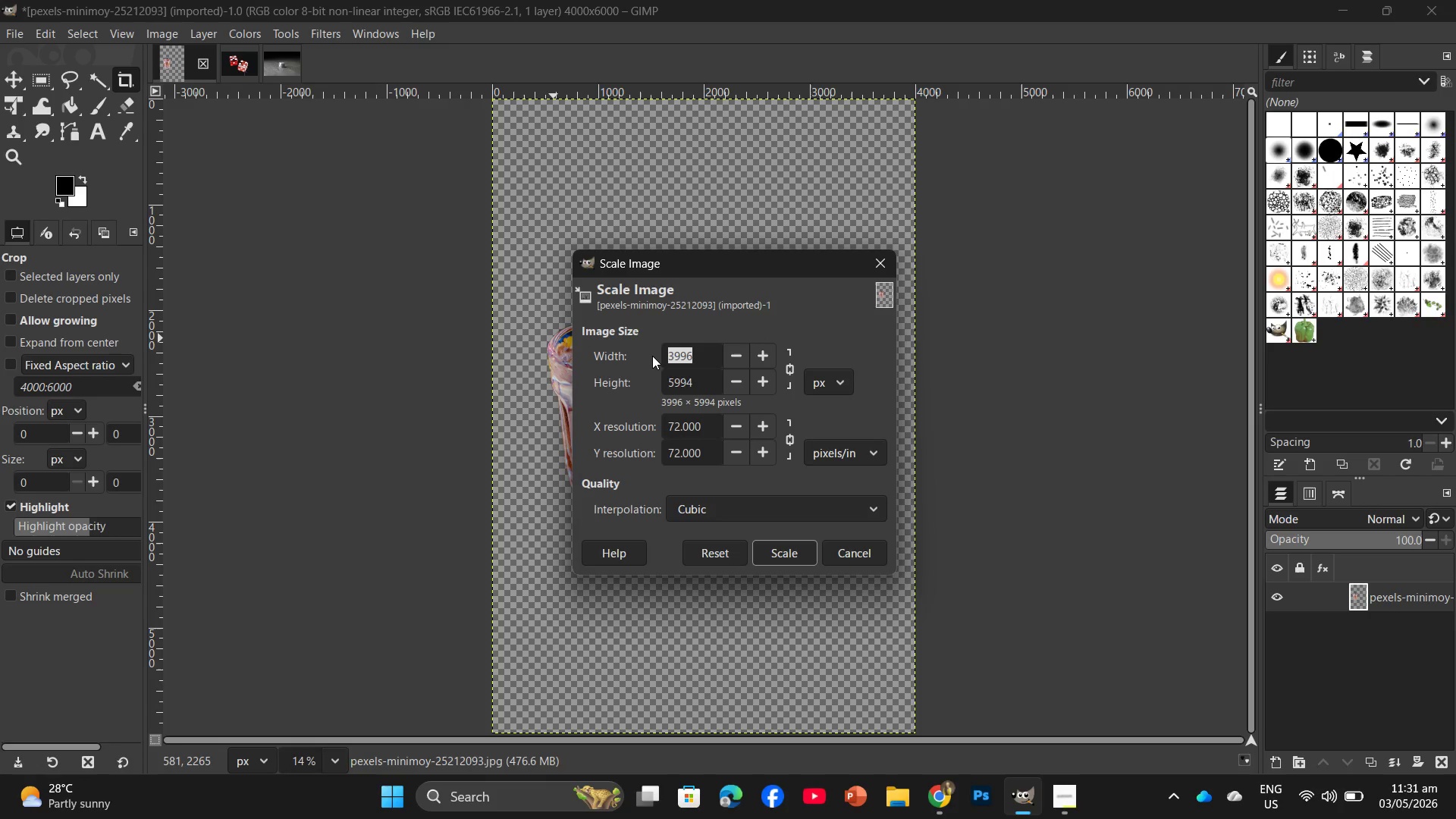 
type(2000)
 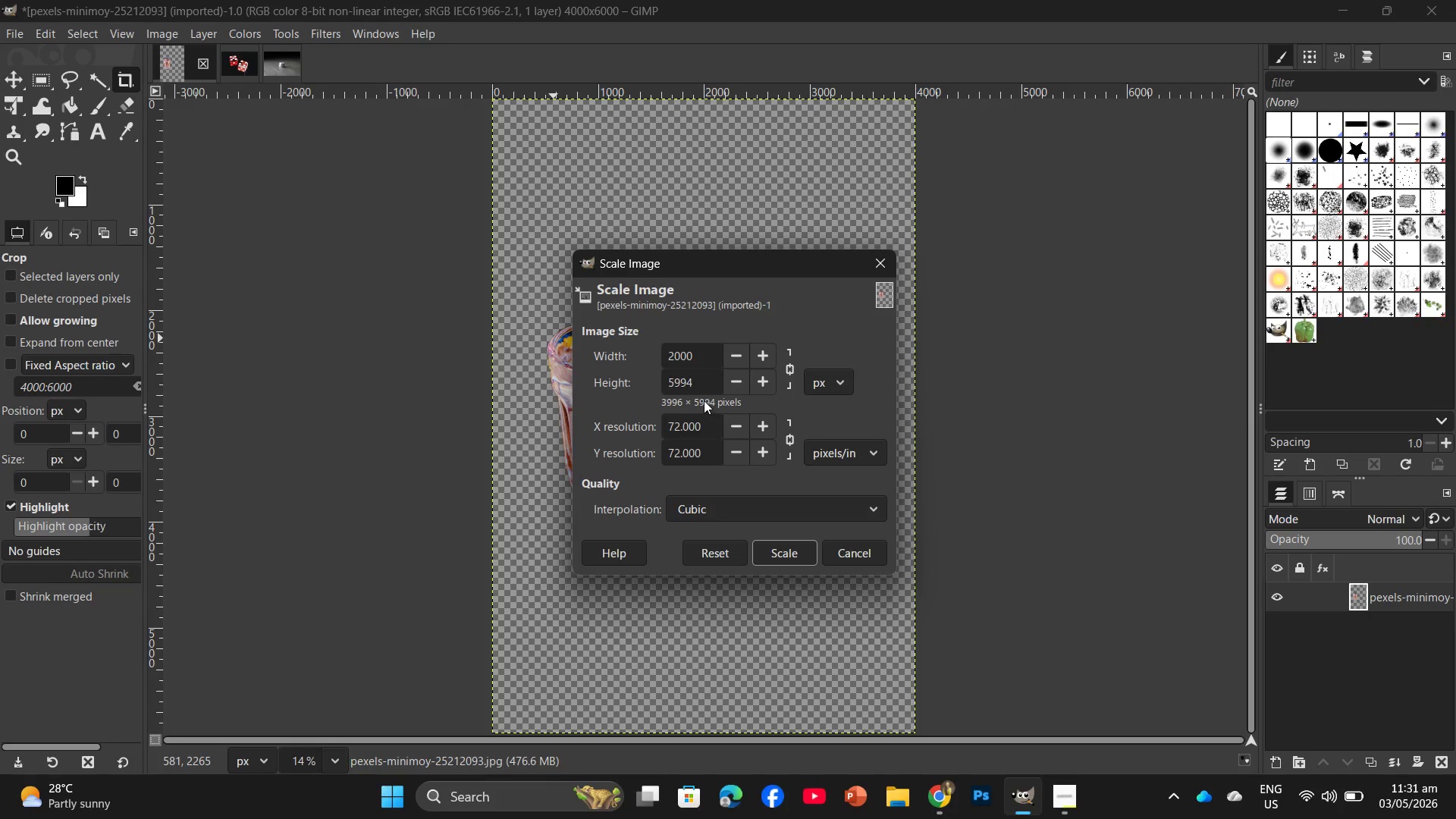 
left_click_drag(start_coordinate=[697, 384], to_coordinate=[659, 385])
 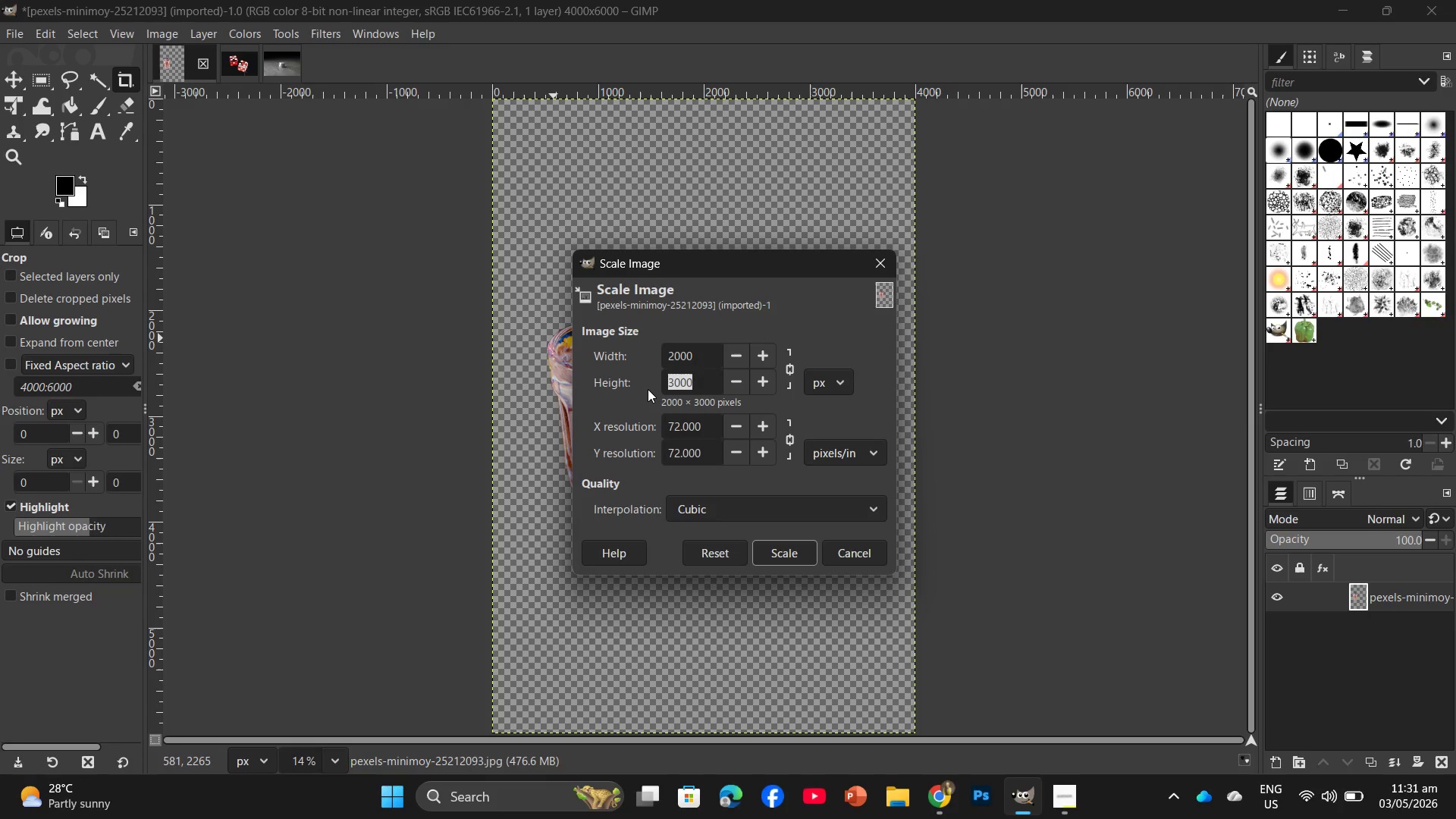 
type(2000)
 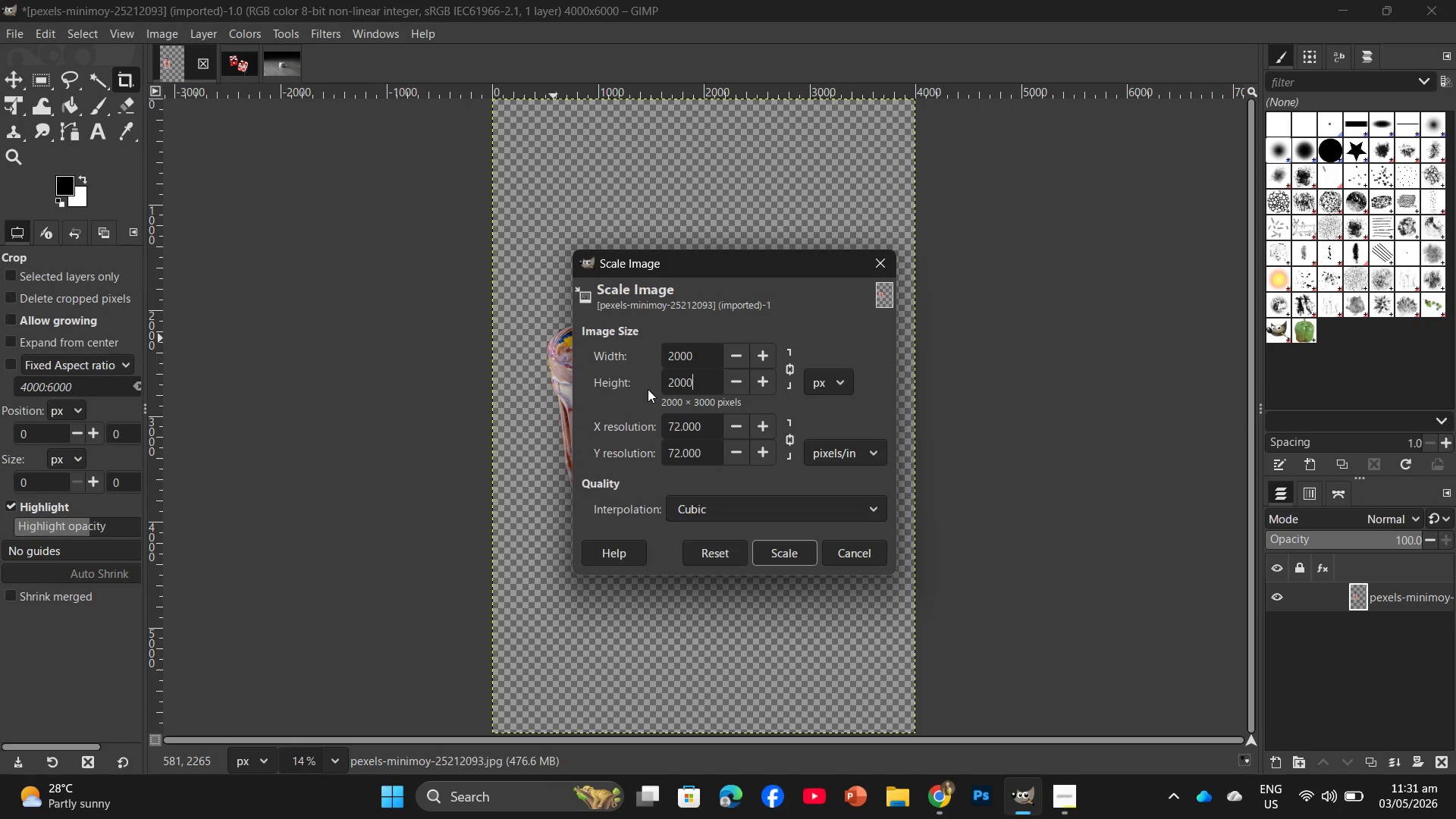 
key(Enter)
 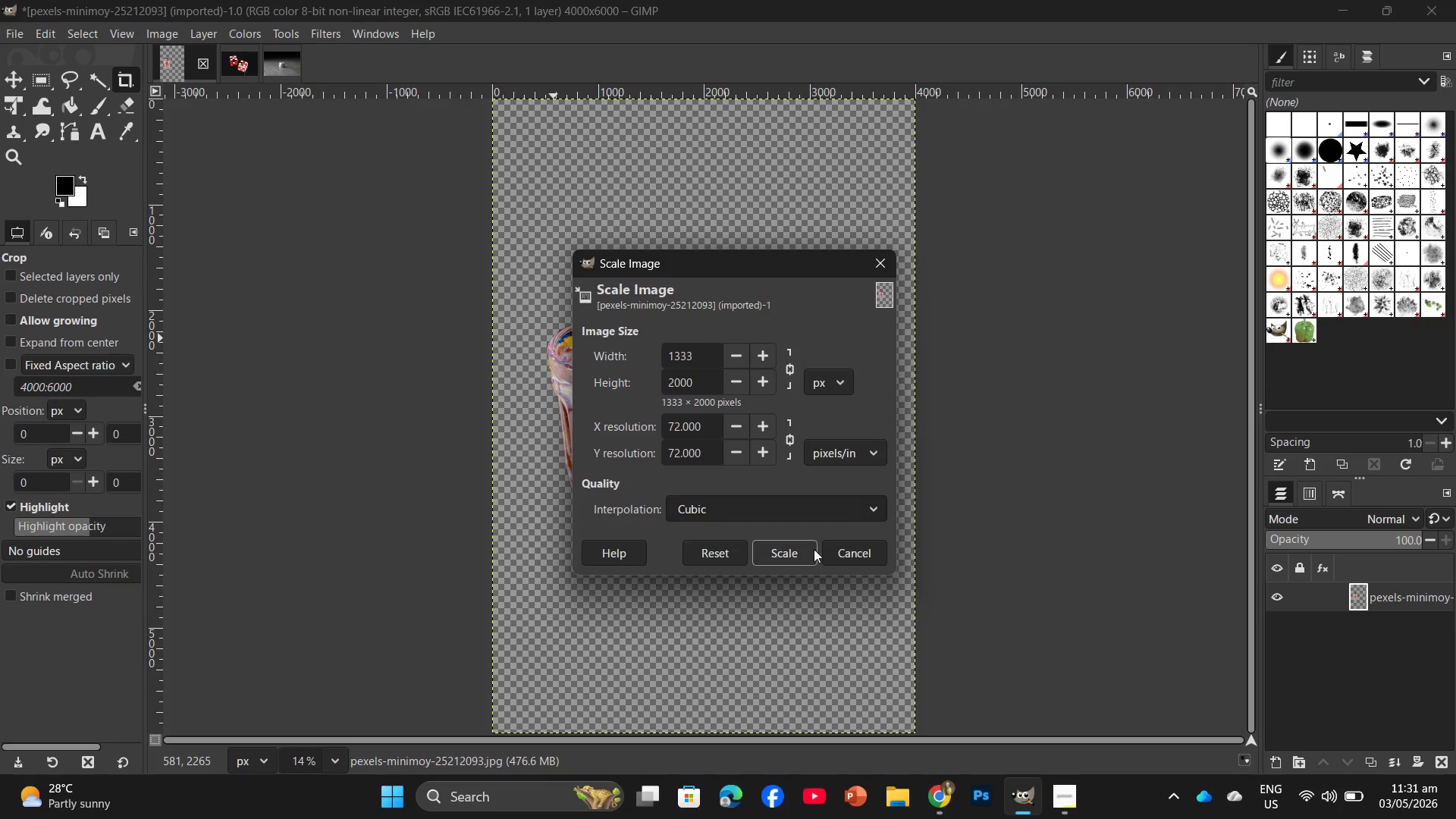 
left_click([810, 553])
 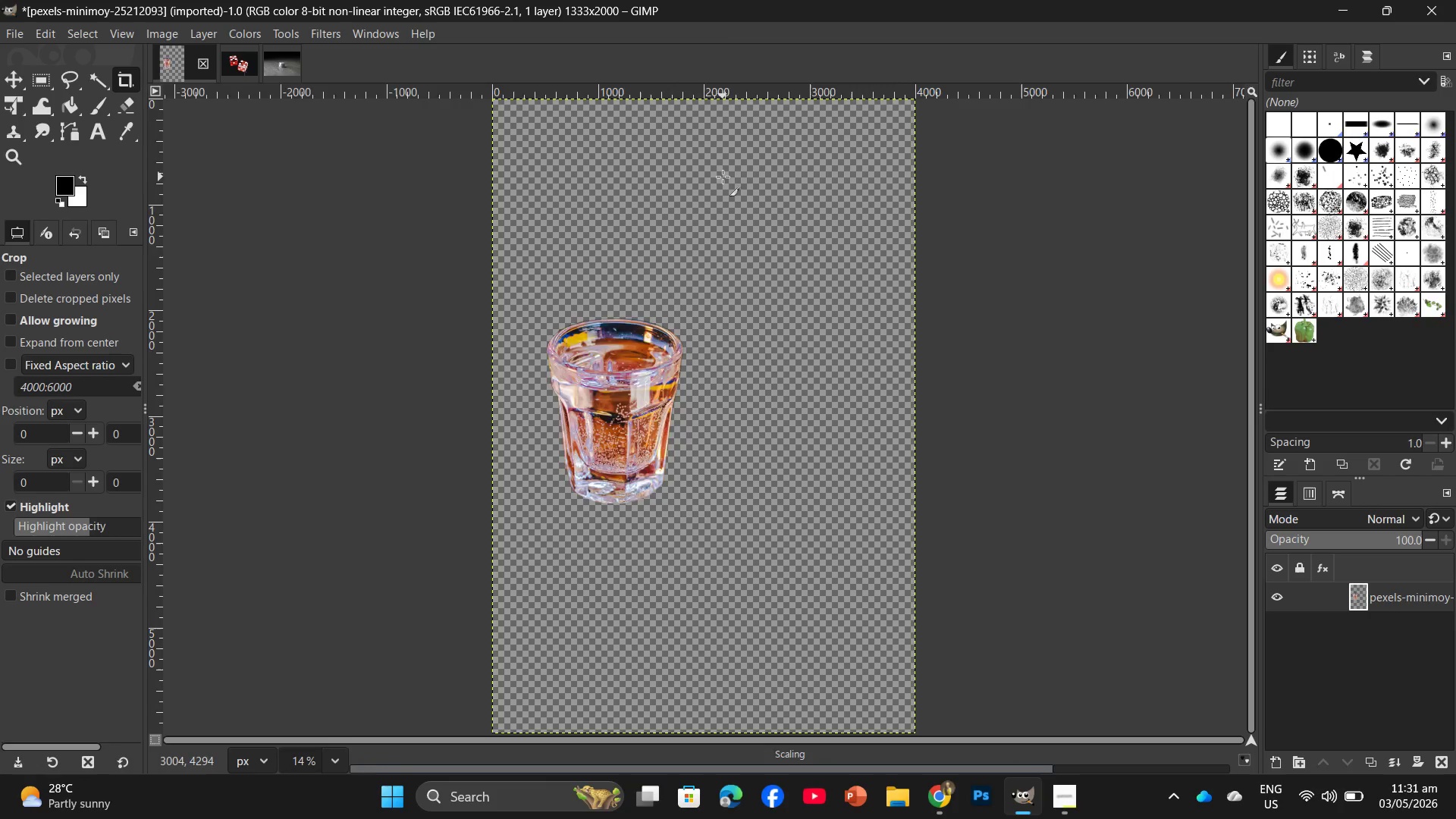 
wait(10.97)
 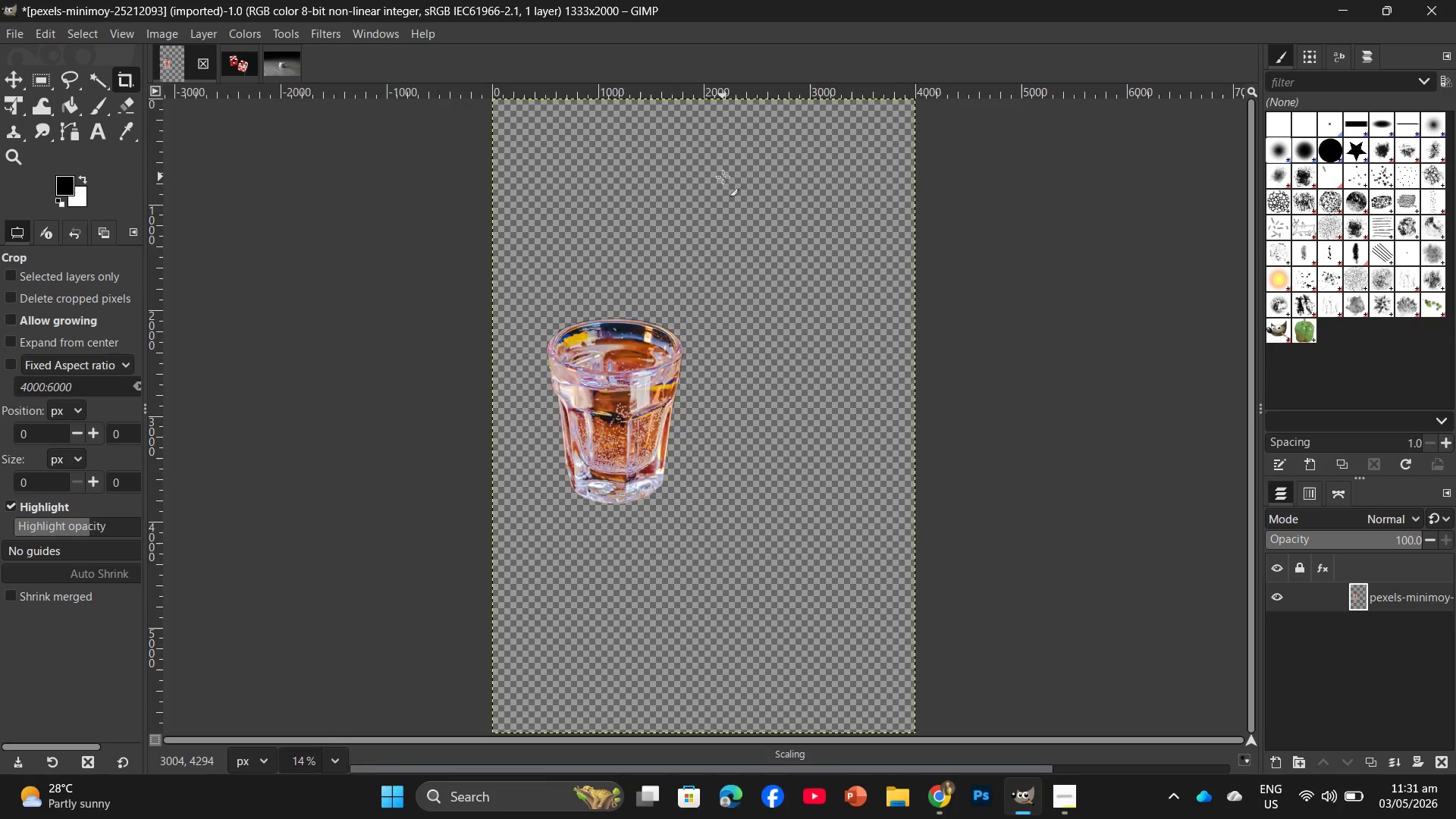 
left_click([158, 25])
 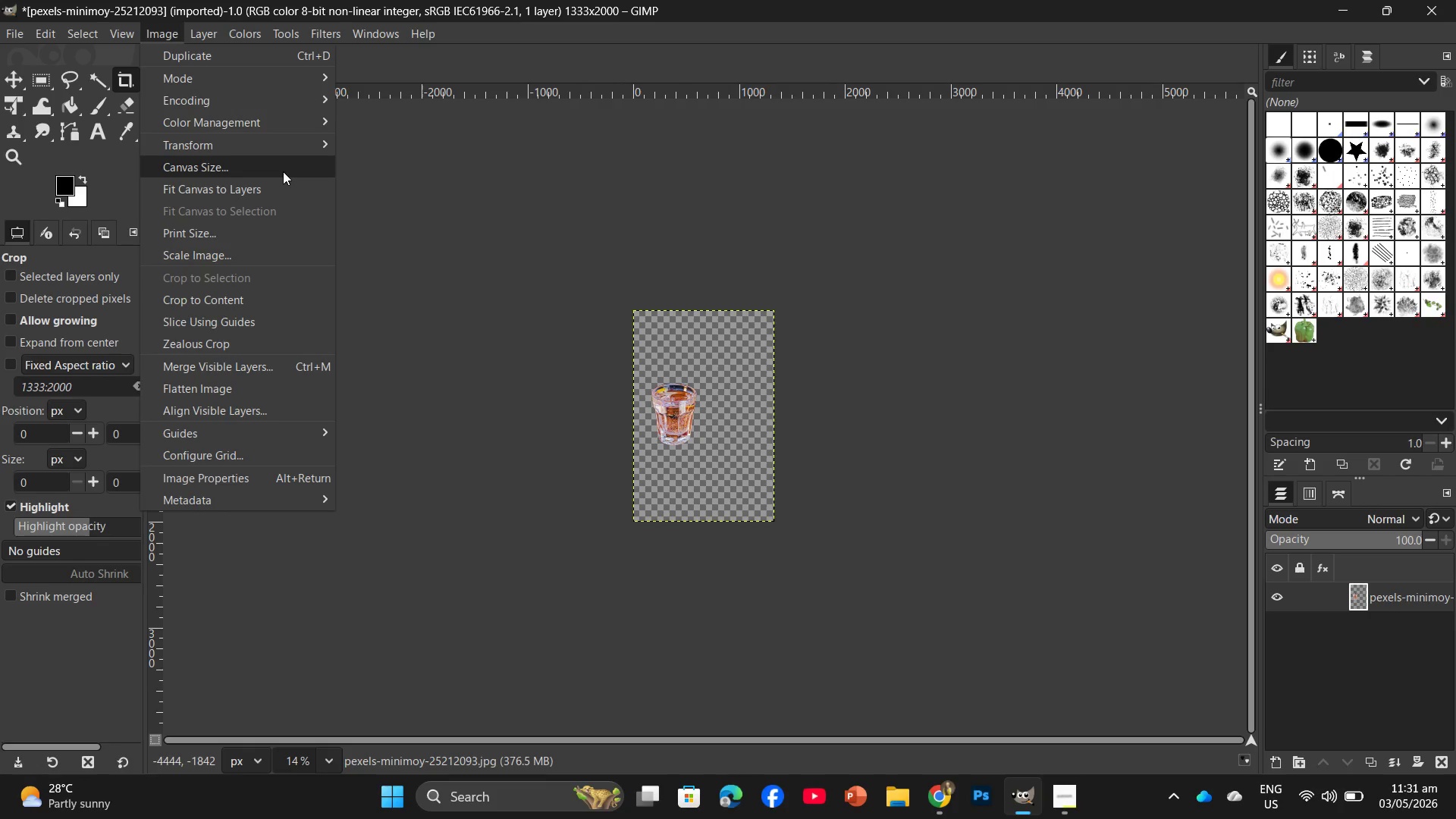 
left_click([284, 165])
 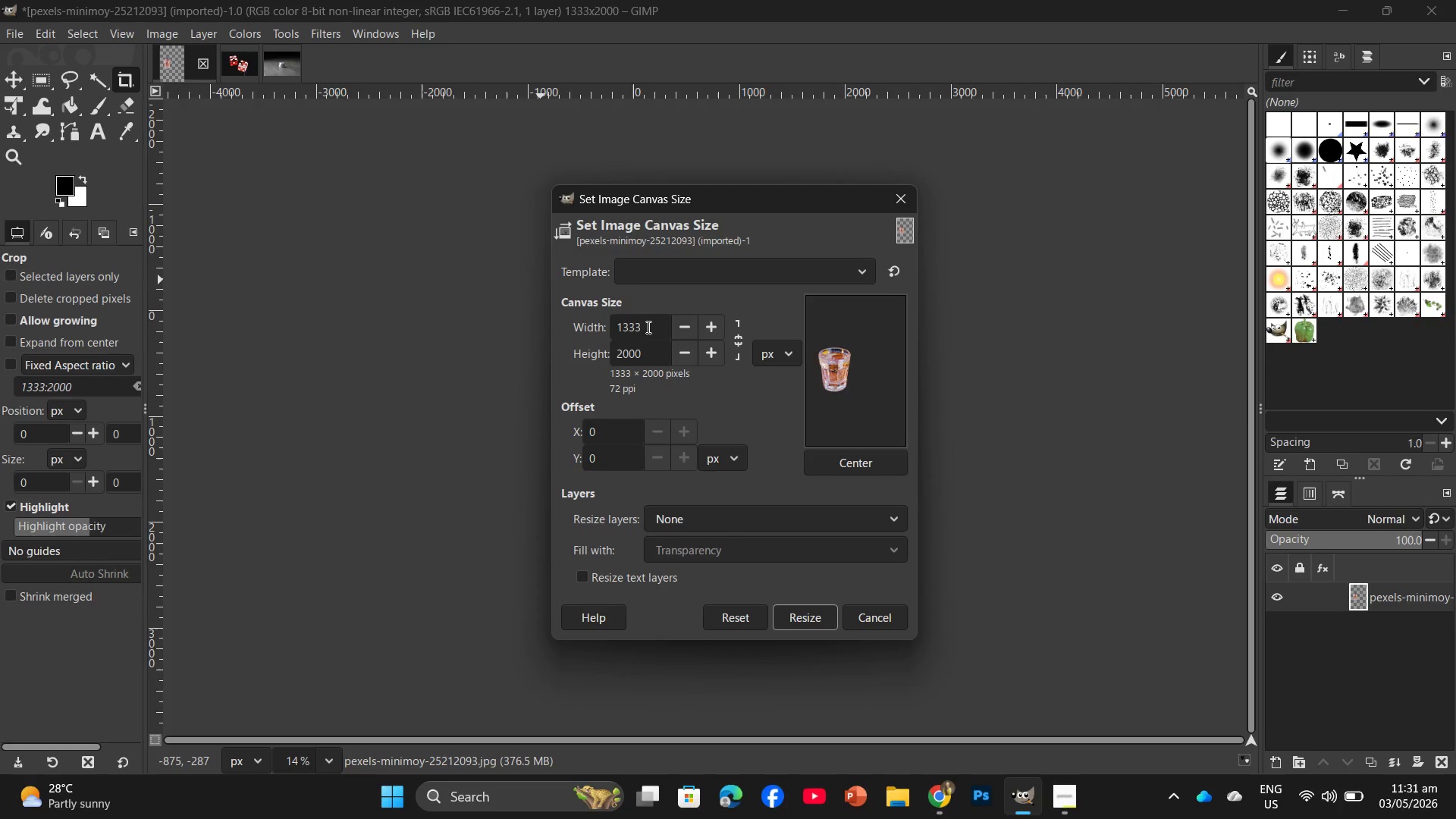 
left_click_drag(start_coordinate=[647, 327], to_coordinate=[612, 322])
 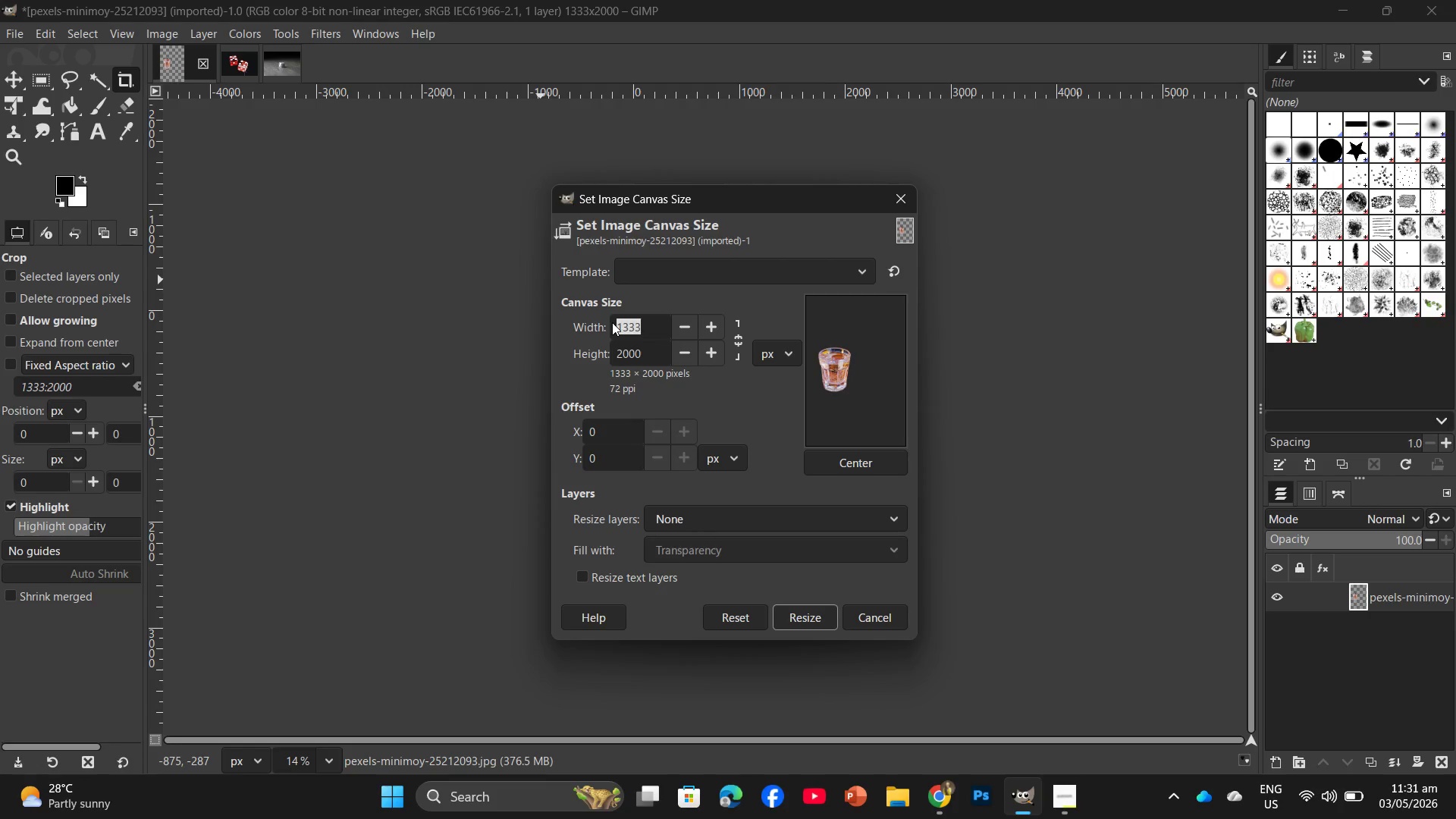 
type(2000)
 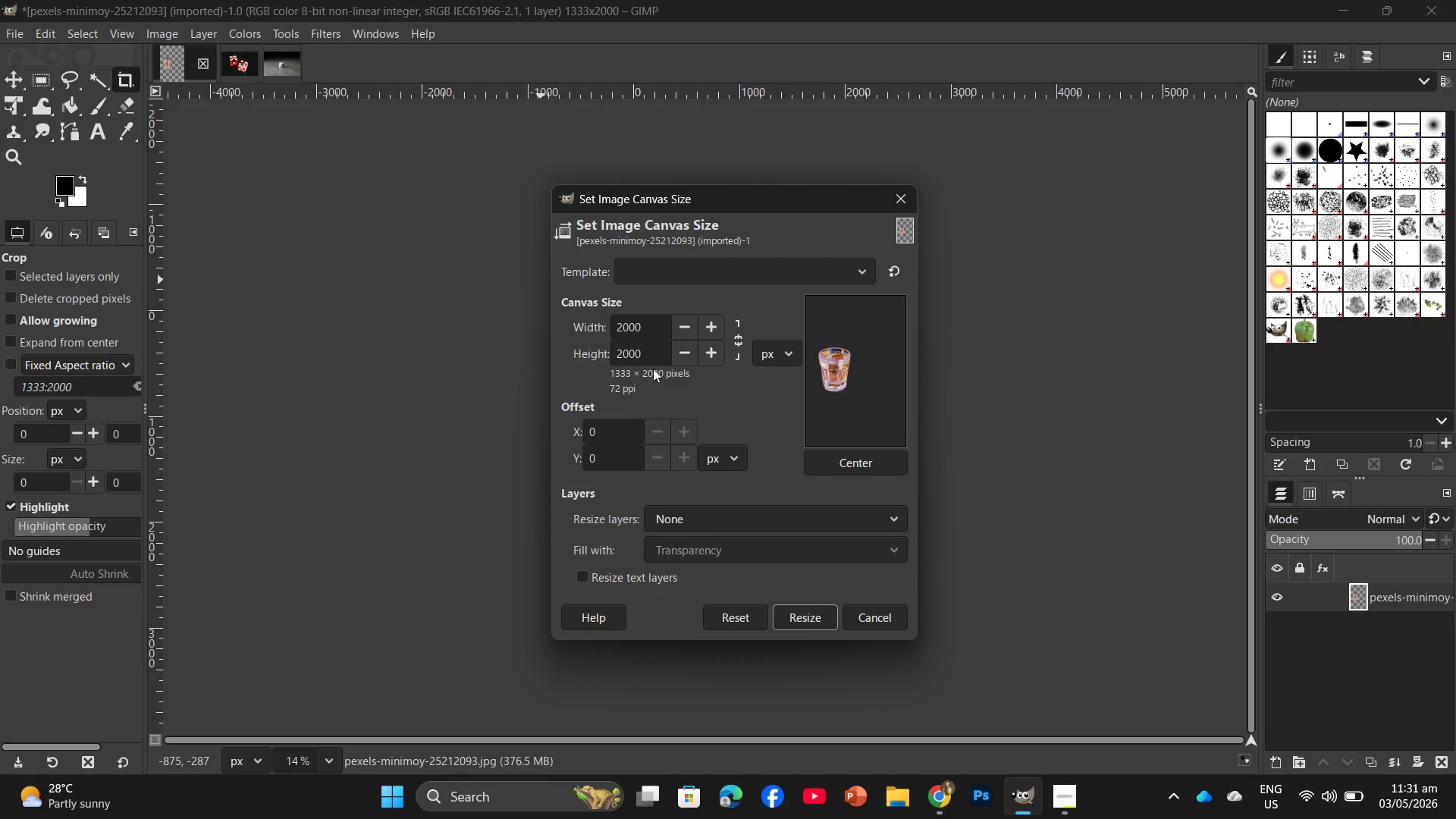 
left_click_drag(start_coordinate=[659, 358], to_coordinate=[655, 356])
 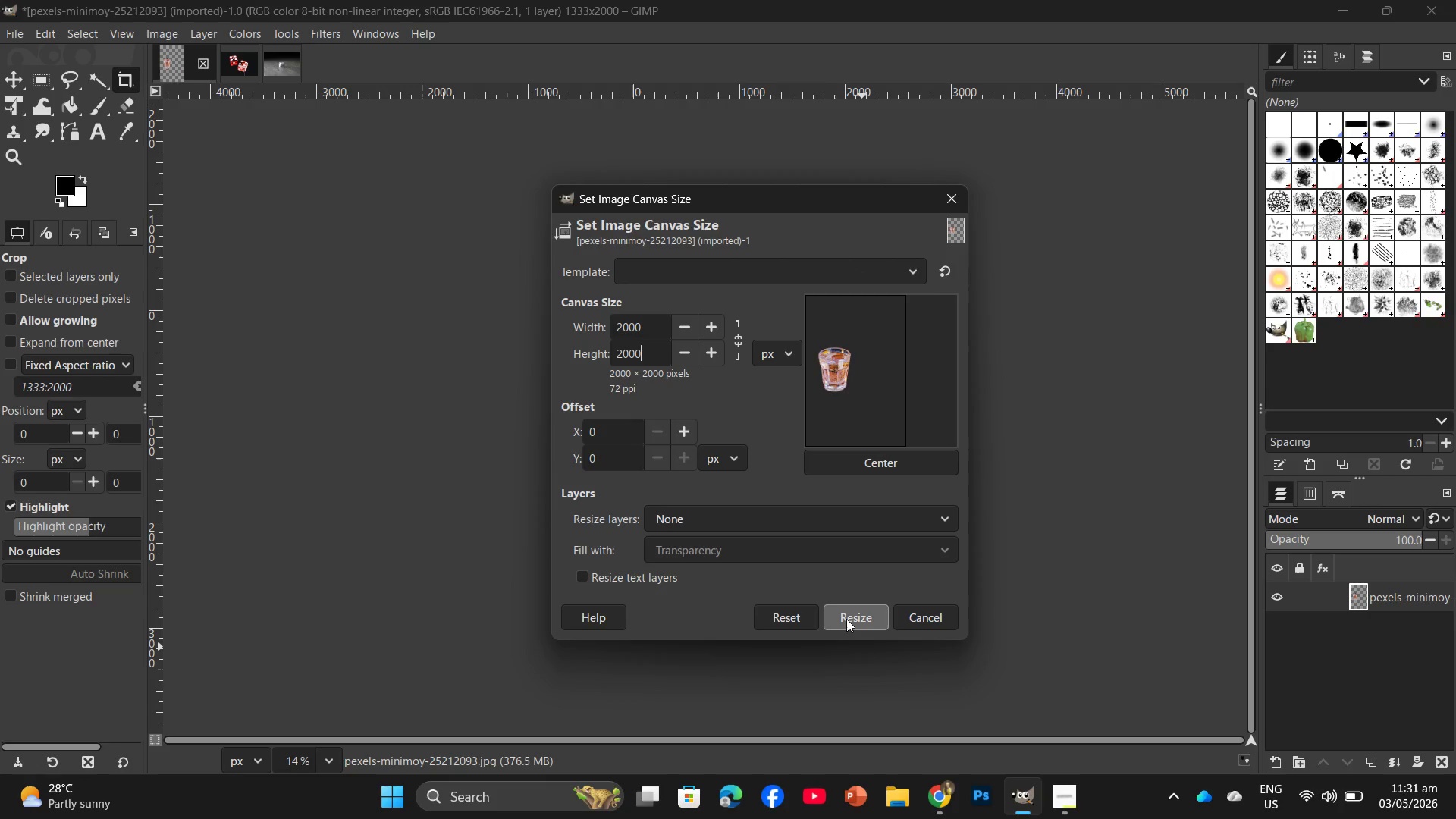 
wait(6.75)
 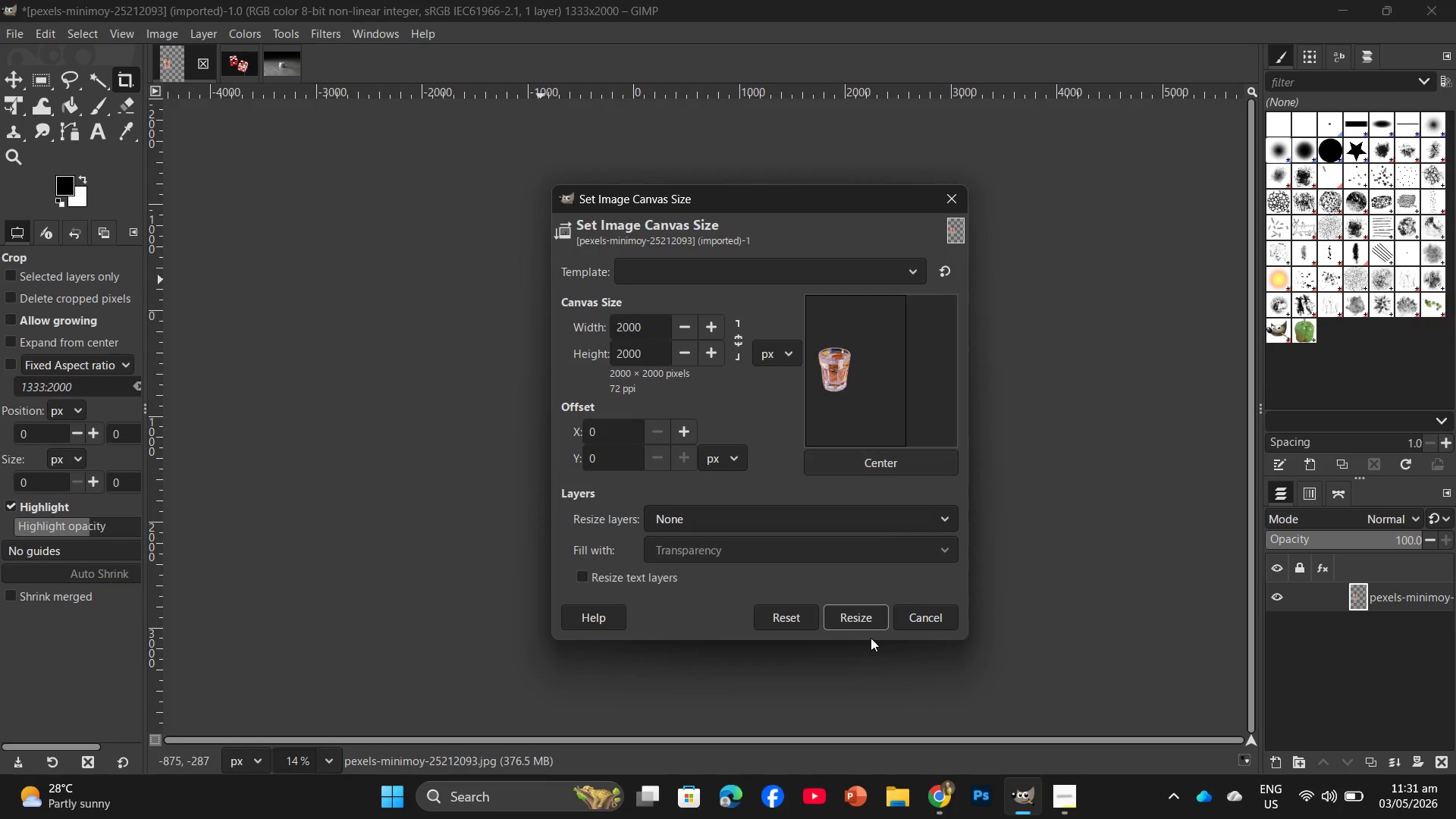 
left_click([846, 619])
 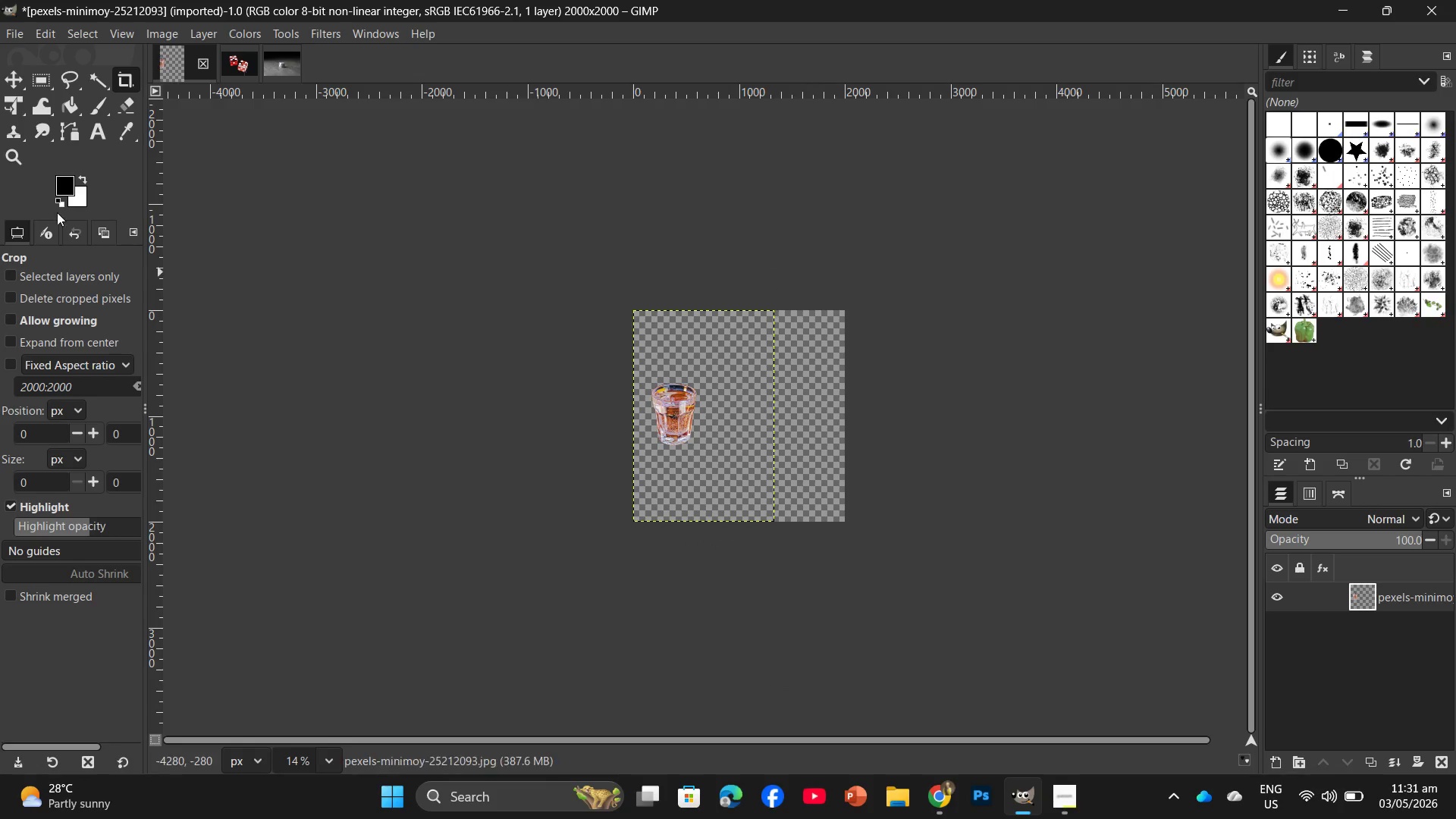 
wait(10.77)
 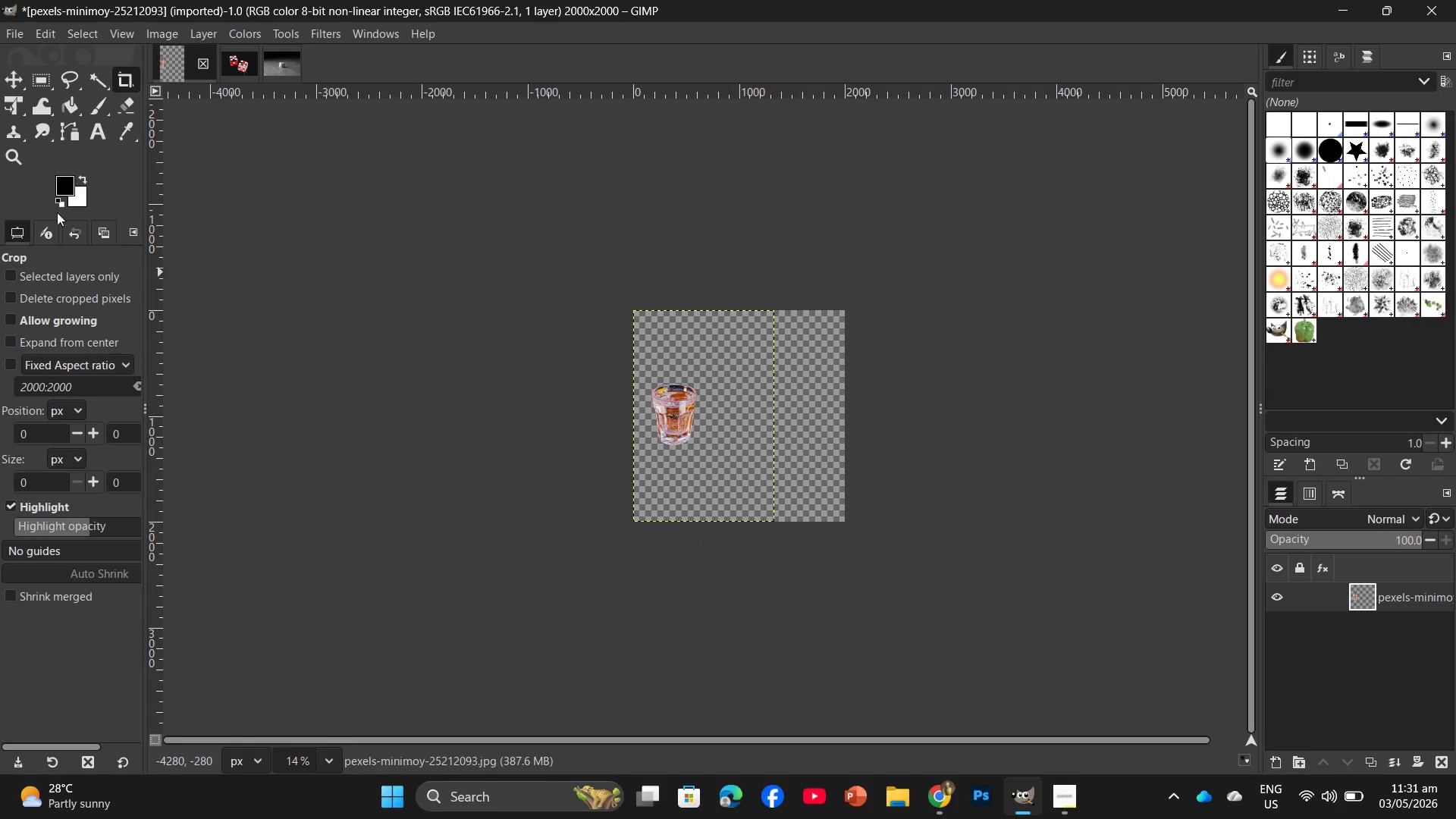 
left_click([6, 77])
 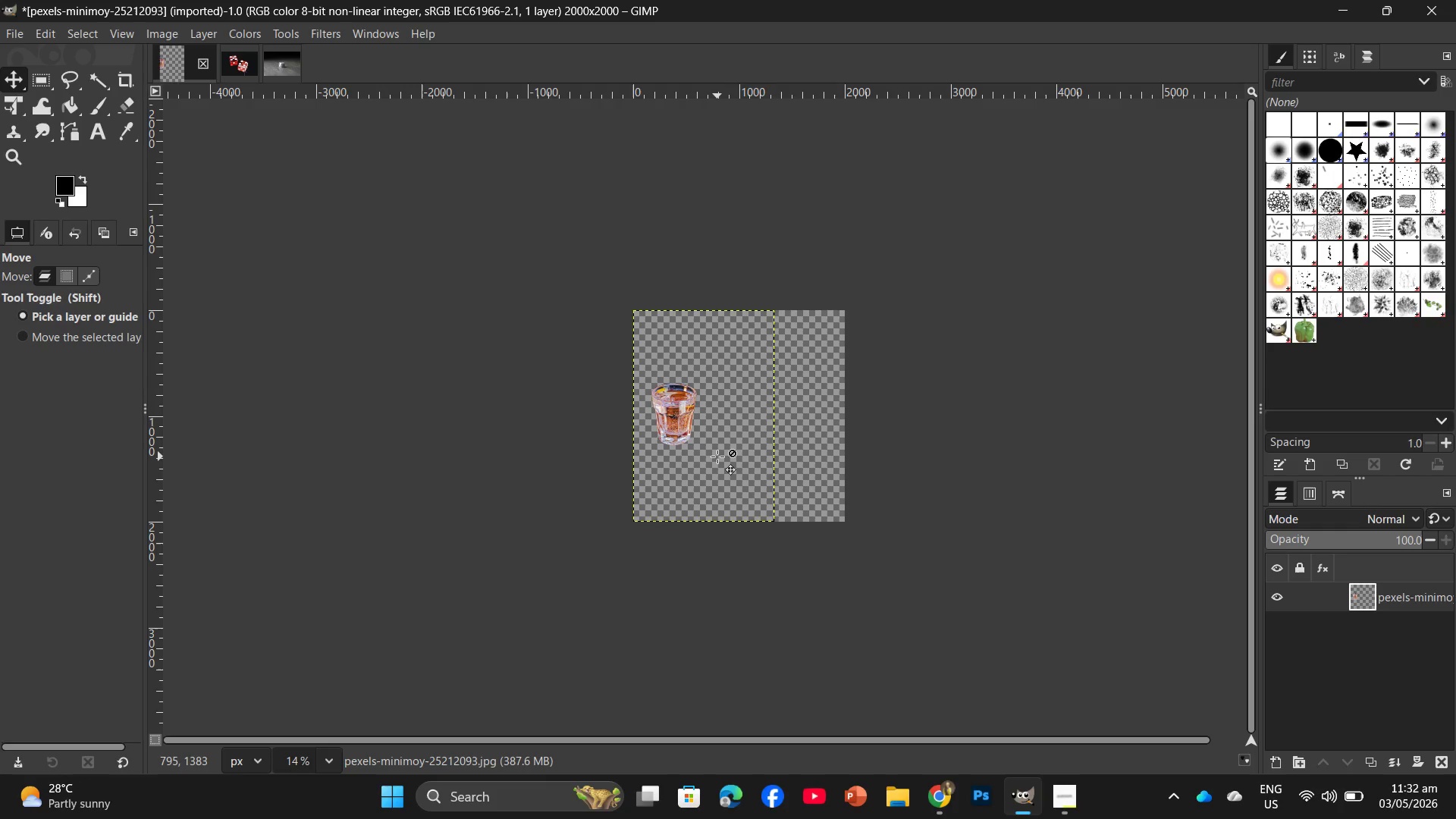 
left_click([717, 457])
 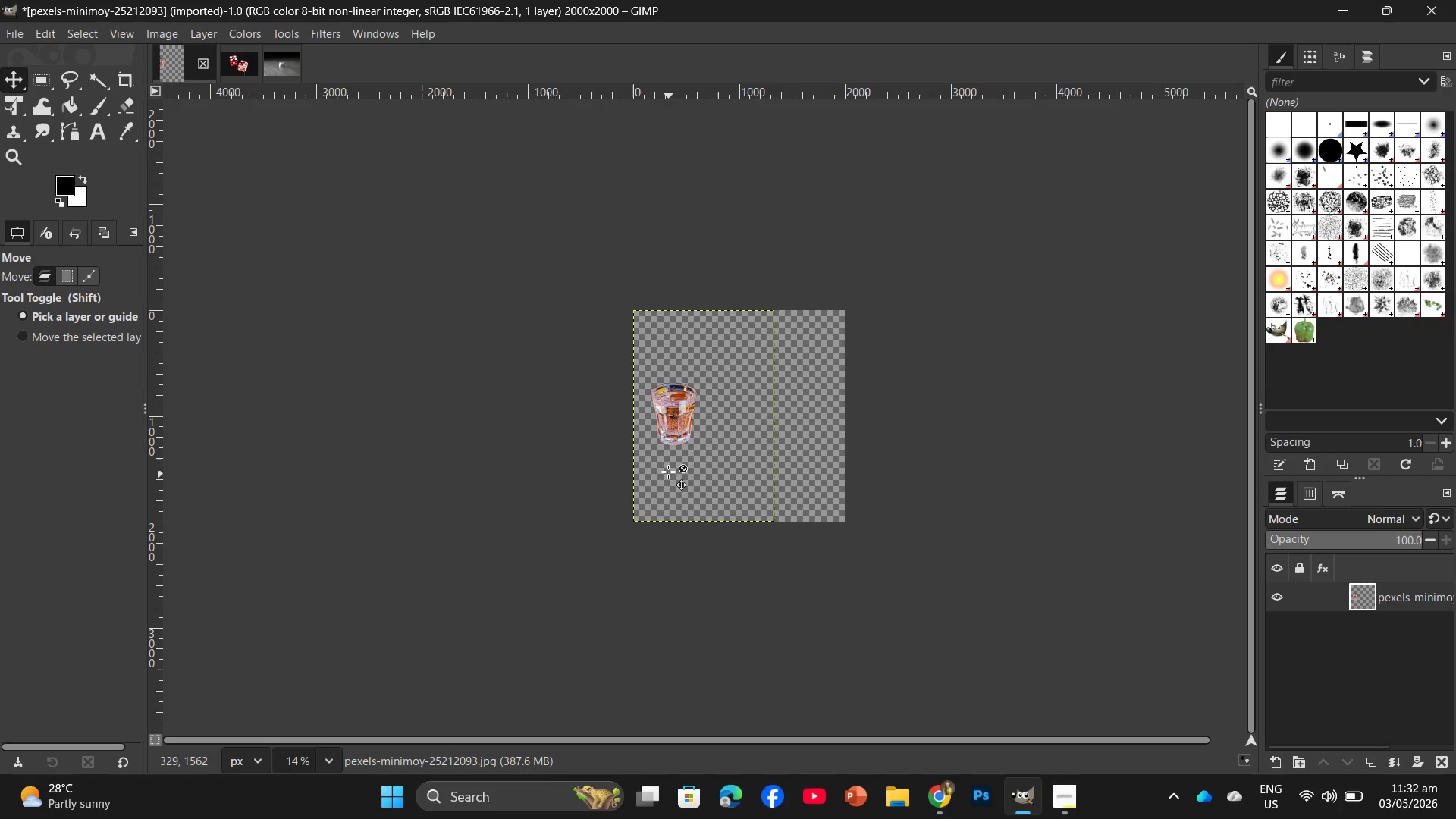 
left_click_drag(start_coordinate=[683, 418], to_coordinate=[745, 417])
 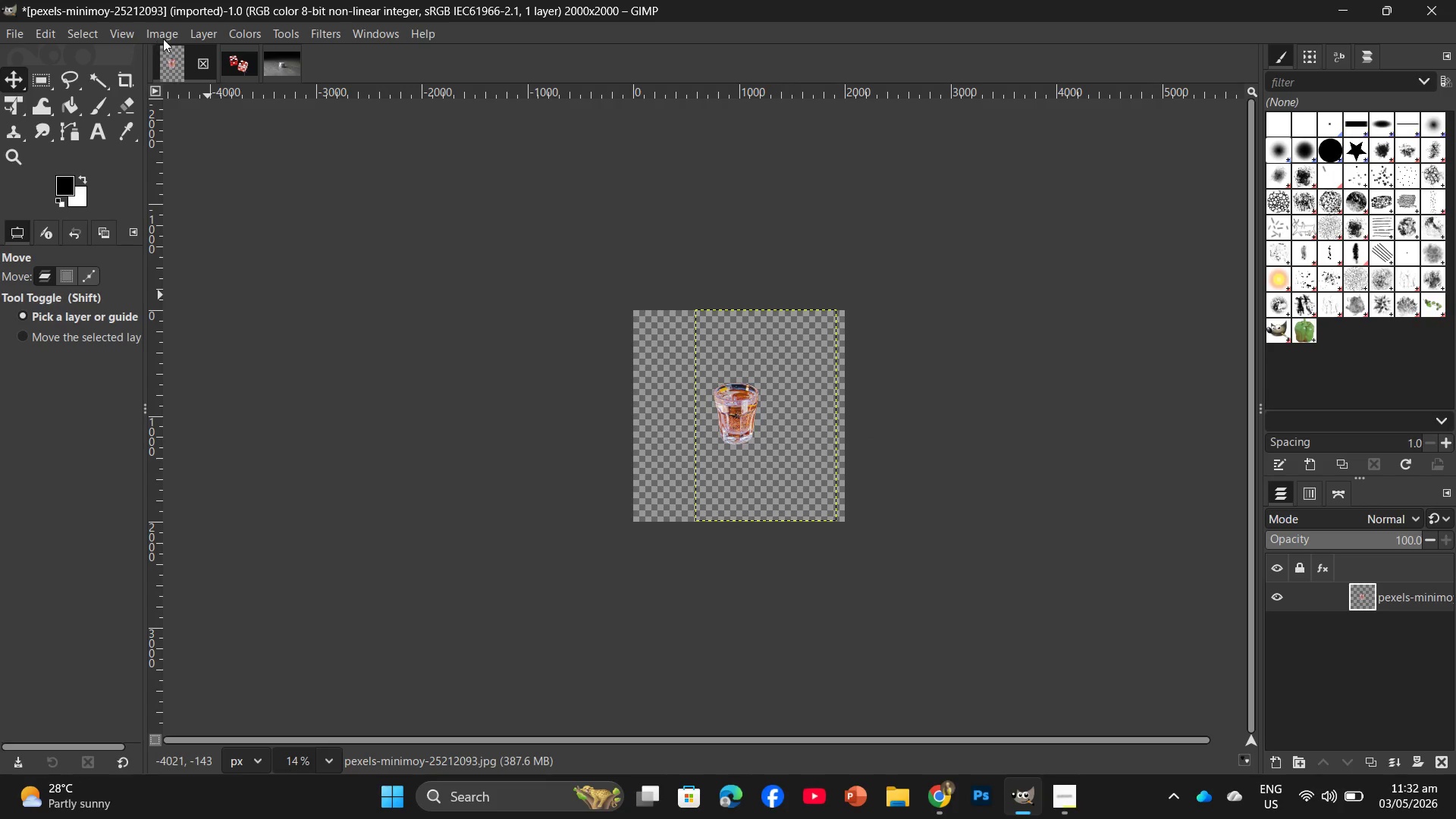 
left_click([80, 34])
 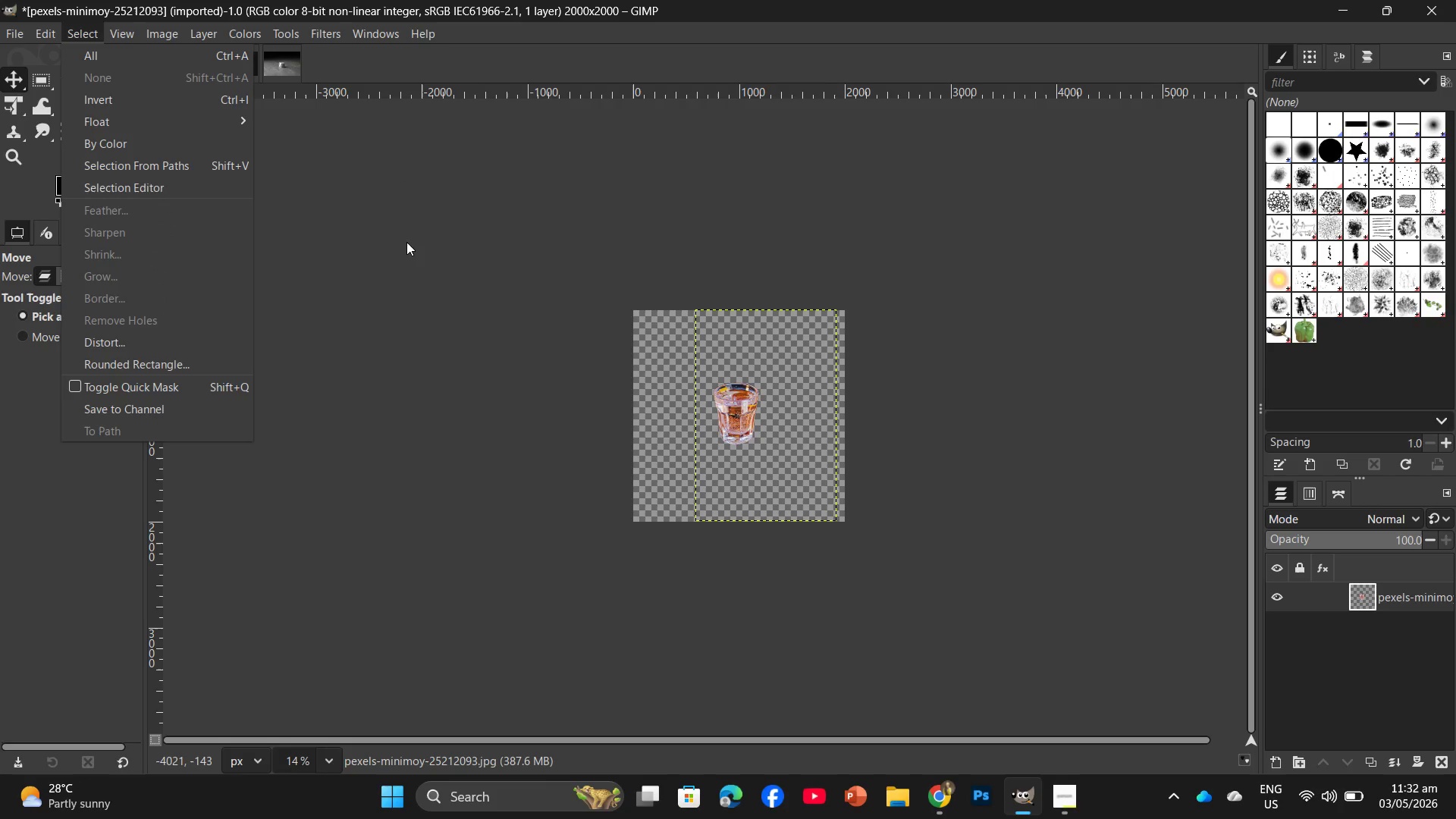 
left_click([130, 129])
 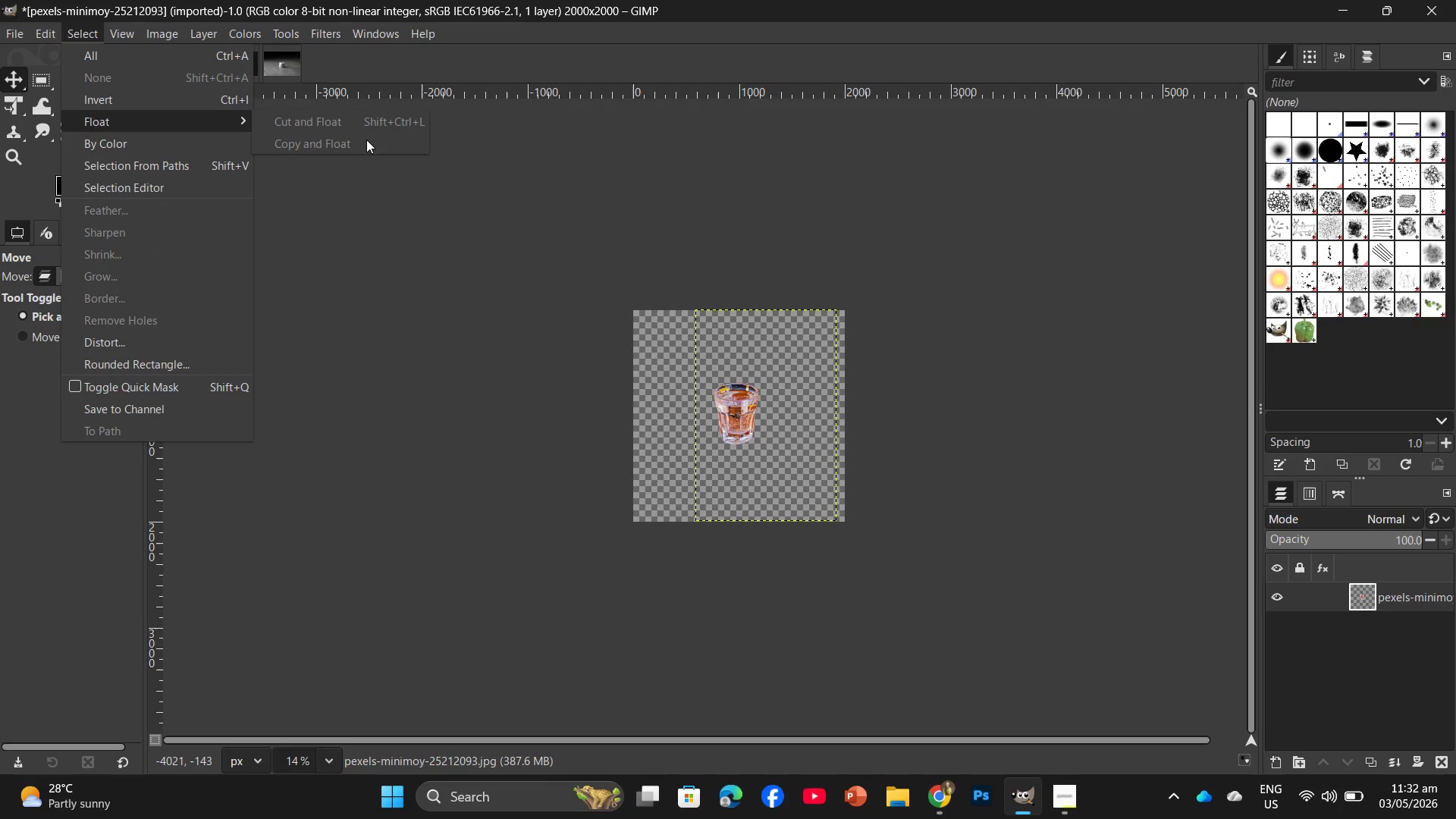 
left_click([374, 196])
 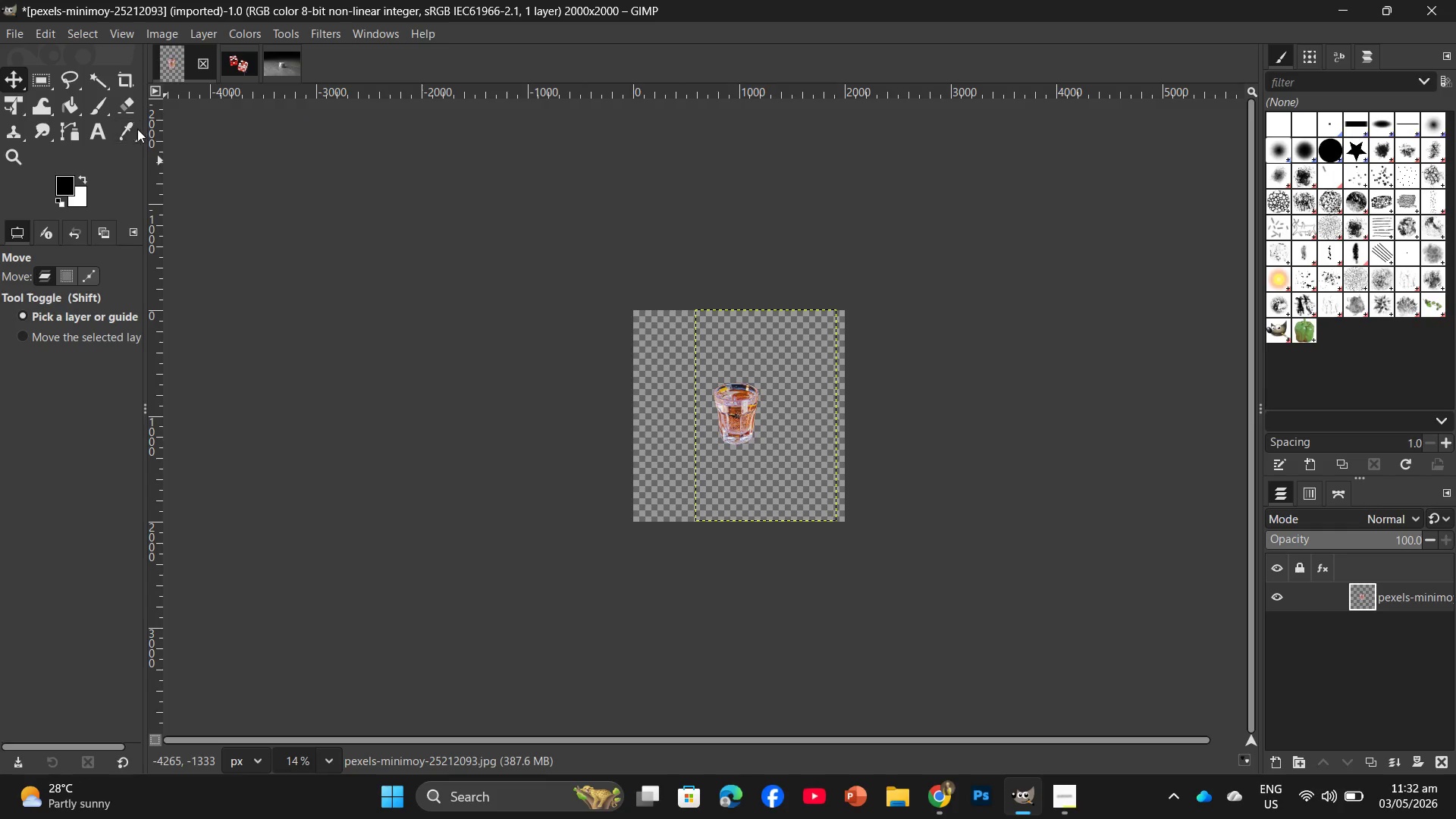 
wait(6.84)
 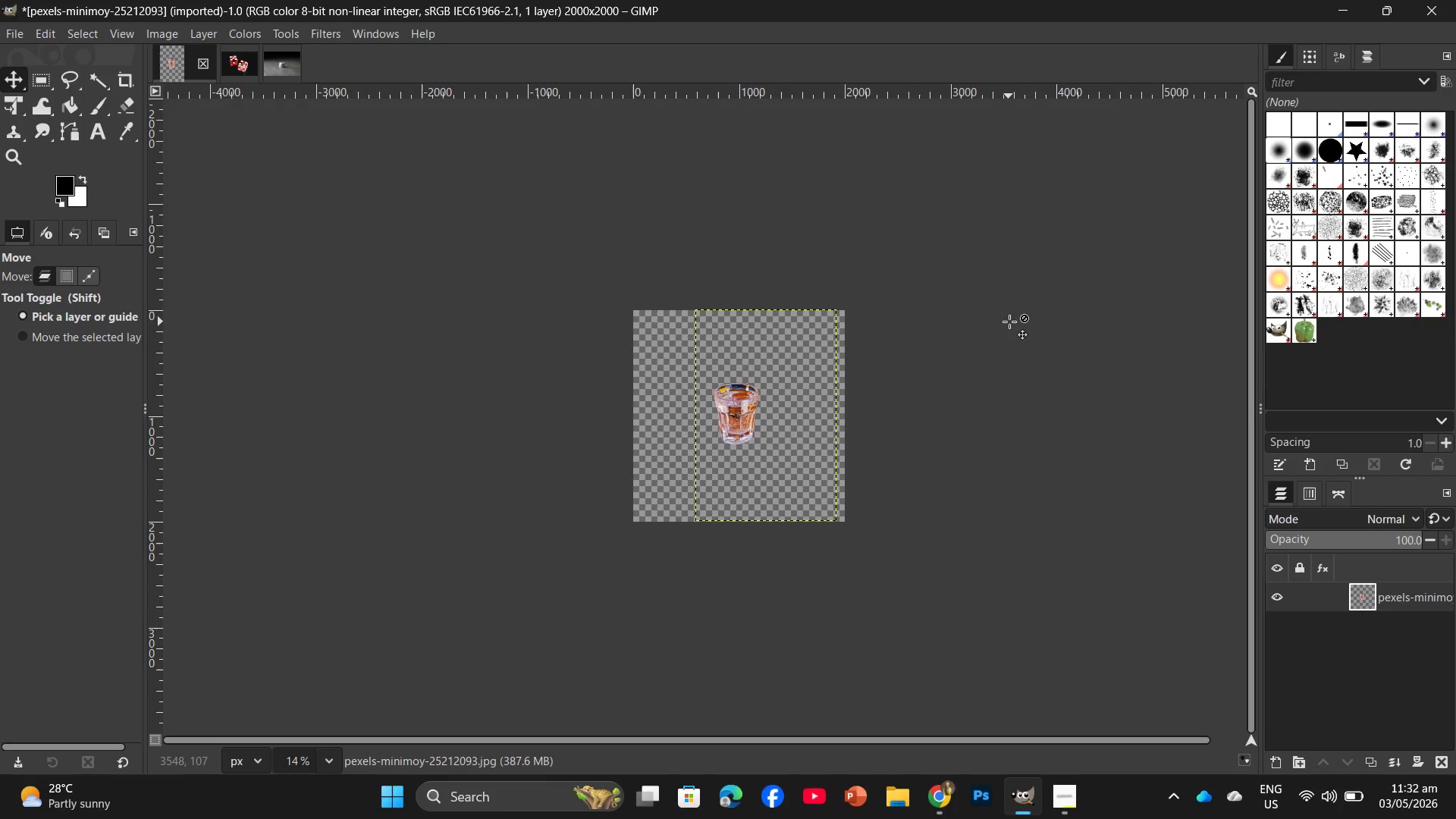 
mouse_move([54, 71])
 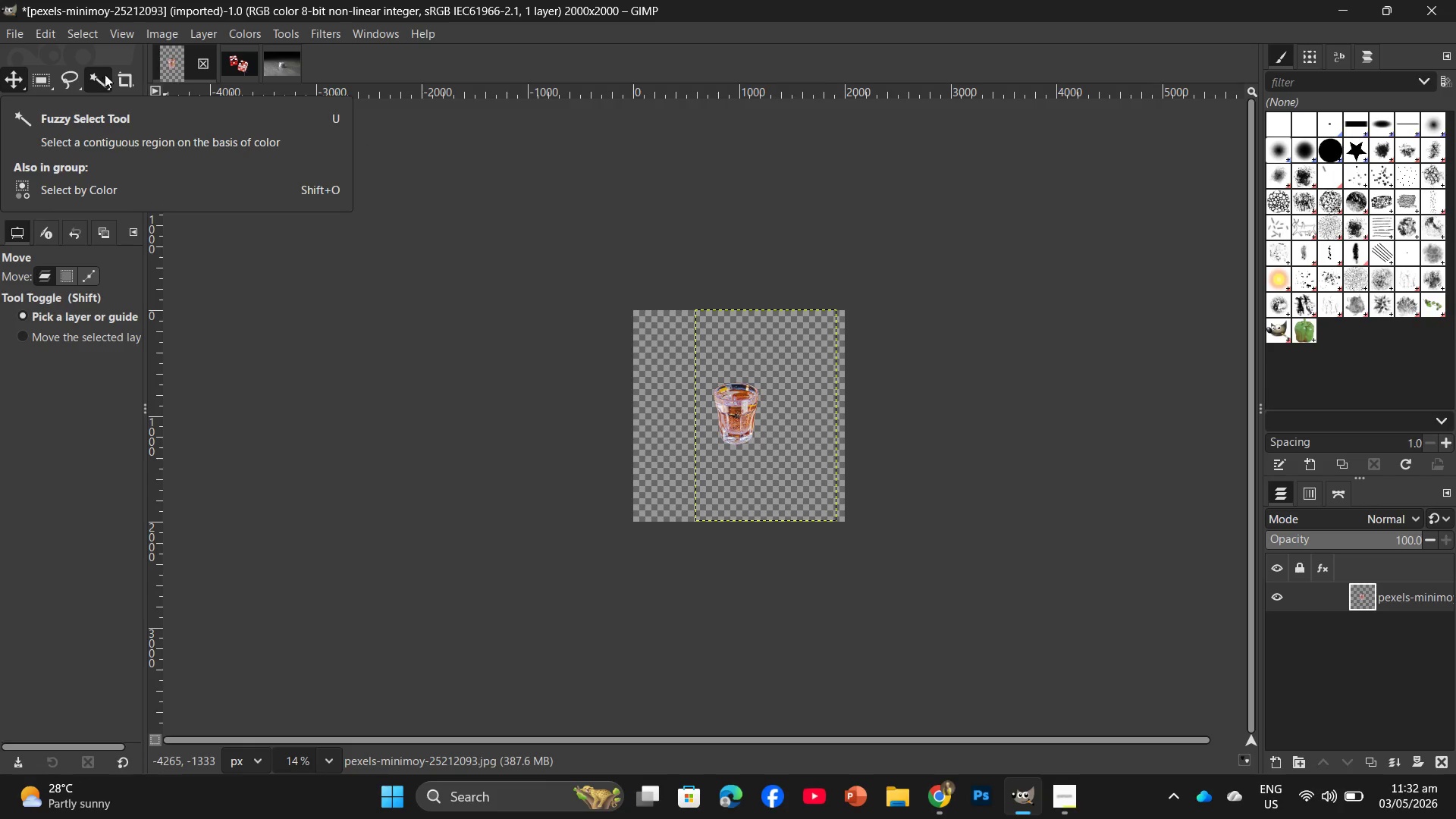 
mouse_move([131, 91])
 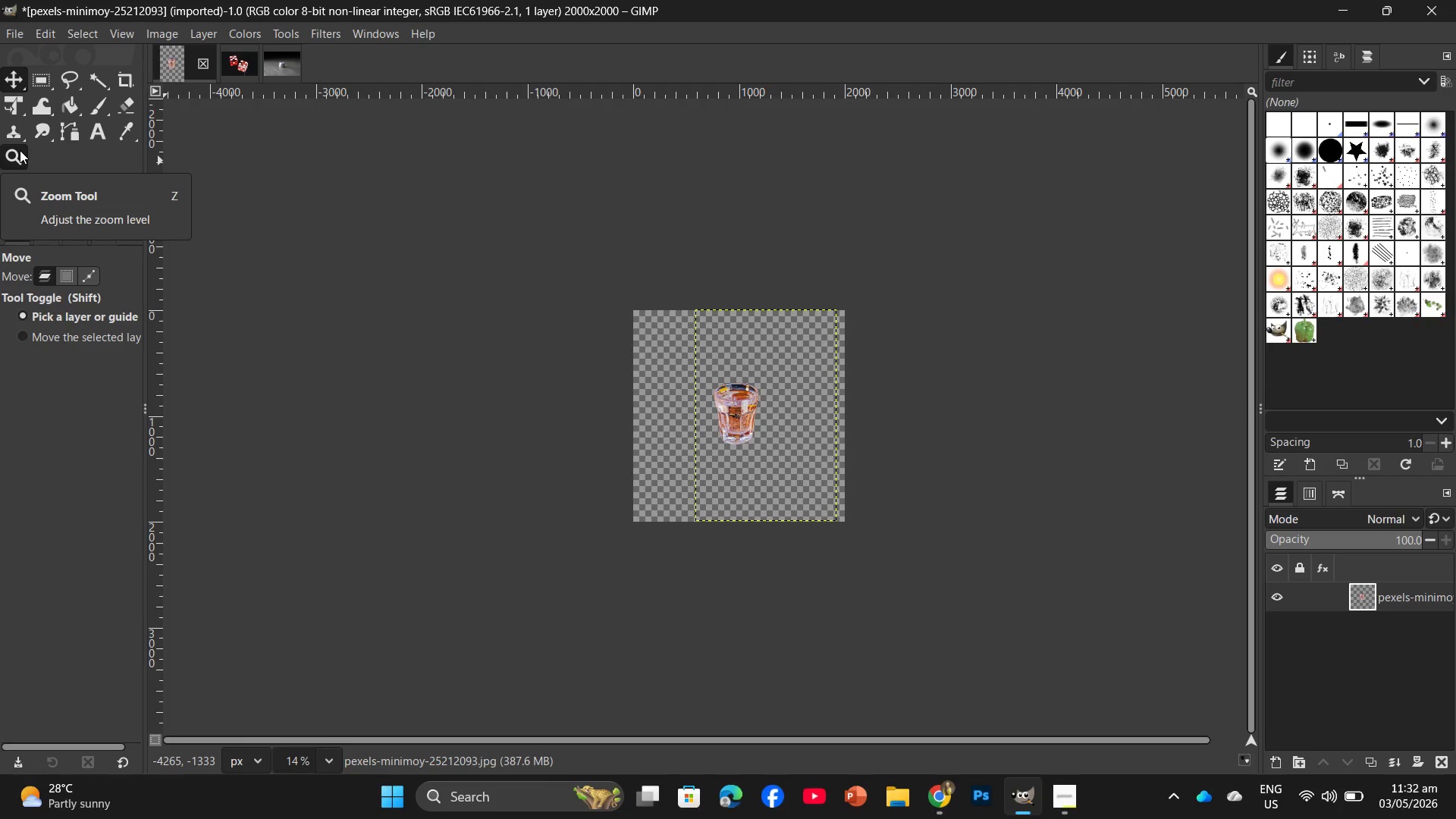 
wait(13.09)
 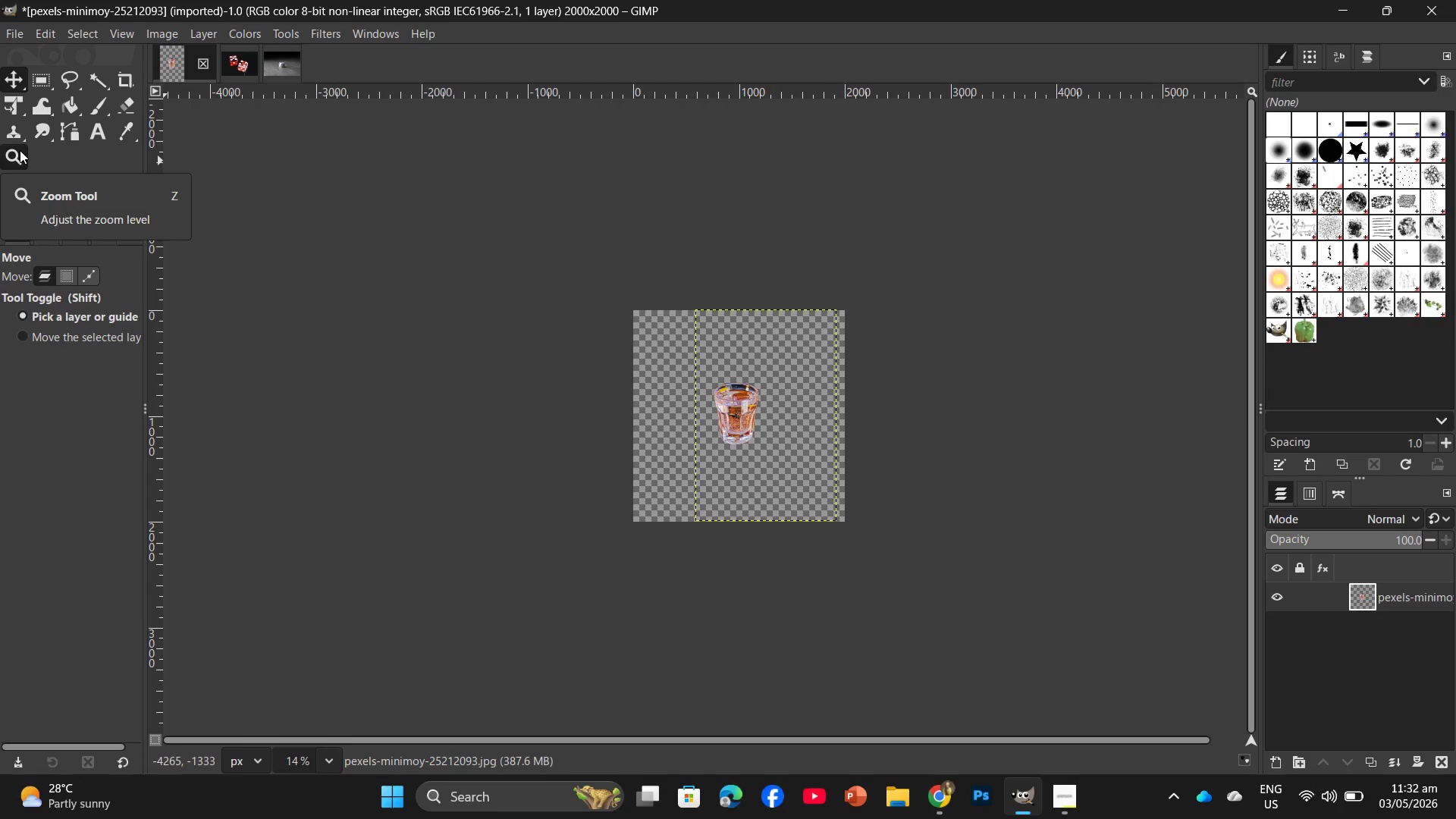 
left_click([1369, 599])
 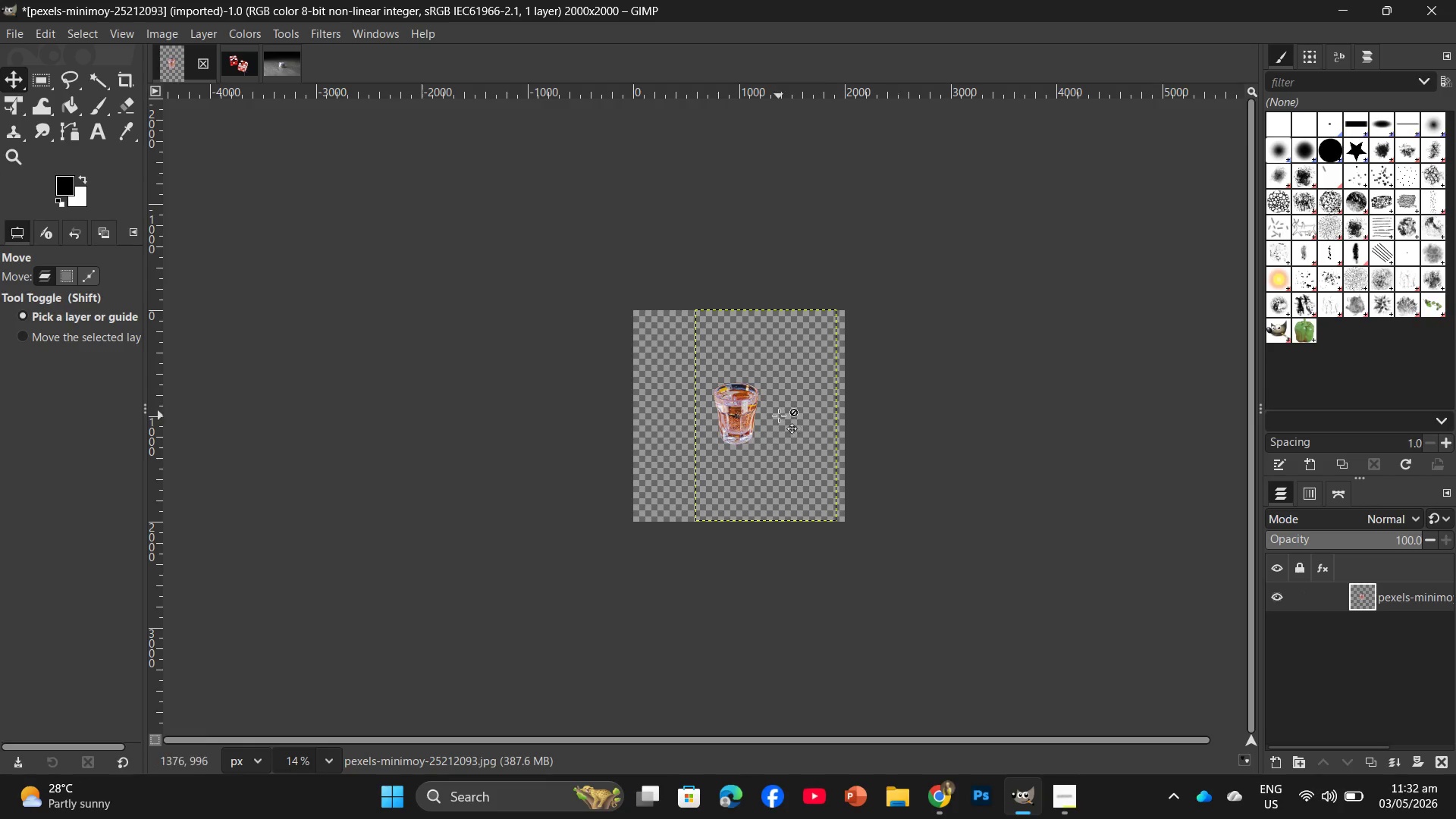 
left_click([779, 416])
 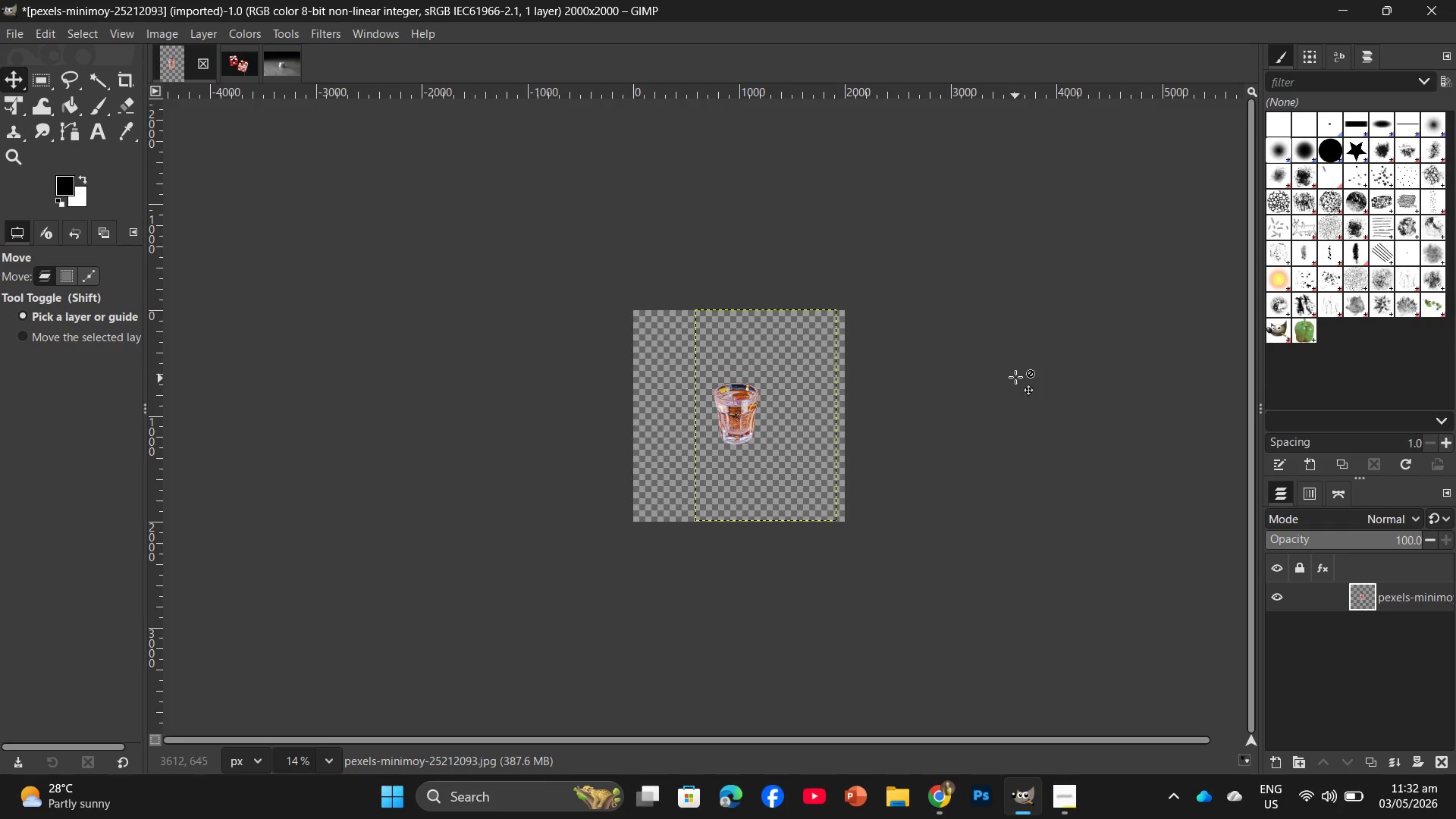 
wait(7.3)
 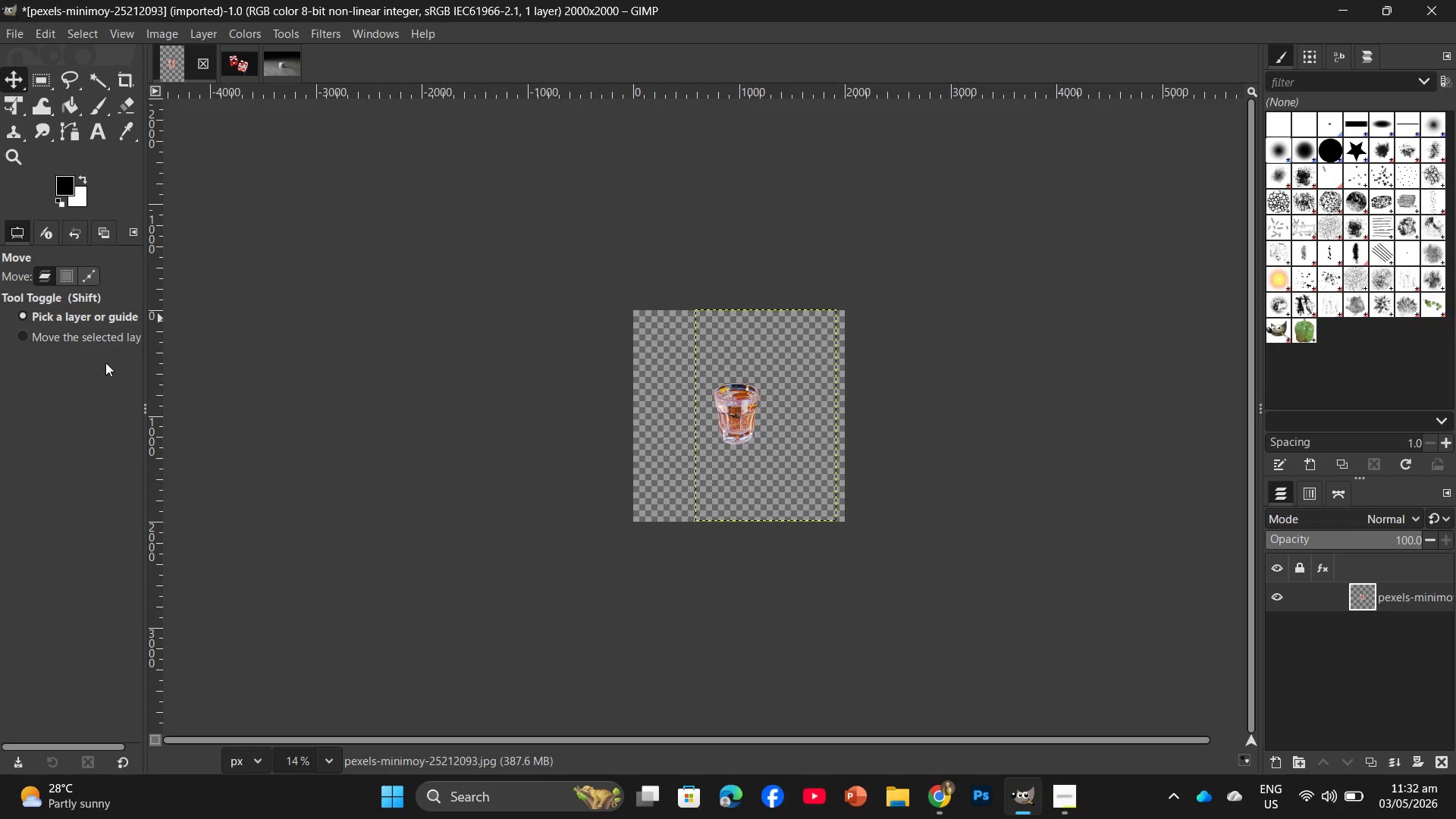 
left_click([20, 29])
 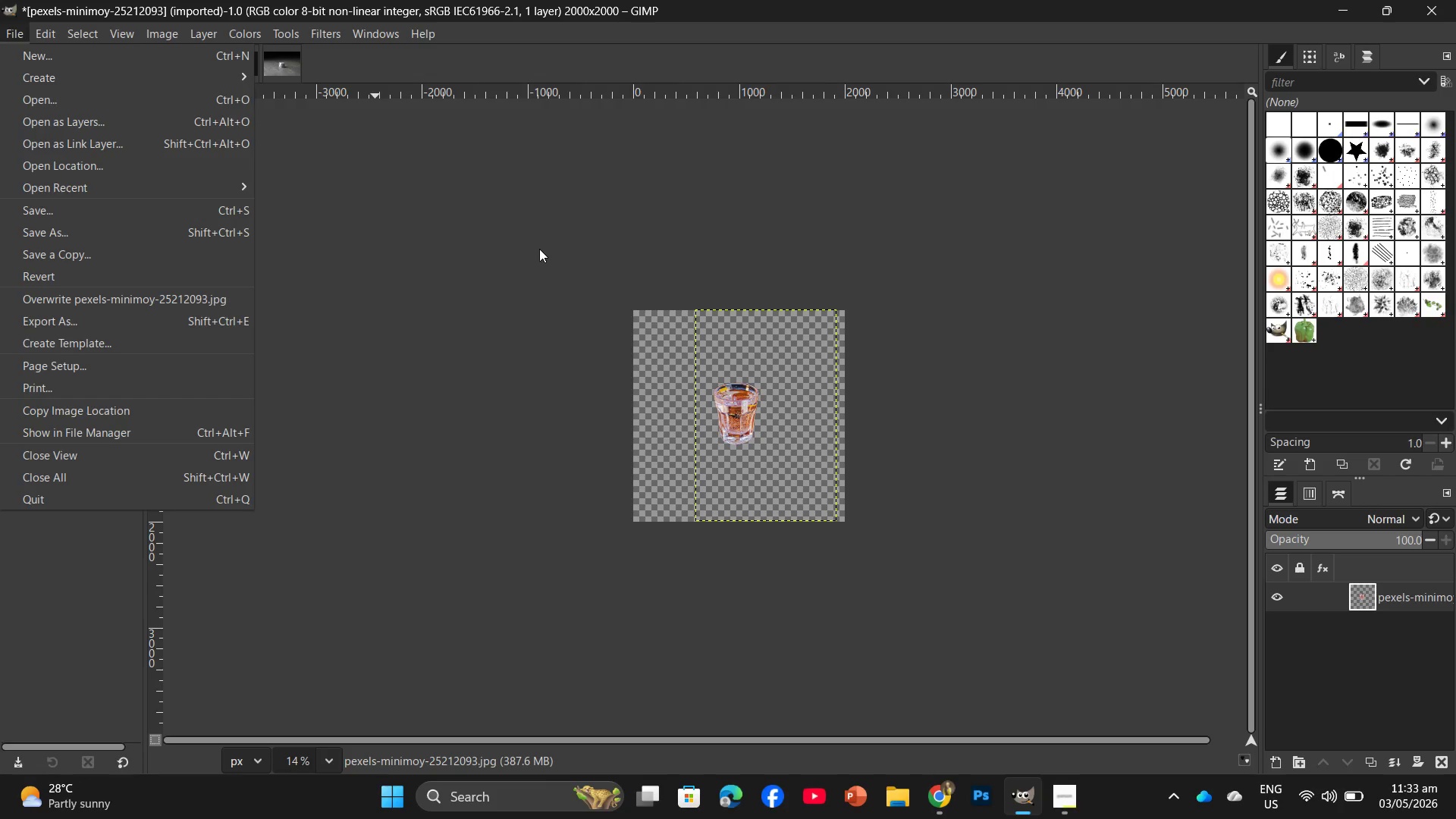 
wait(47.82)
 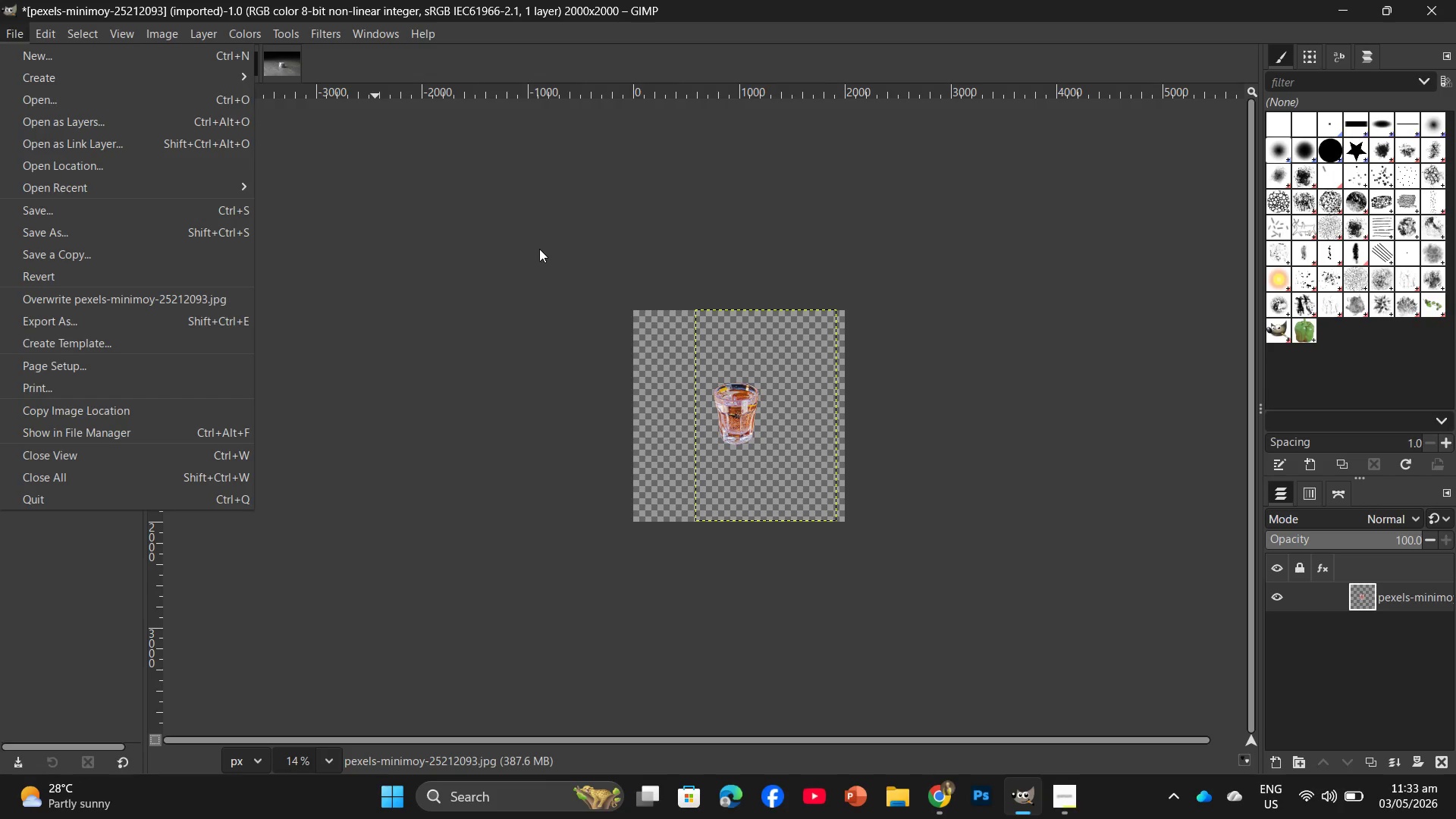 
mouse_move([206, 187])
 